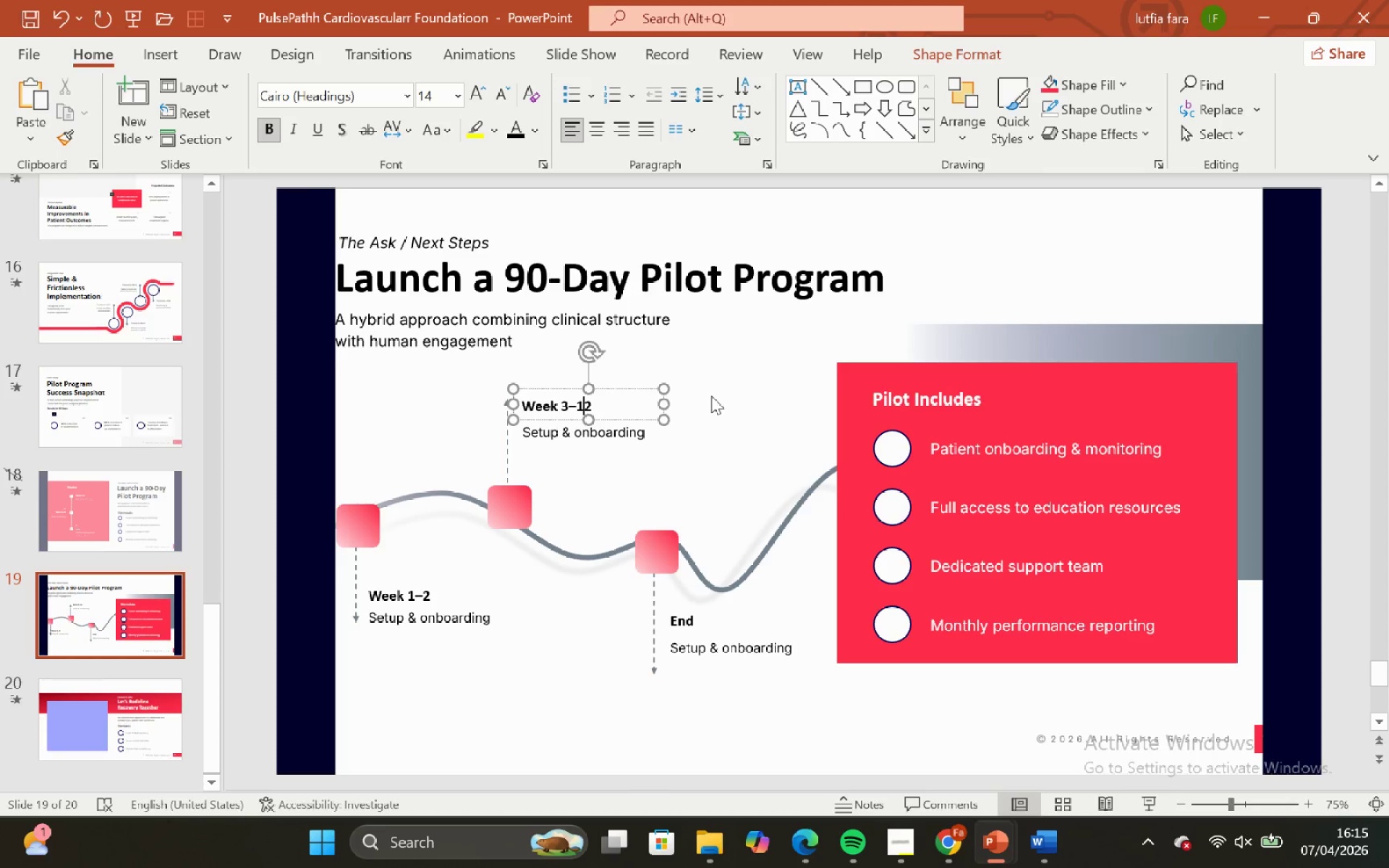 
left_click([714, 394])
 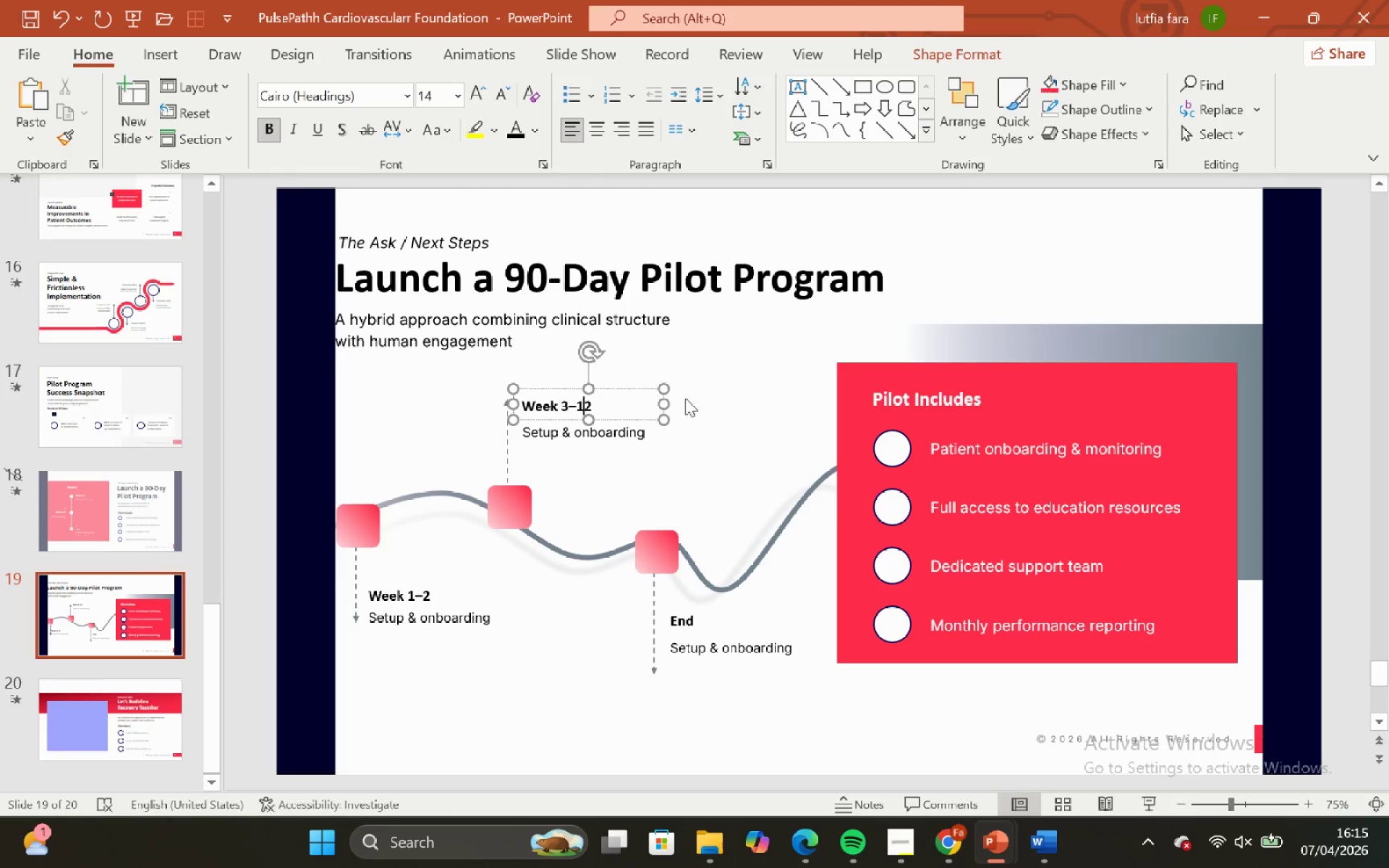 
left_click([715, 417])
 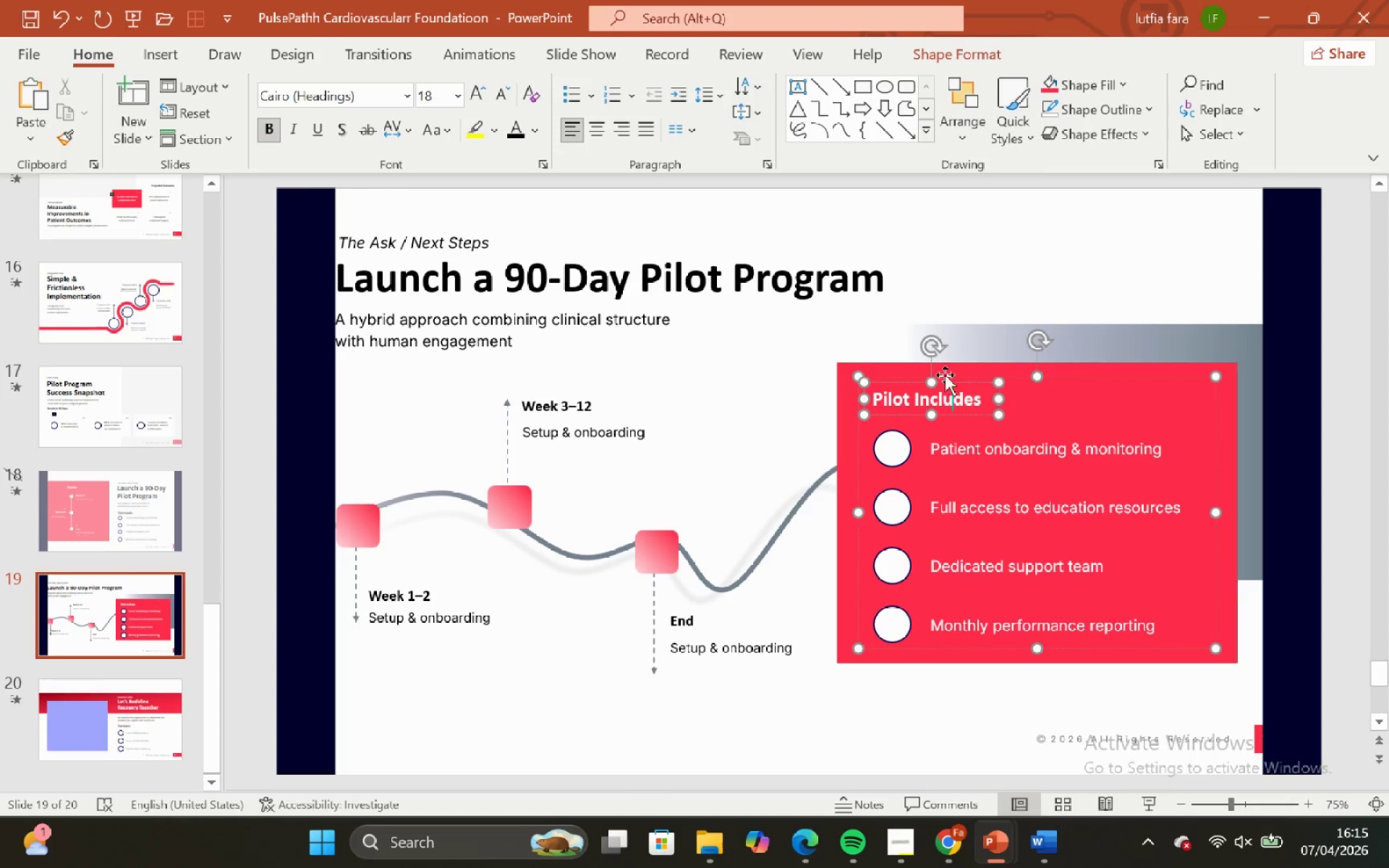 
double_click([985, 230])
 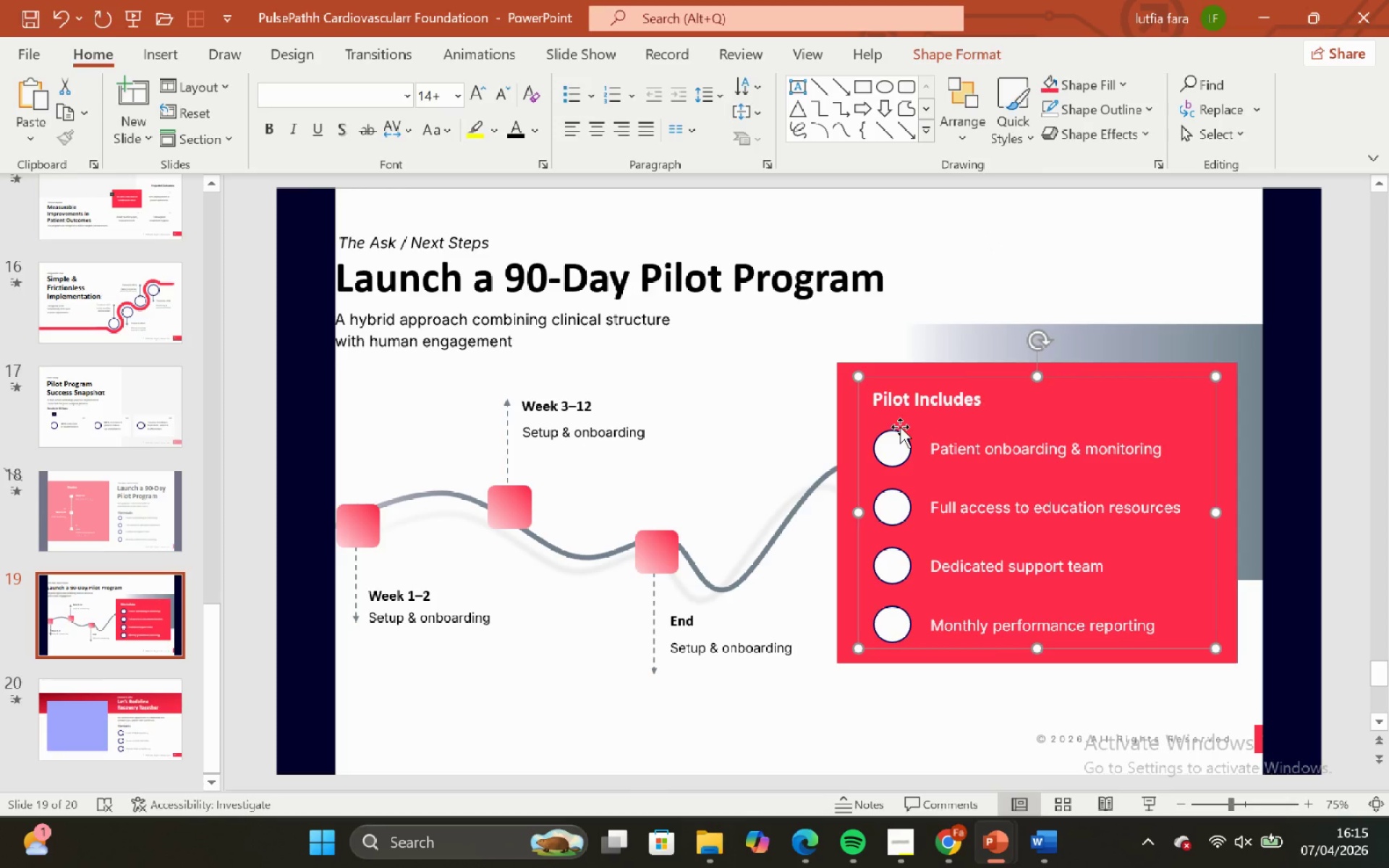 
double_click([1010, 276])
 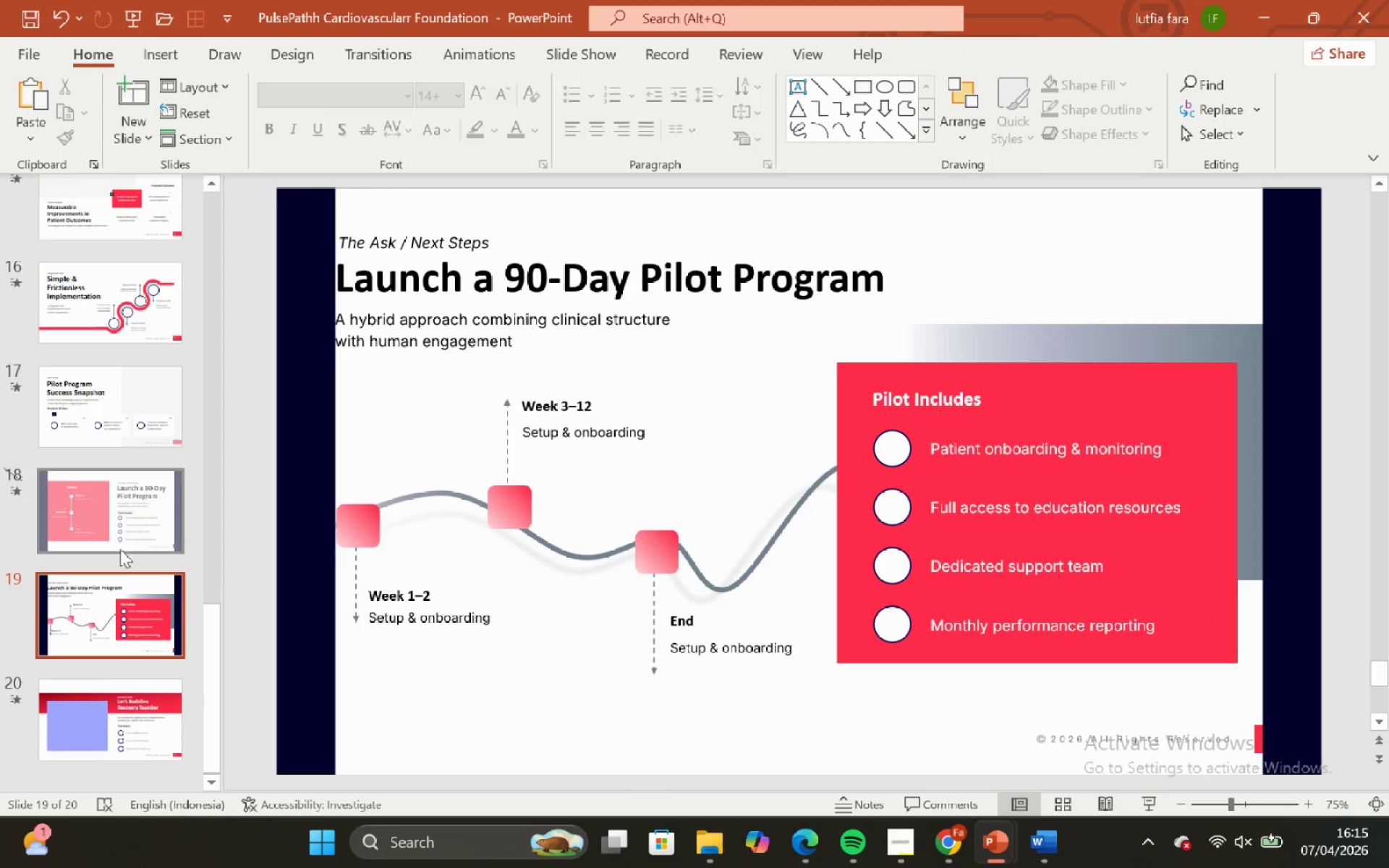 
left_click([77, 725])
 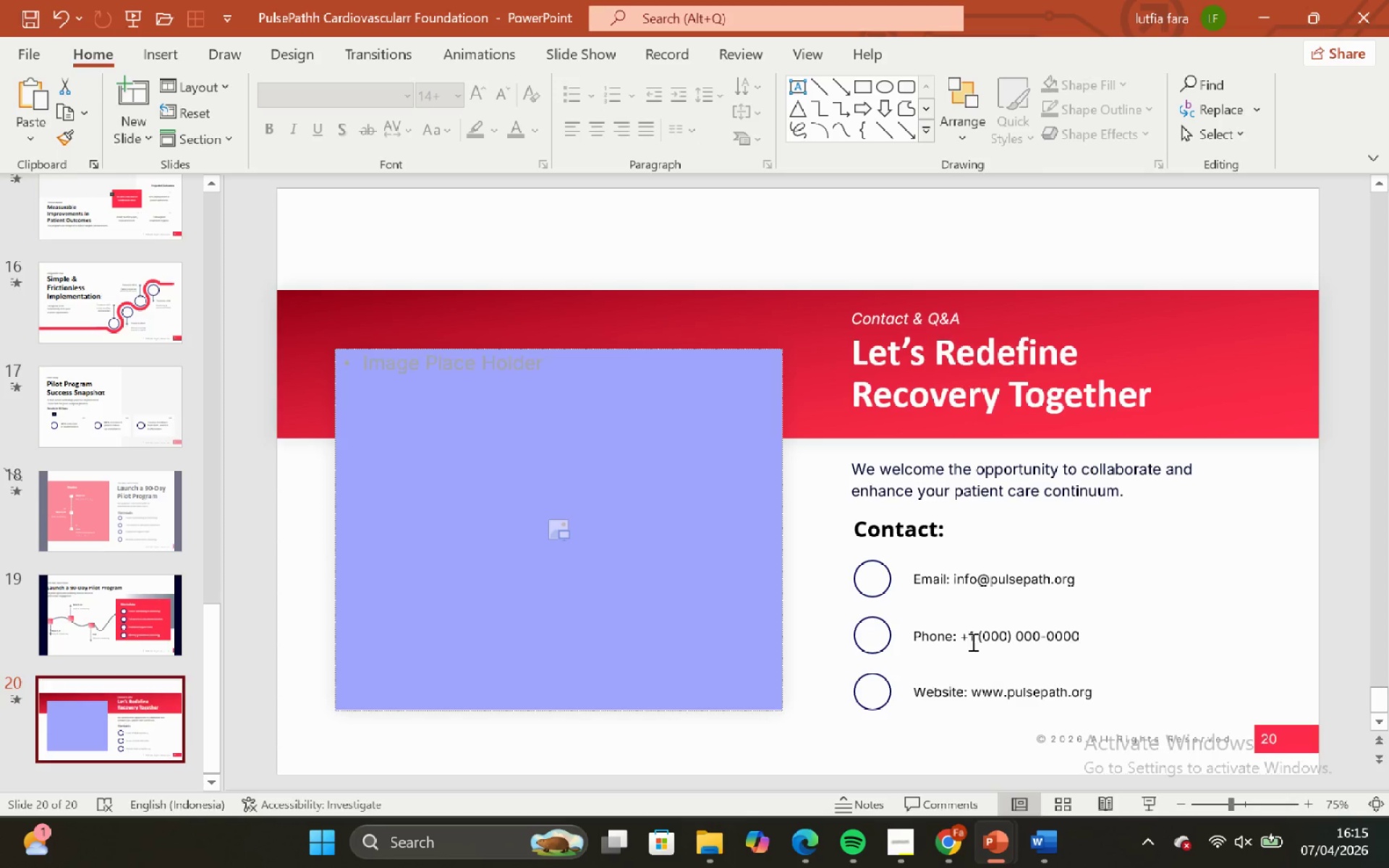 
scroll: coordinate [100, 638], scroll_direction: down, amount: 2.0
 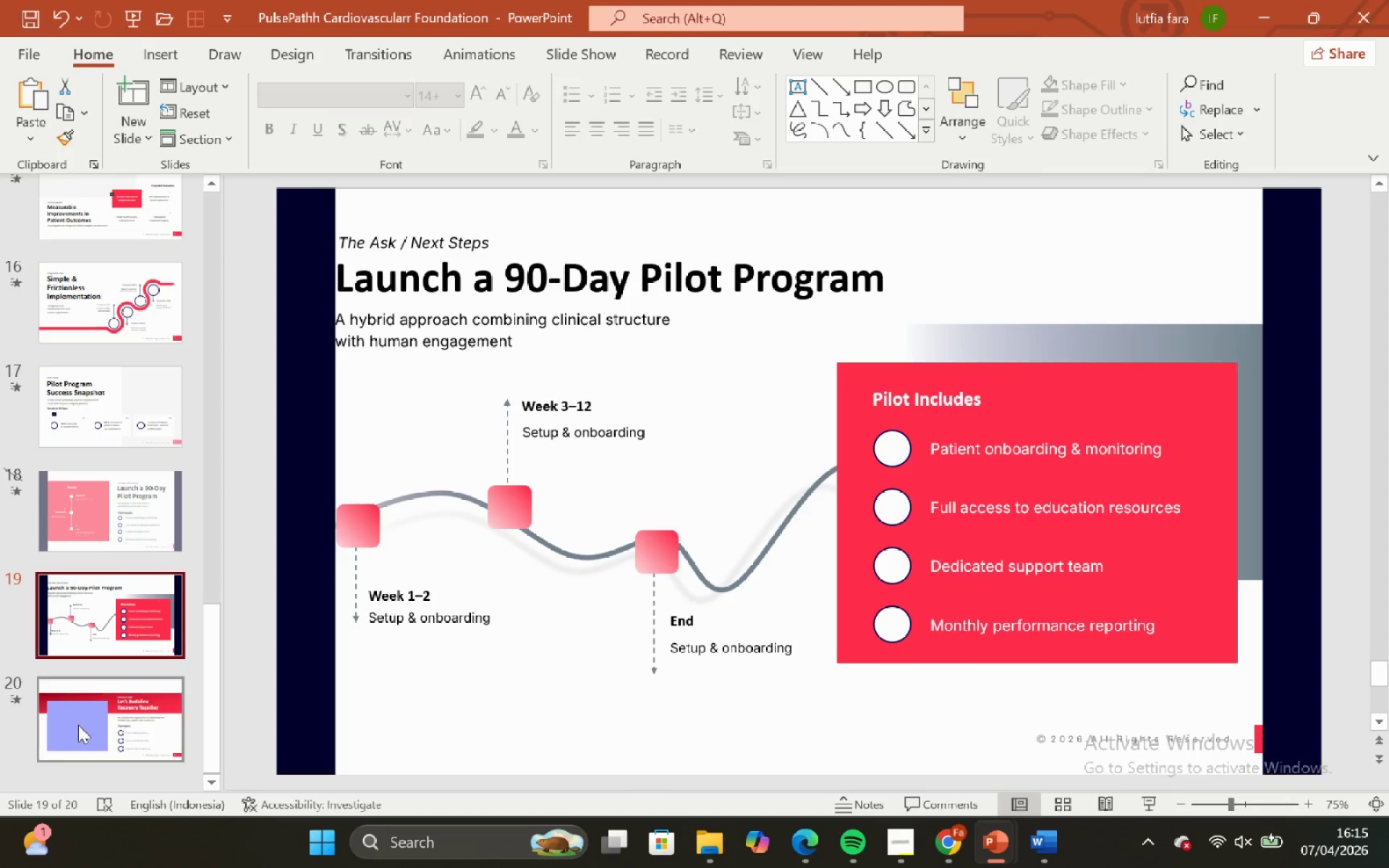 
left_click([972, 642])
 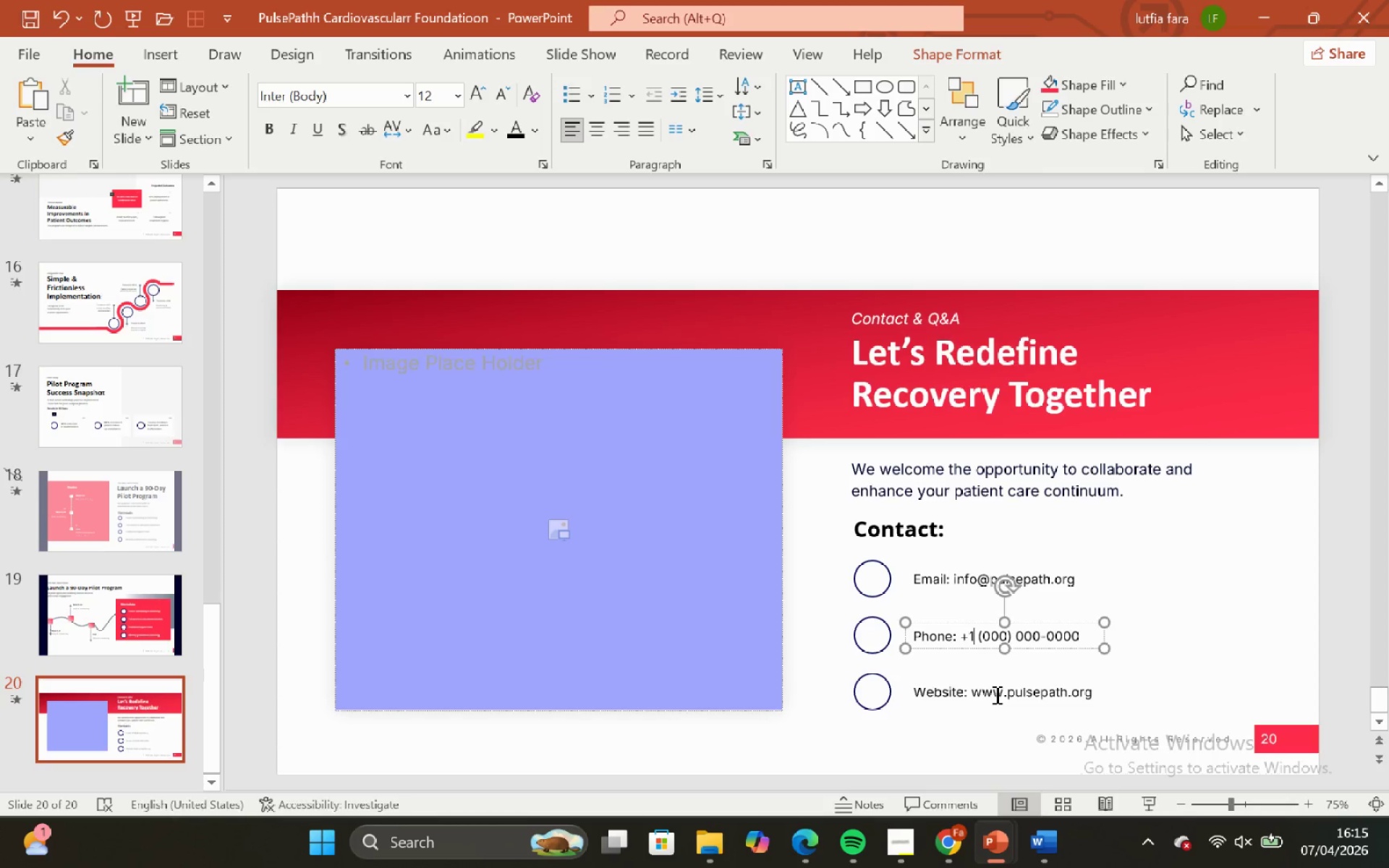 
hold_key(key=ShiftLeft, duration=0.34)
left_click([993, 691])
 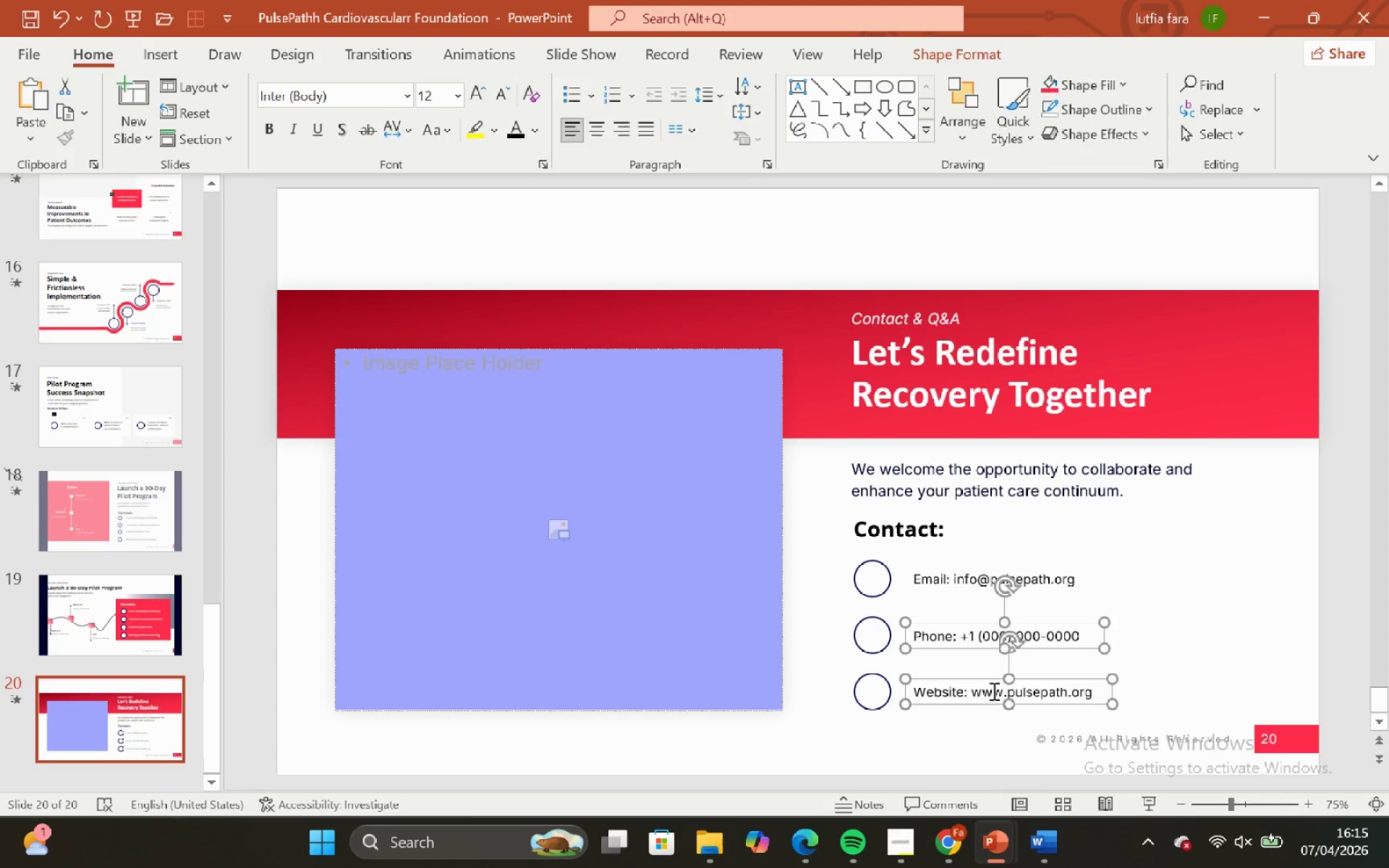 
key(Backspace)
 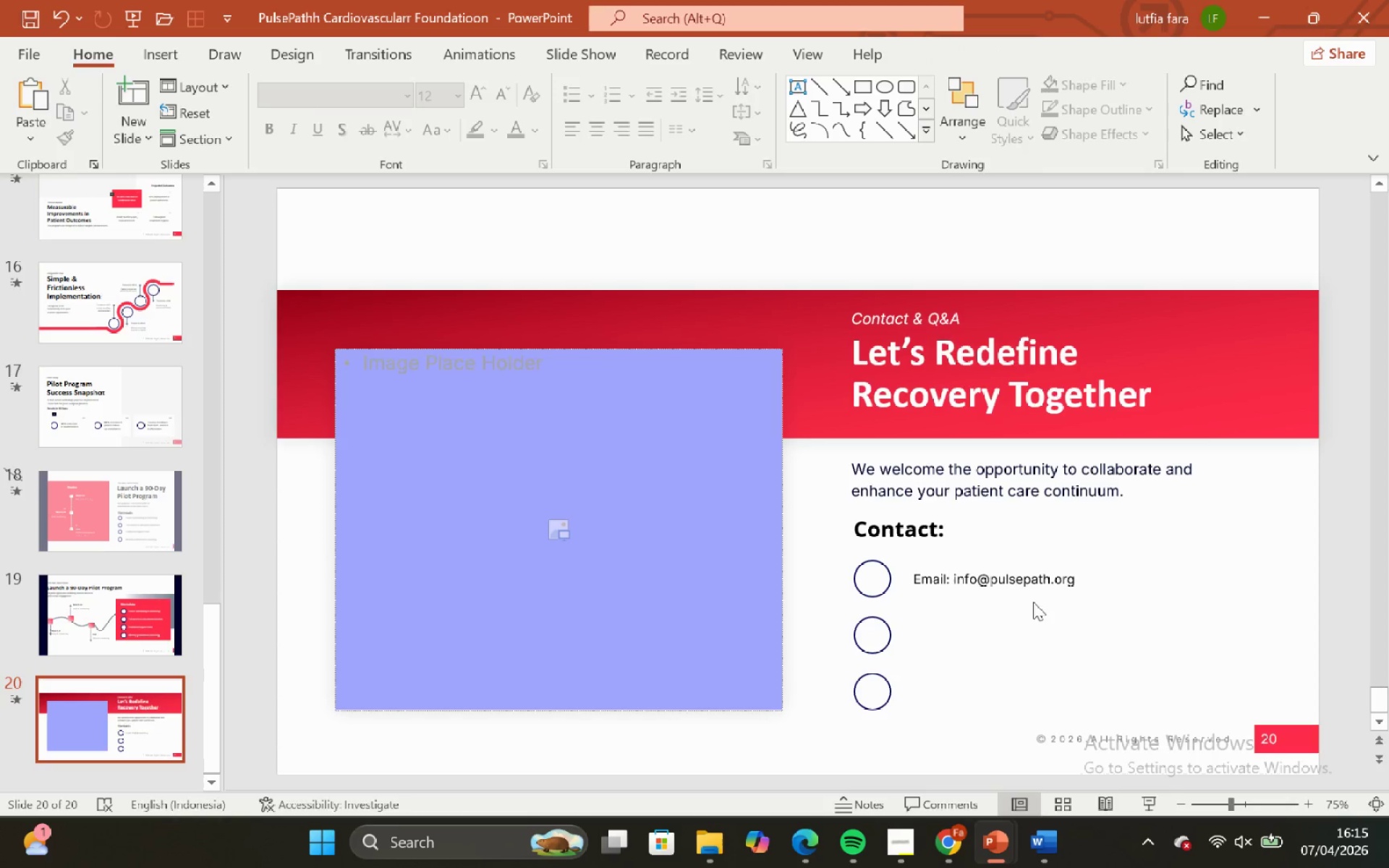 
left_click([1029, 597])
 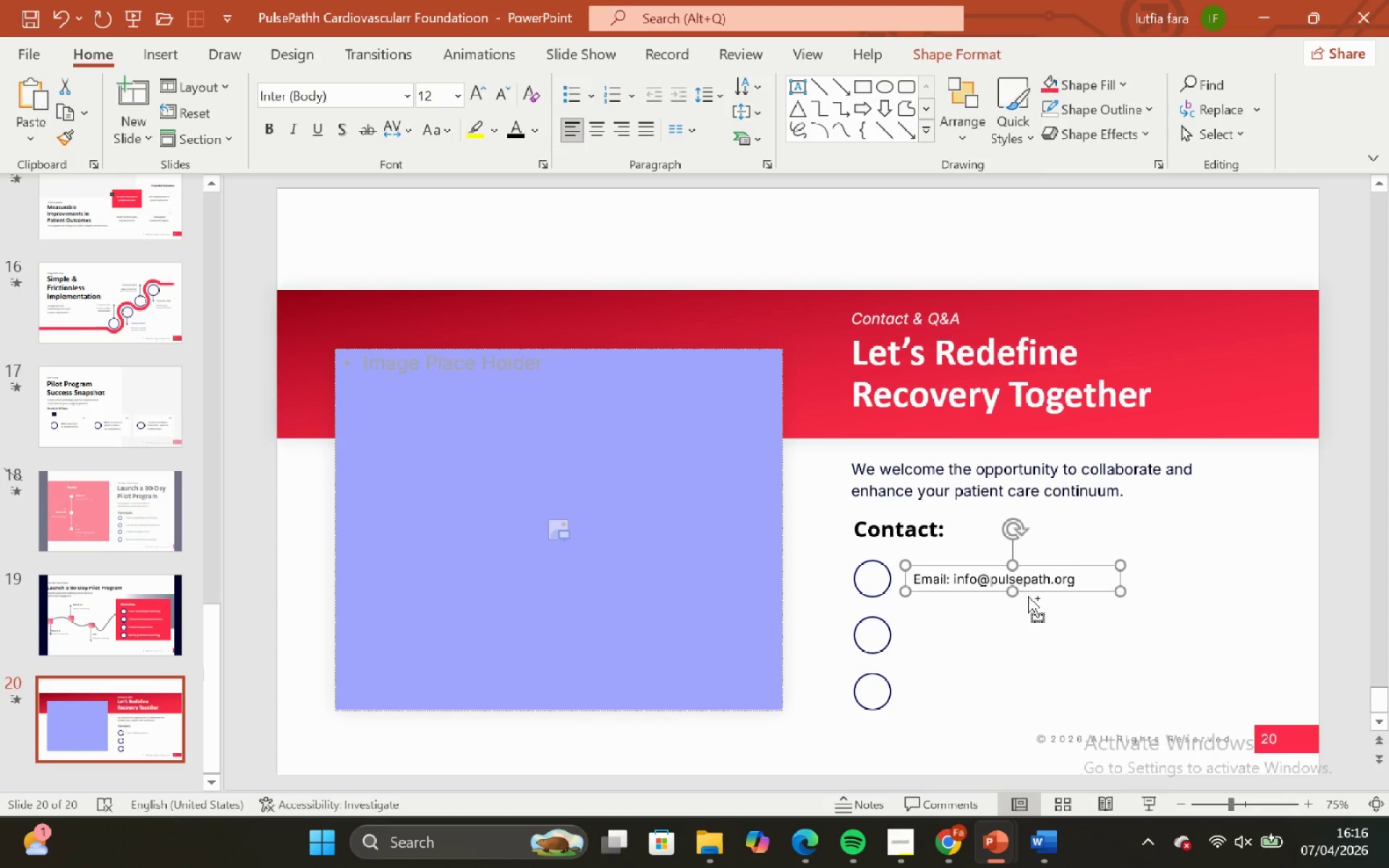 
hold_key(key=ControlLeft, duration=1.45)
hold_key(key=ShiftLeft, duration=1.39)
left_click_drag(start_coordinate=[1028, 596], to_coordinate=[1025, 640])
 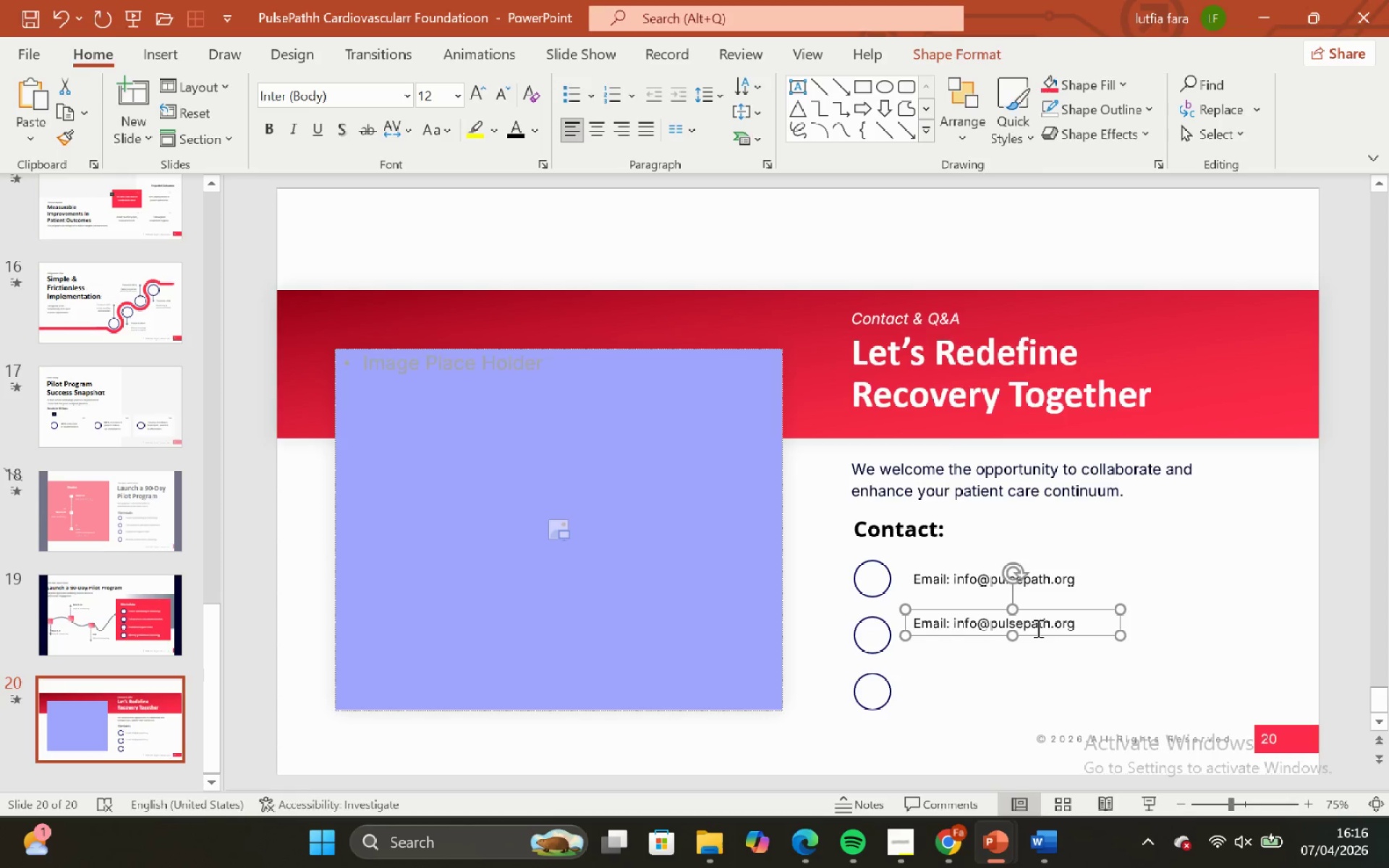 
key(Backspace)
 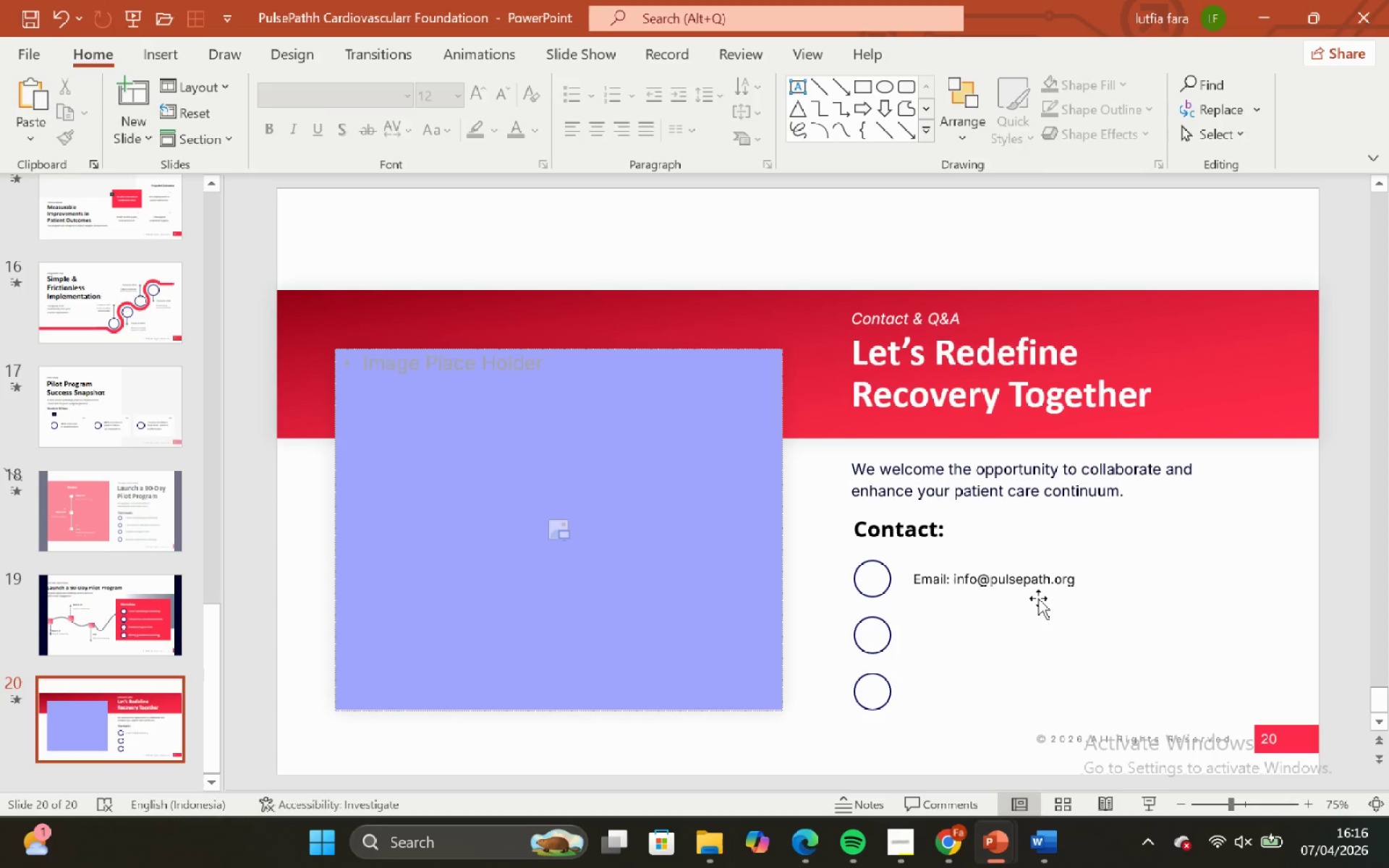 
left_click([1038, 598])
 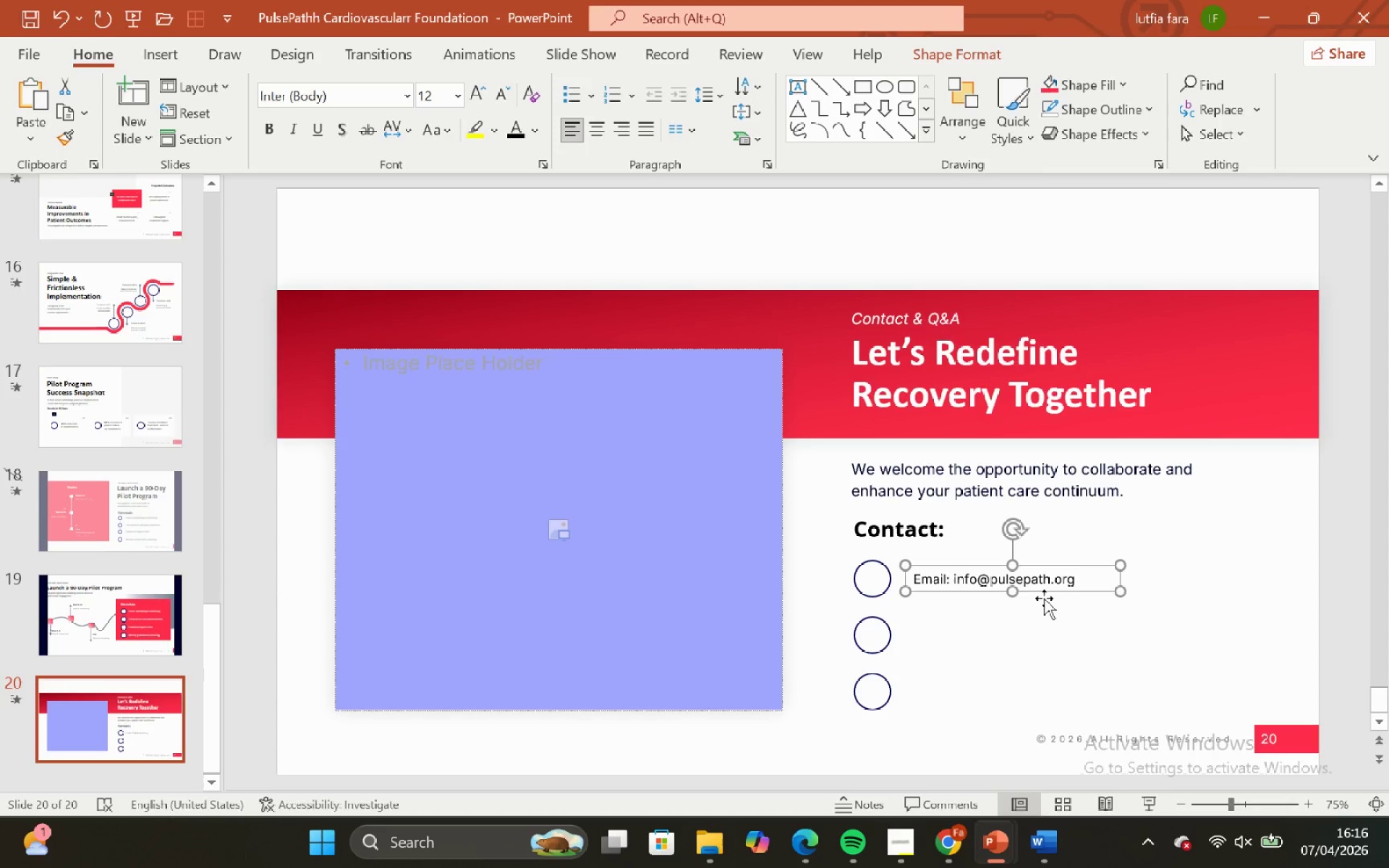 
left_click([1062, 616])
 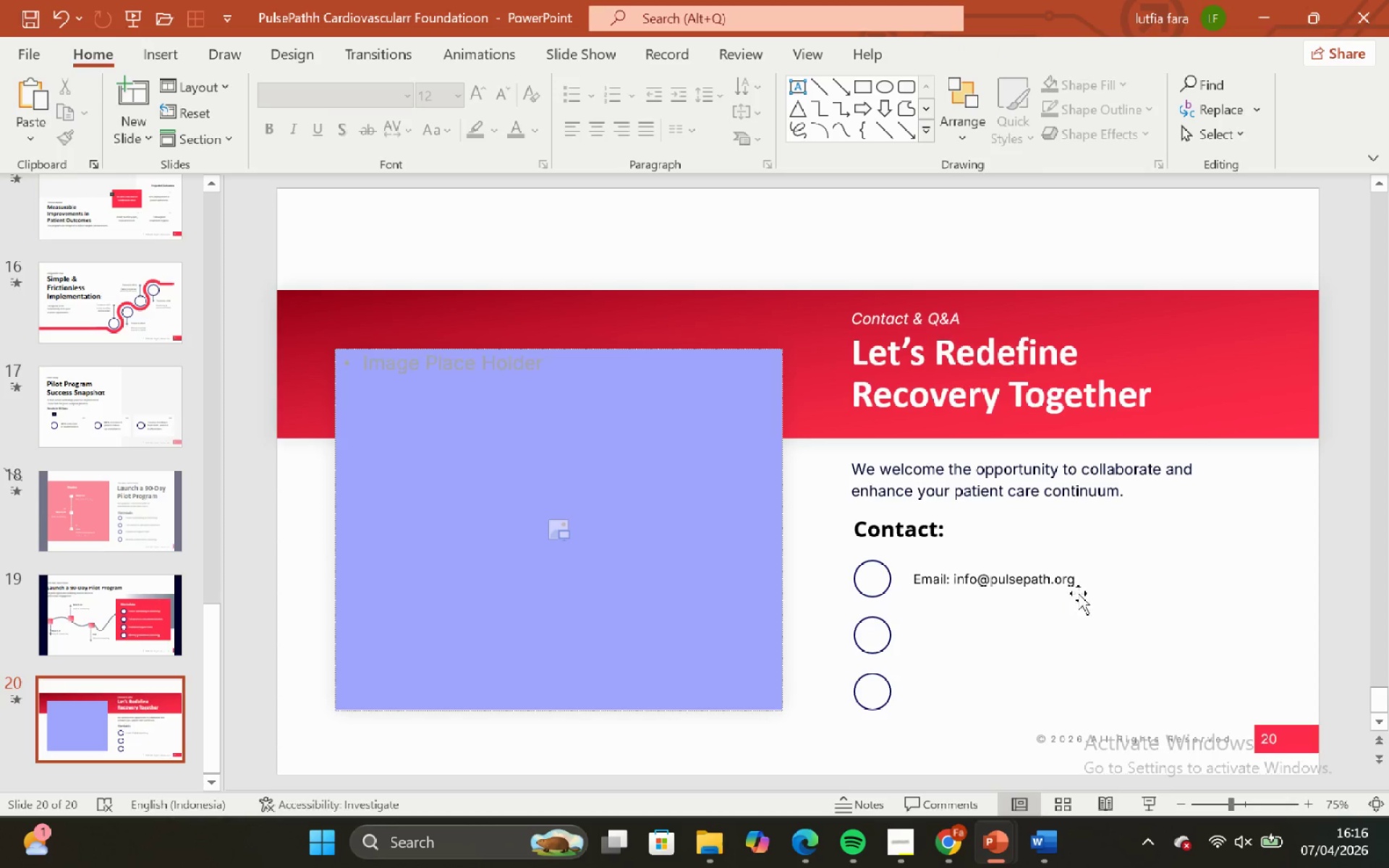 
left_click([1078, 593])
 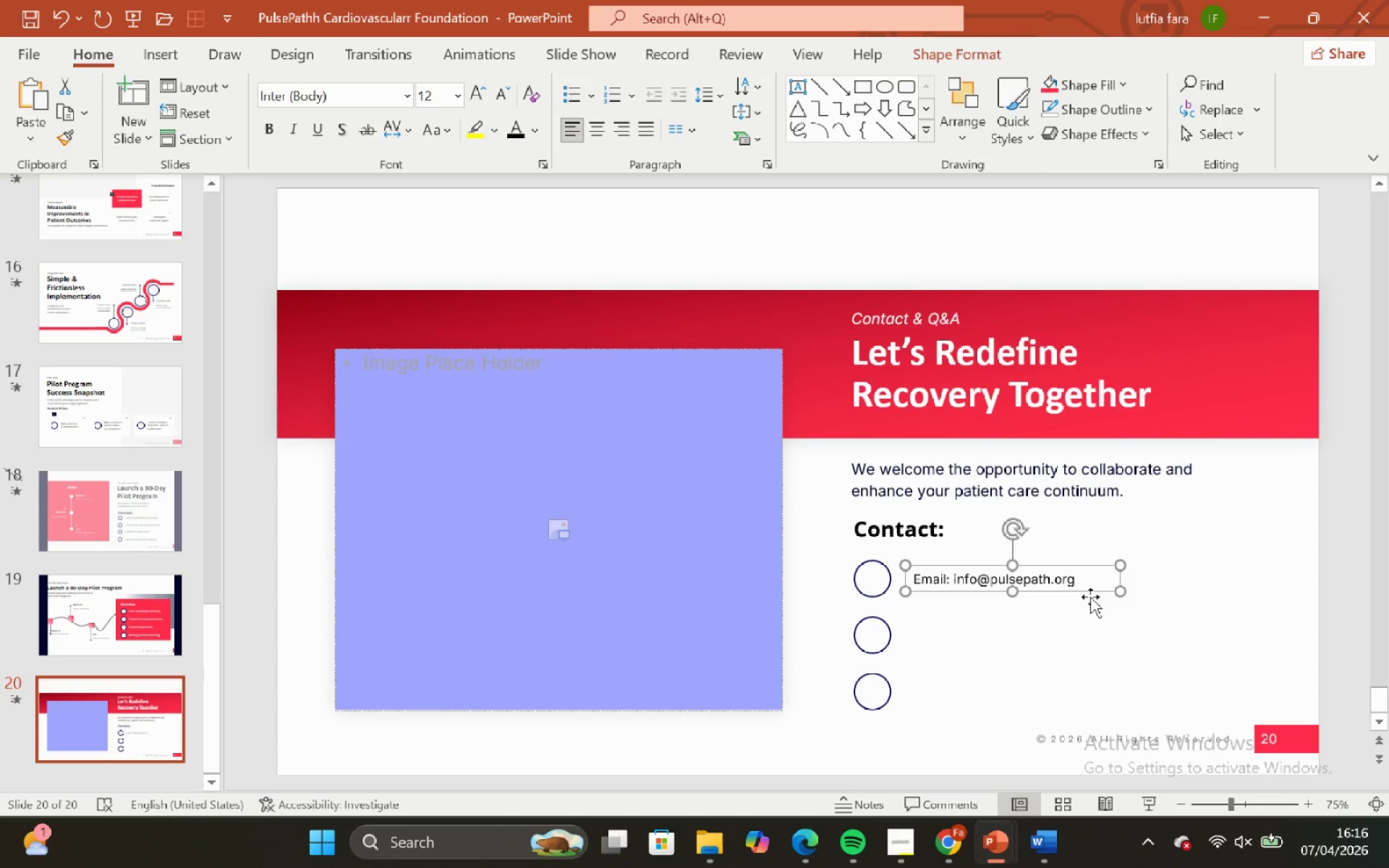 
left_click([1097, 609])
 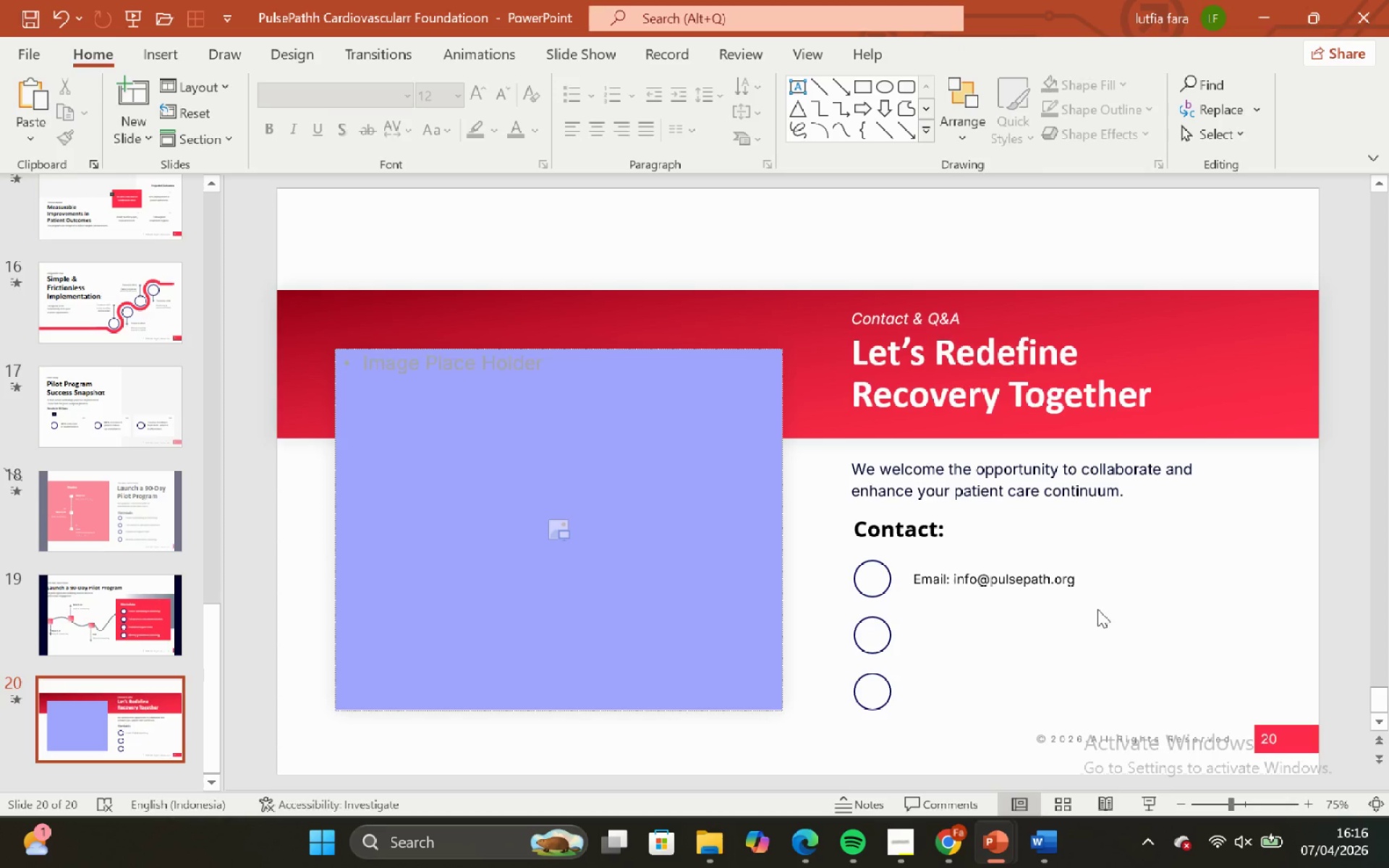 
left_click([1096, 591])
 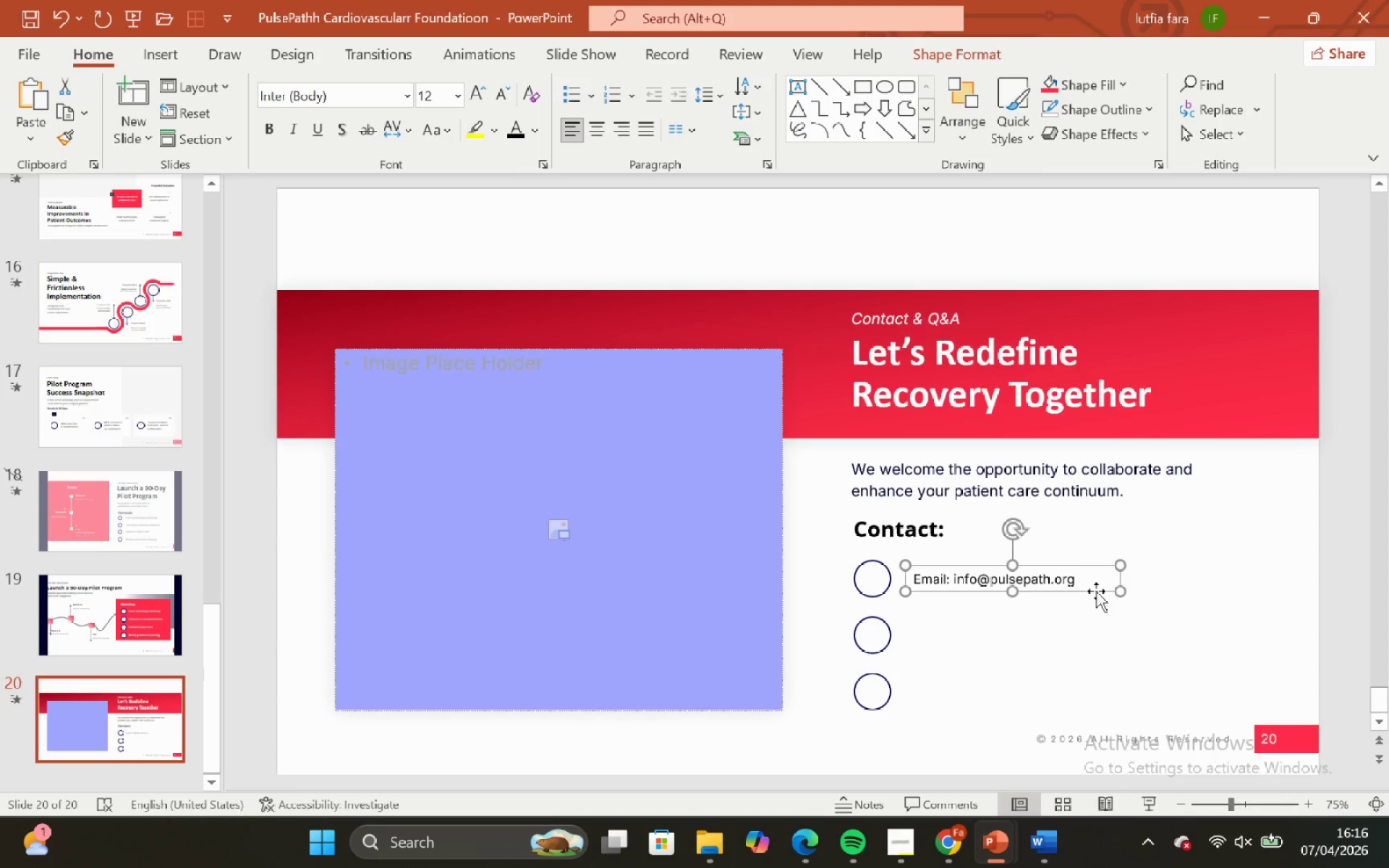 
left_click([1096, 603])
 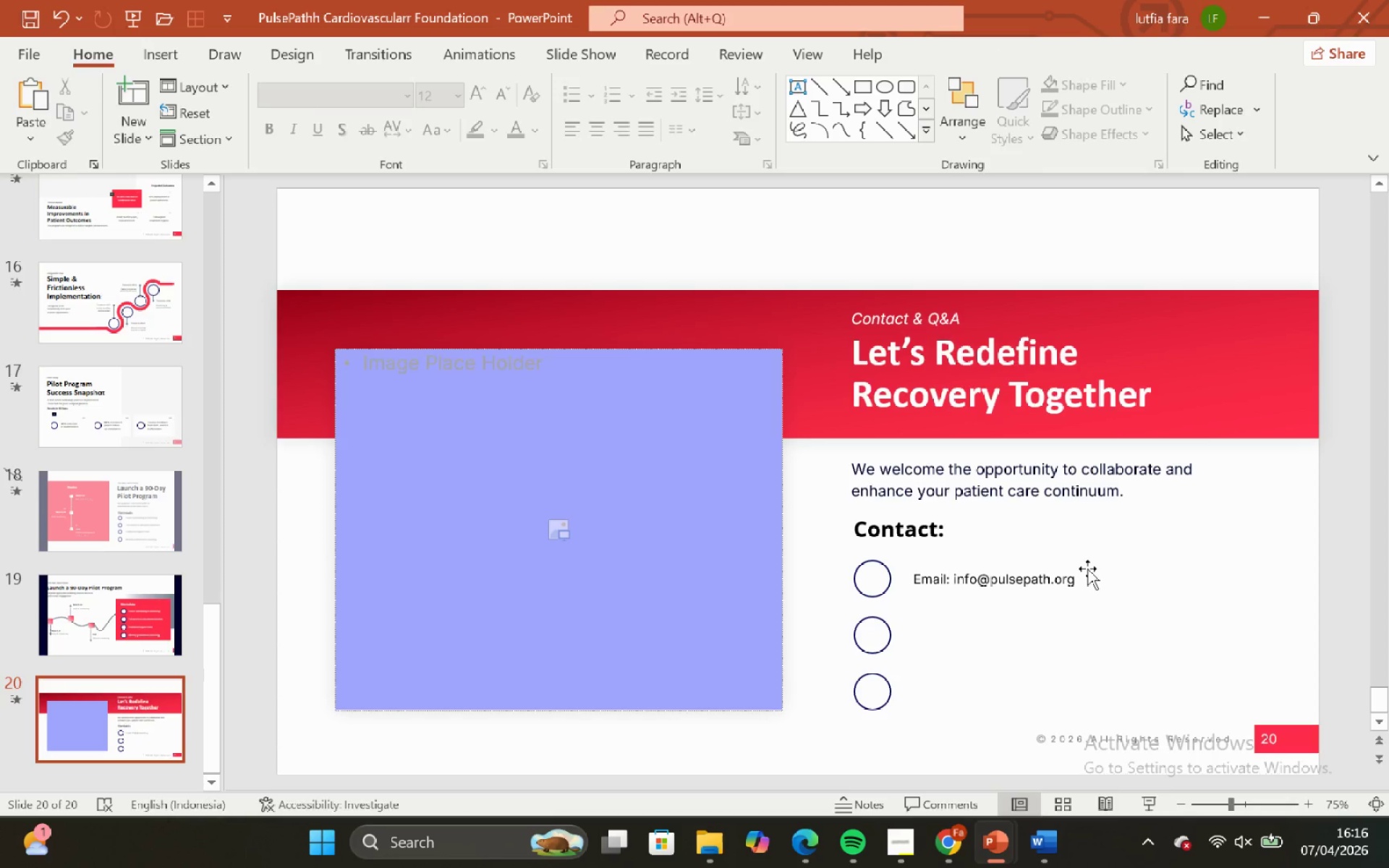 
left_click([1087, 569])
 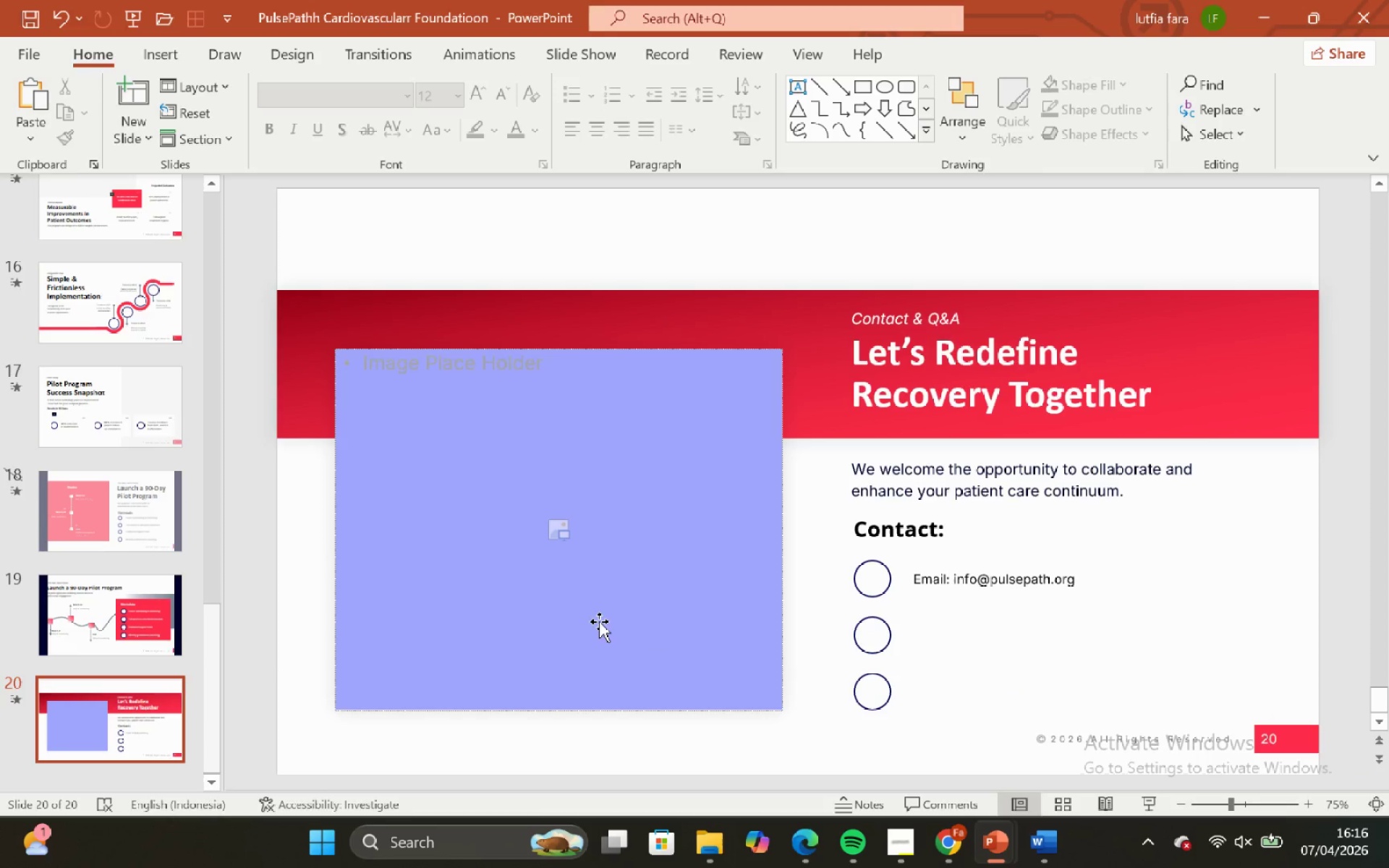 
wait(7.72)
 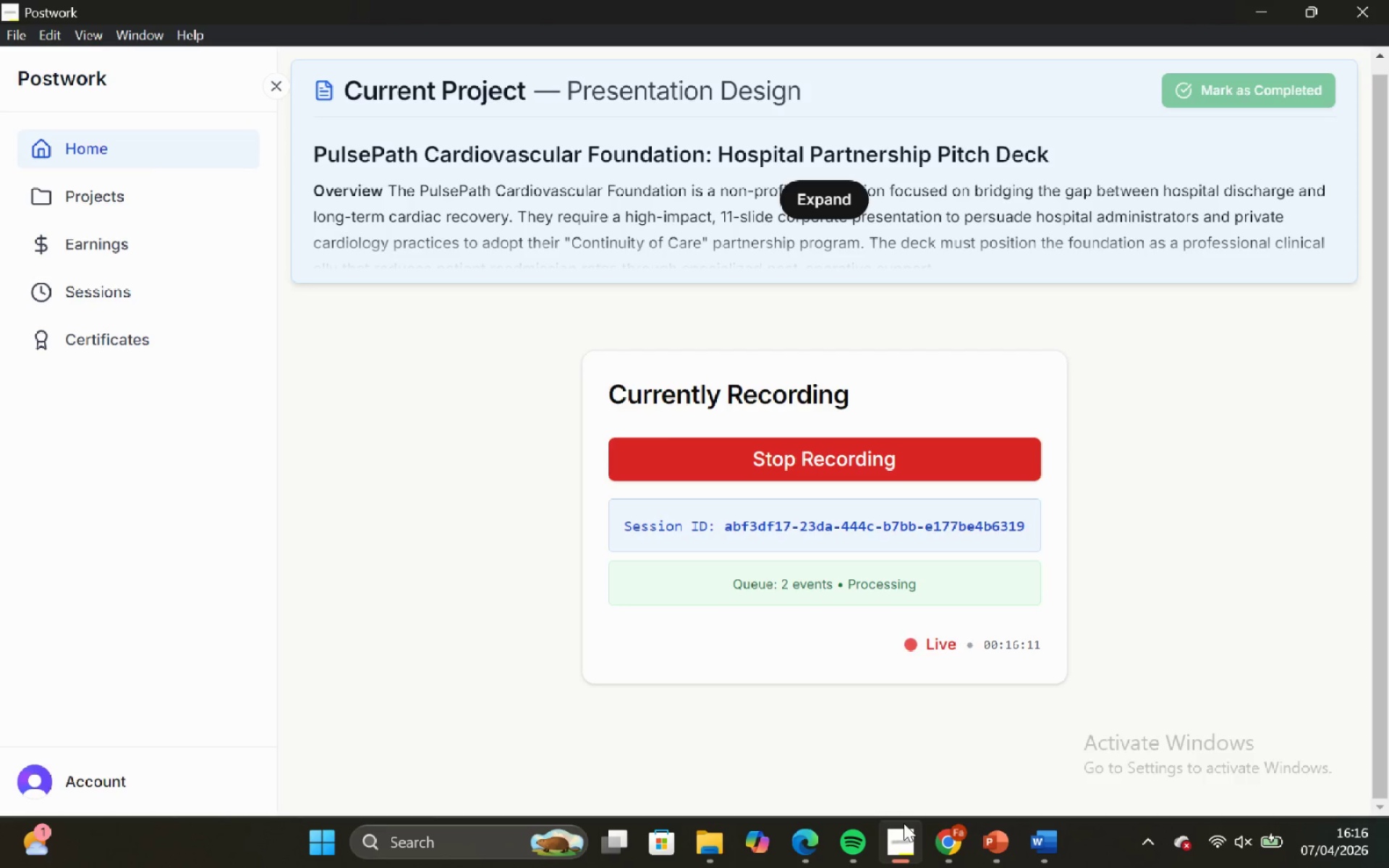 
left_click([1040, 594])
 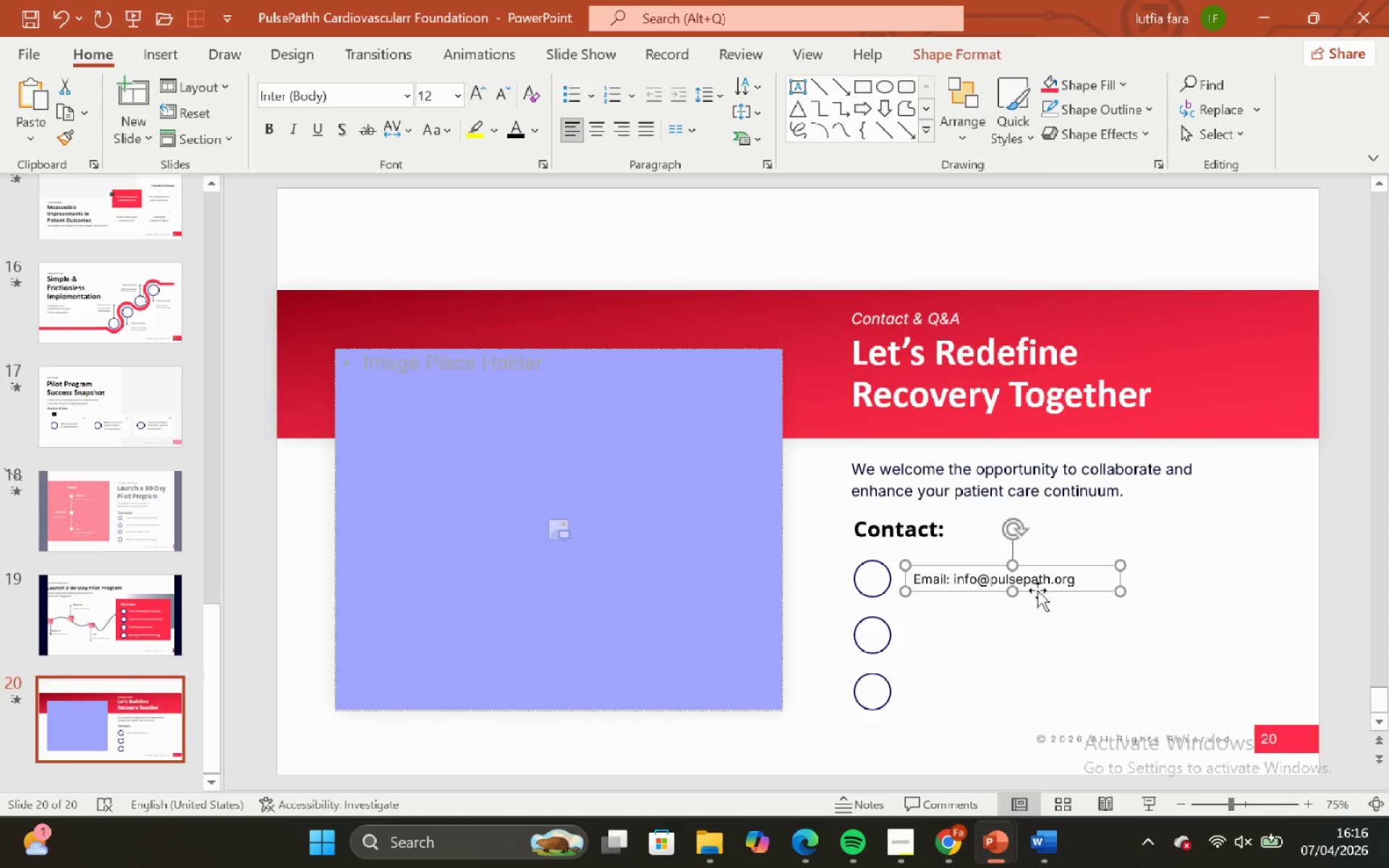 
hold_key(key=ShiftLeft, duration=1.84)
hold_key(key=ControlLeft, duration=1.8)
left_click_drag(start_coordinate=[1037, 590], to_coordinate=[1045, 647])
 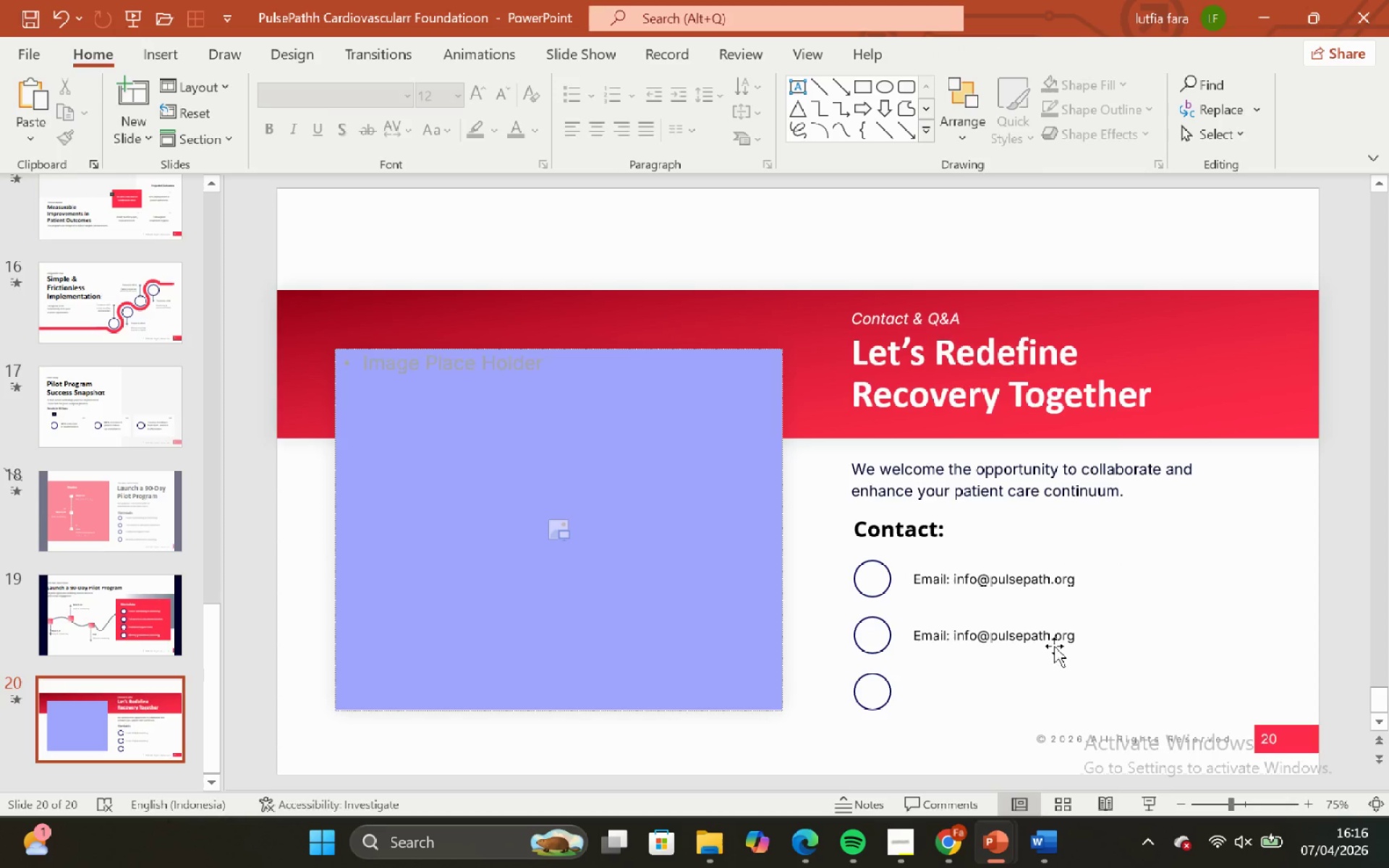 
double_click([1053, 644])
 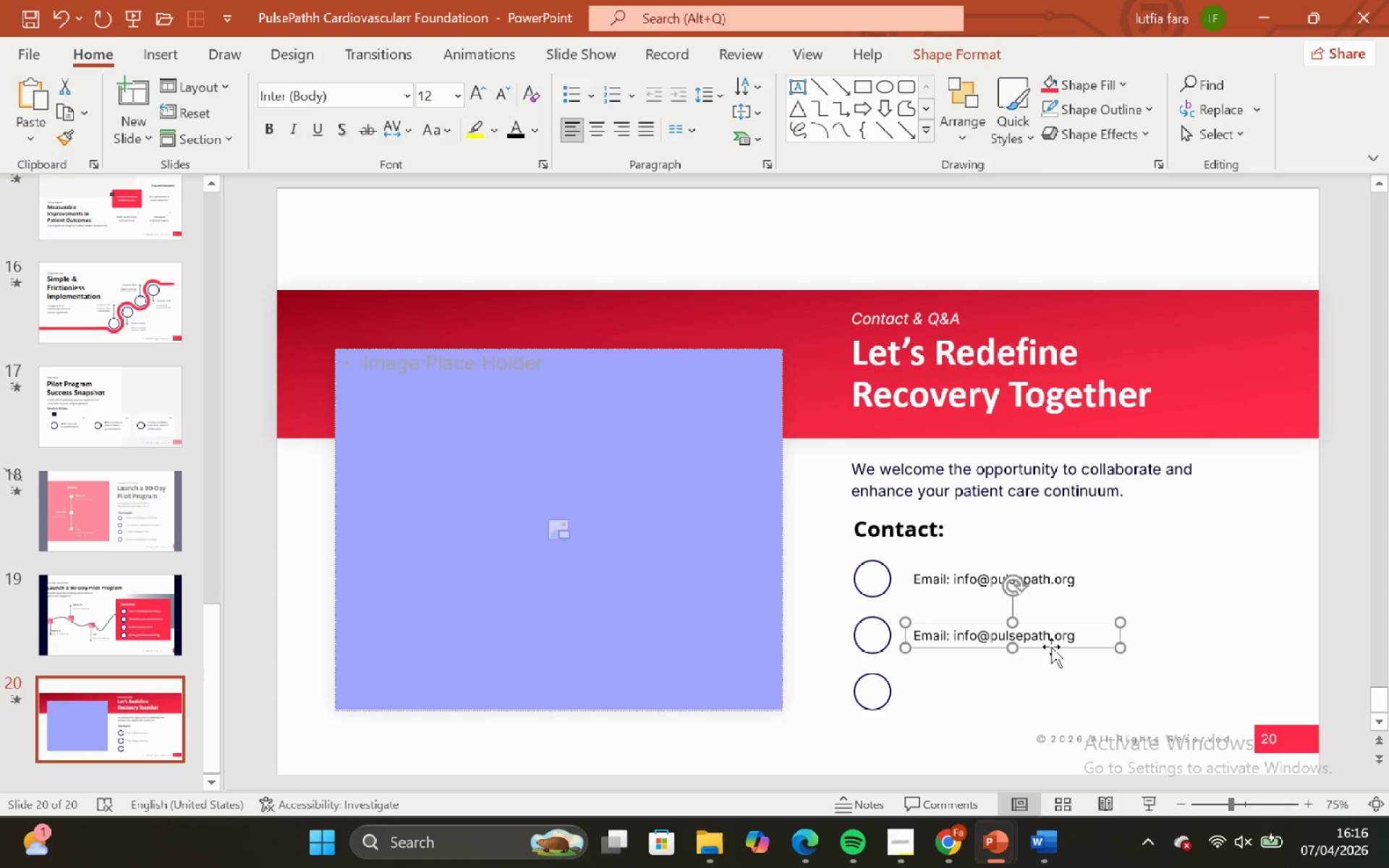 
hold_key(key=ControlLeft, duration=1.64)
left_click_drag(start_coordinate=[1051, 647], to_coordinate=[1047, 702])
 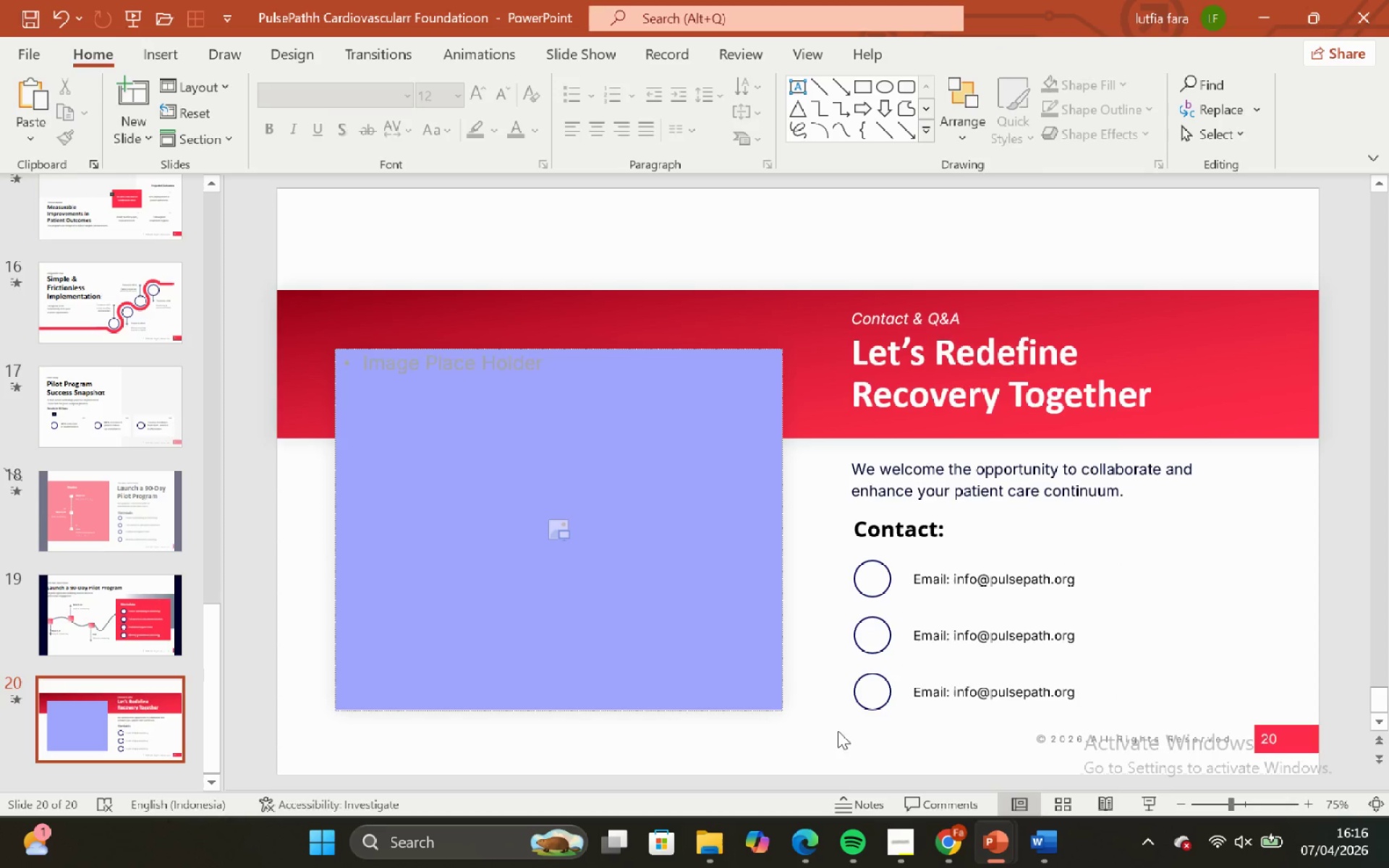 
hold_key(key=ShiftLeft, duration=1.64)
 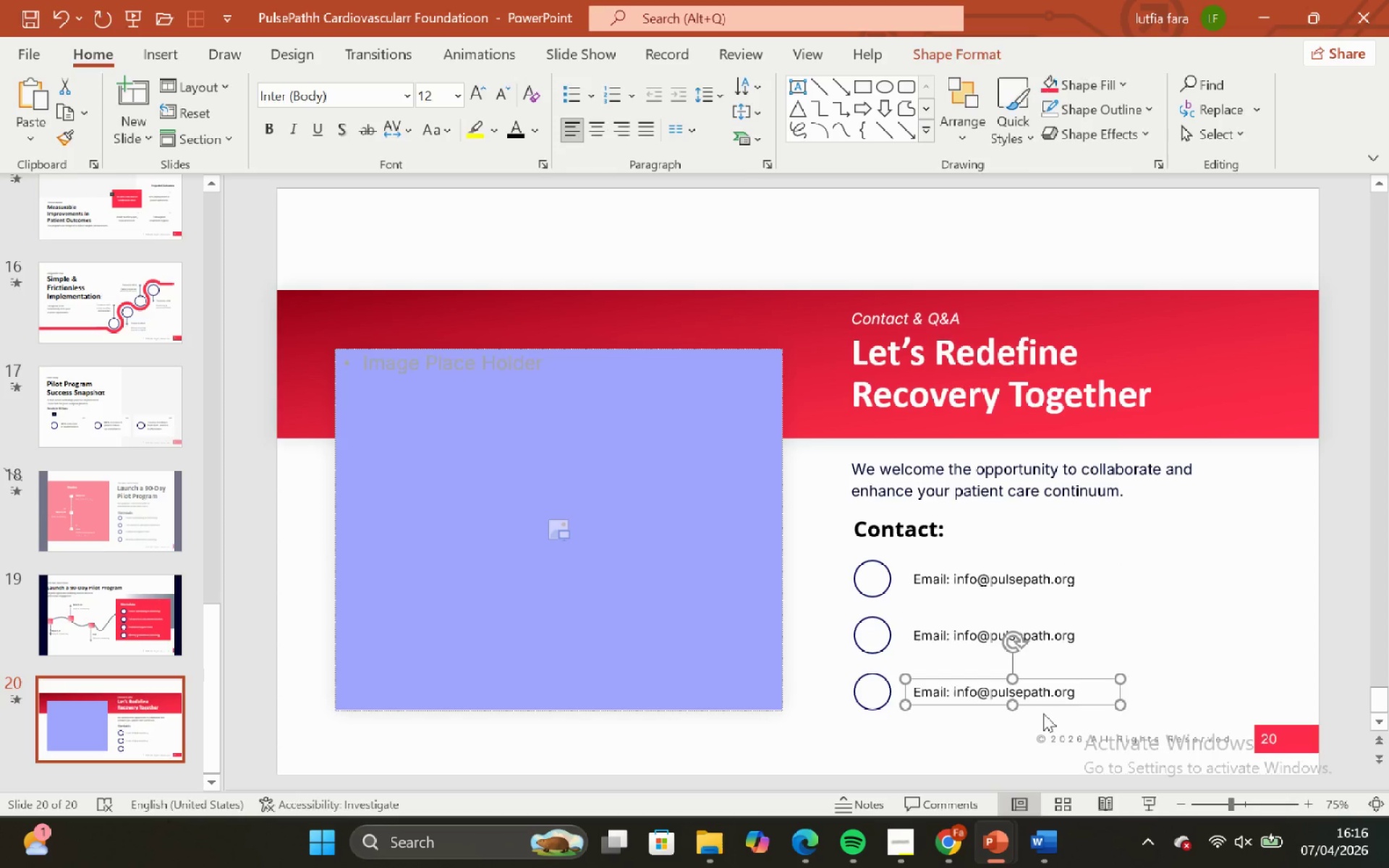 
left_click([1043, 713])
 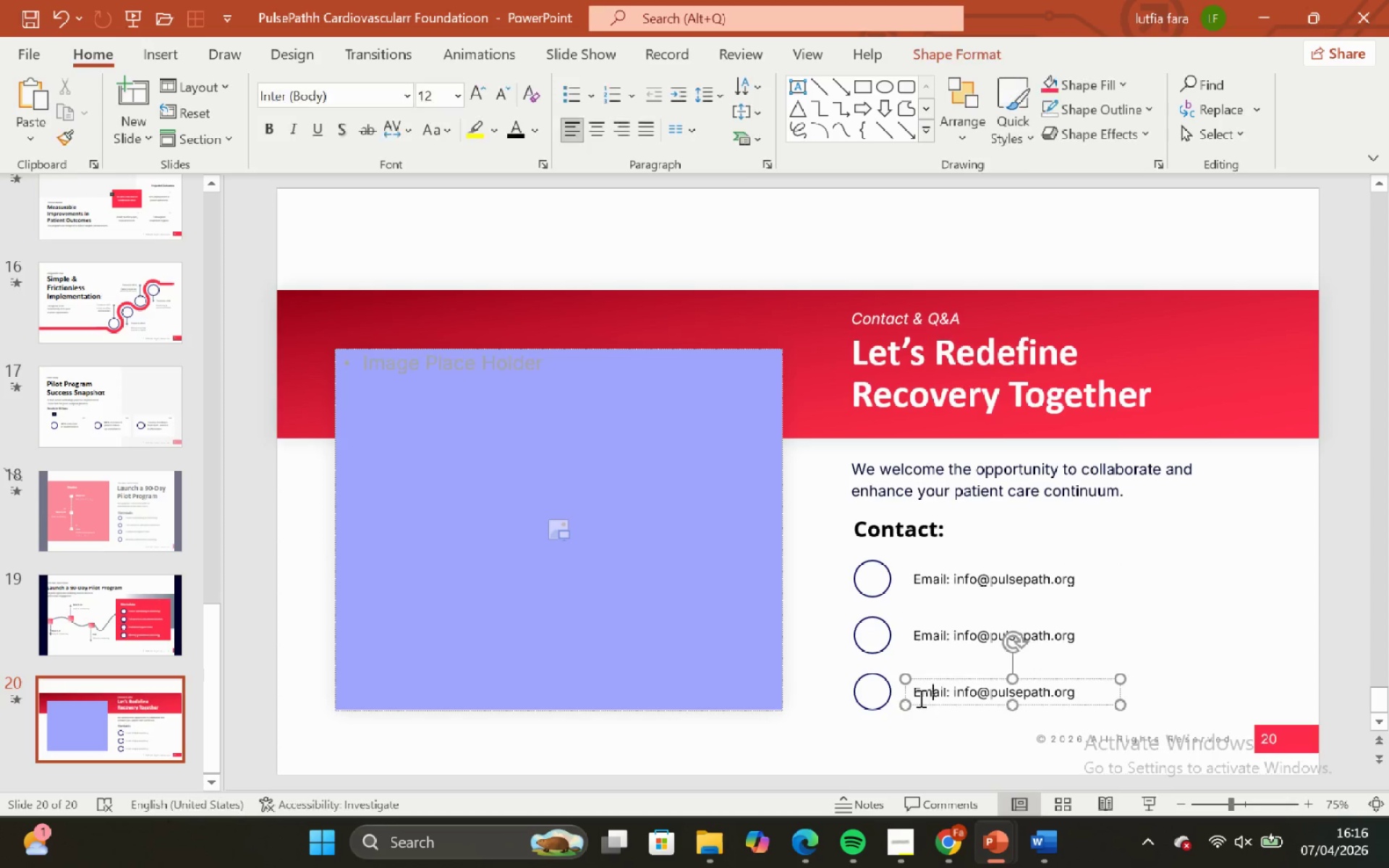 
hold_key(key=ShiftLeft, duration=0.69)
left_click_drag(start_coordinate=[872, 690], to_coordinate=[872, 686])
 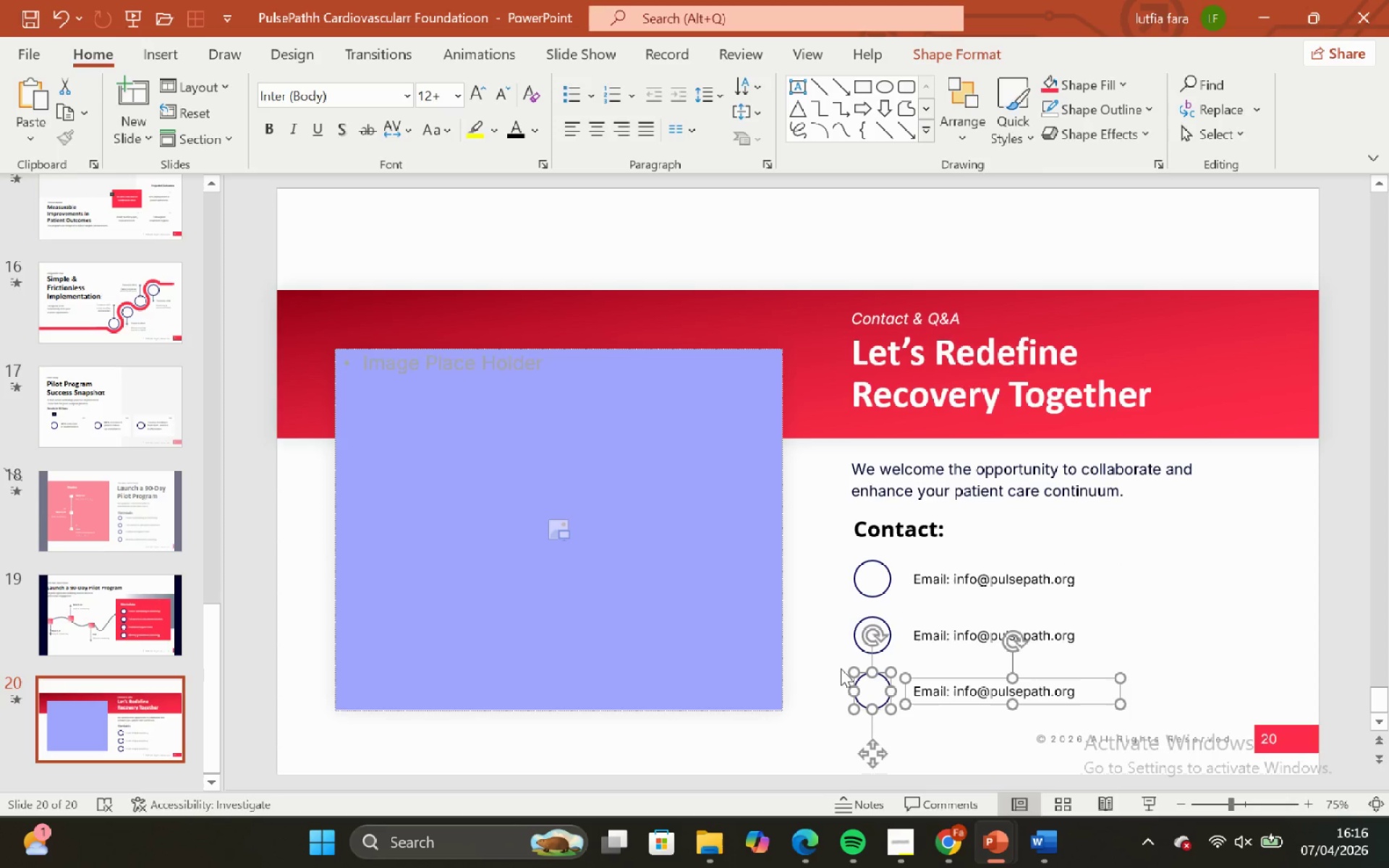 
key(Control+Z)
 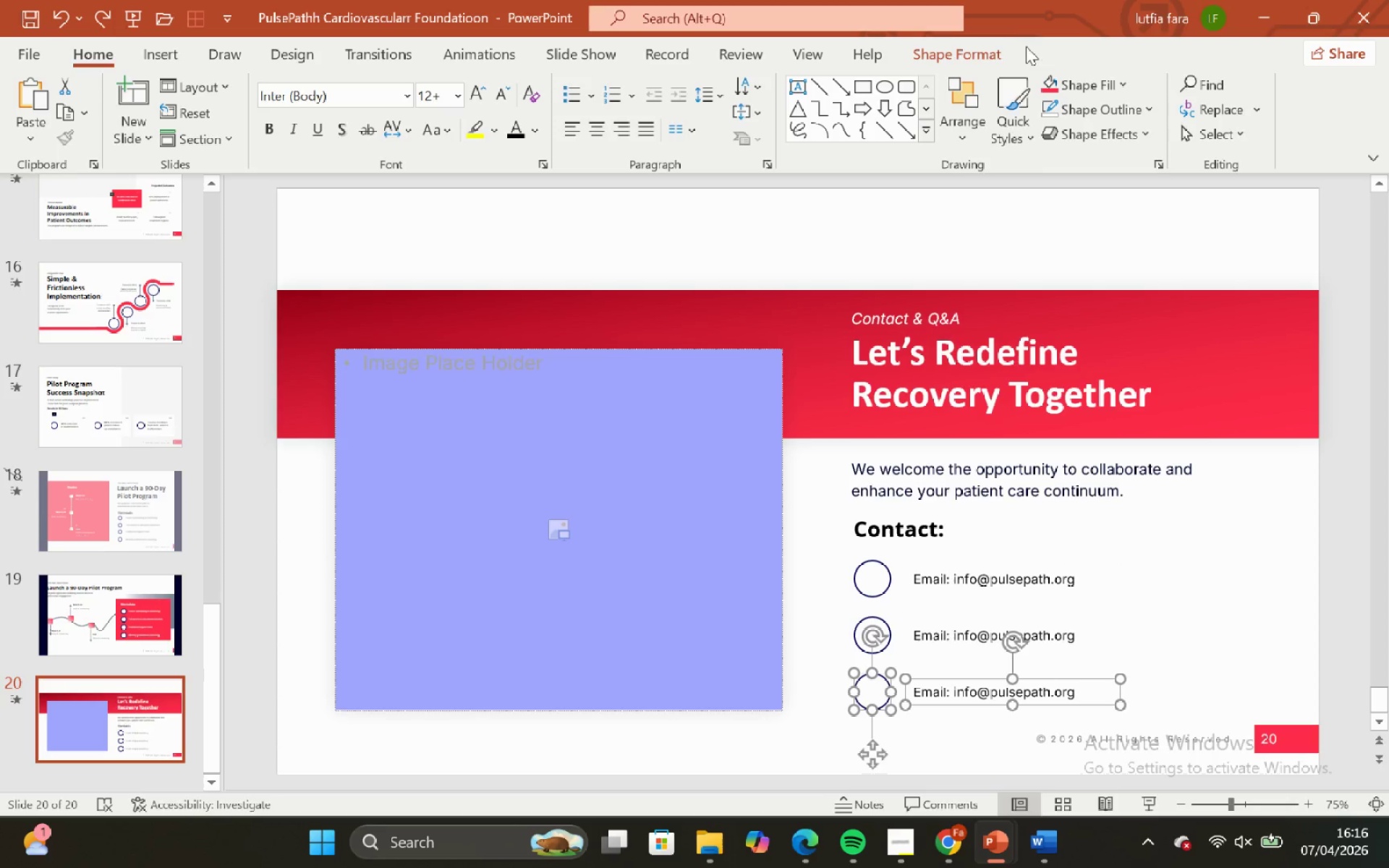 
left_click([1001, 46])
 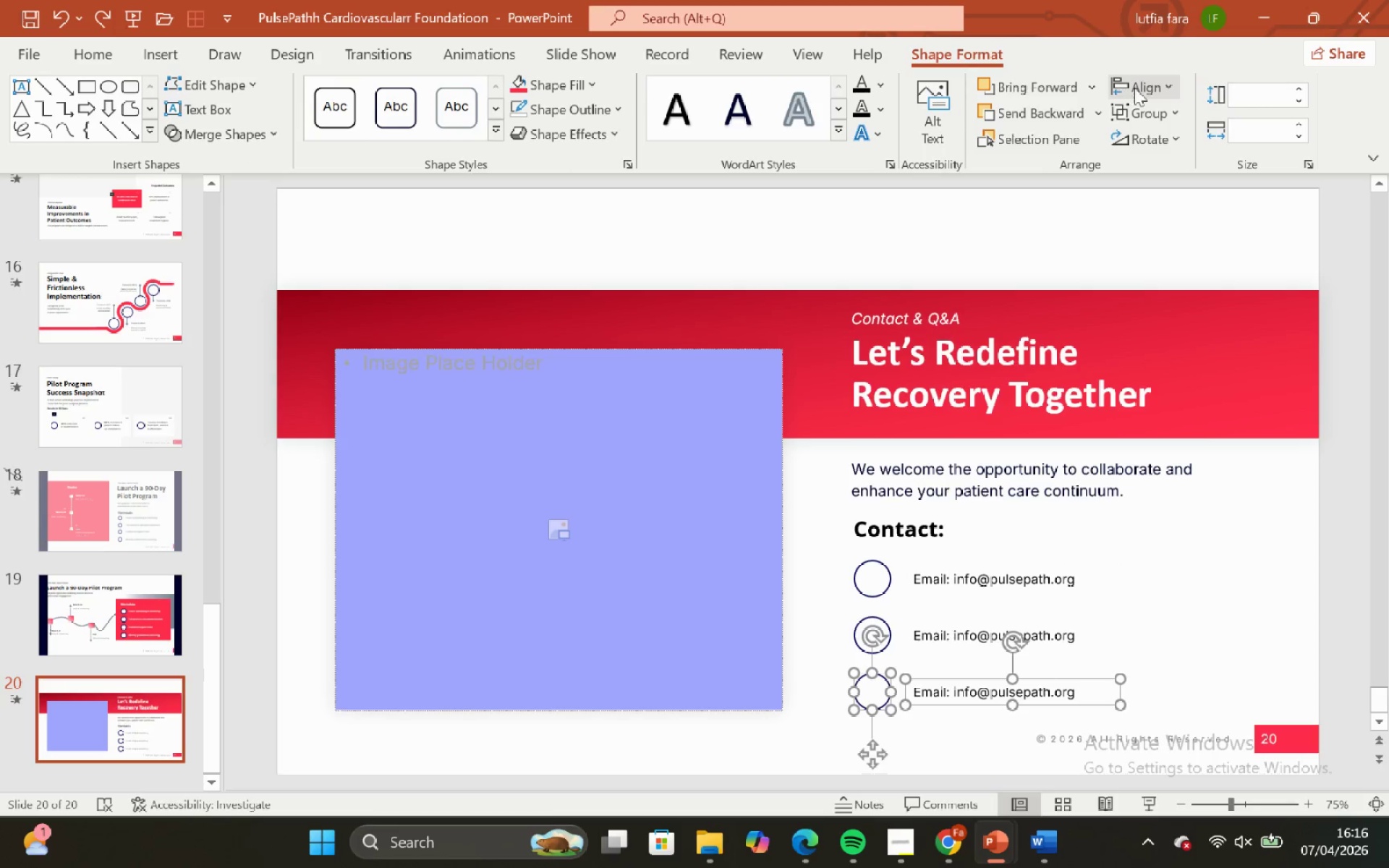 
left_click([1140, 88])
 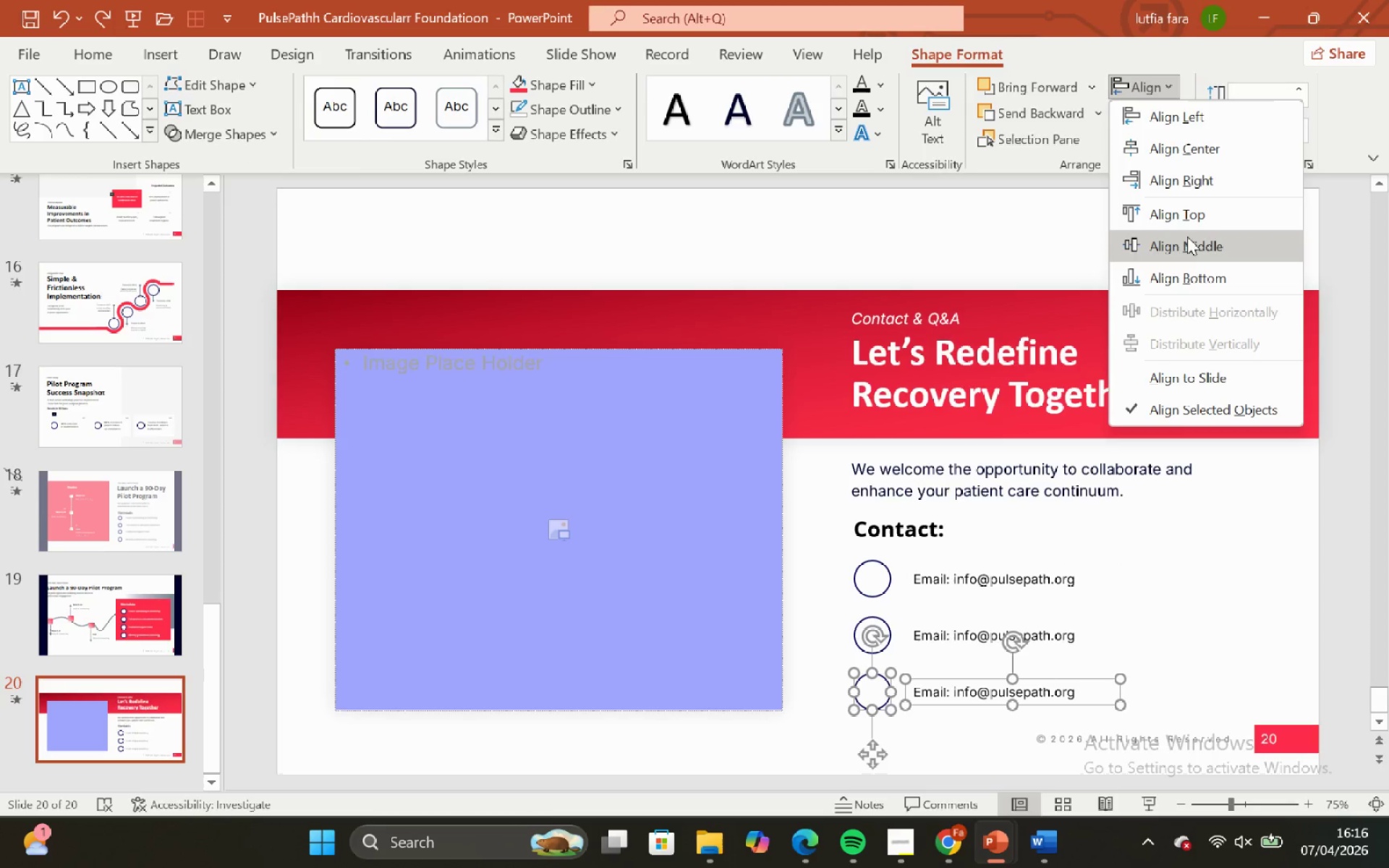 
left_click([1191, 249])
 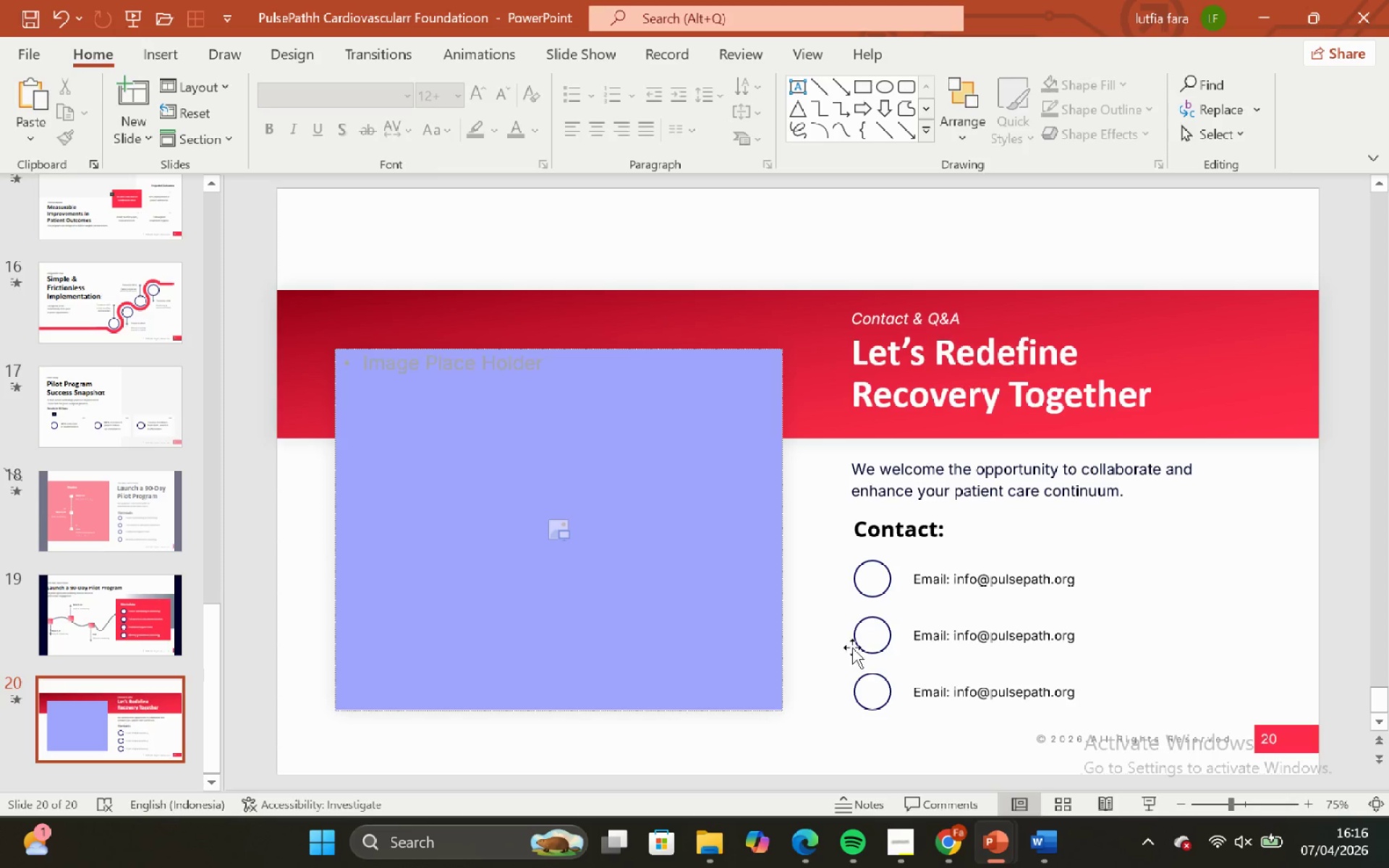 
hold_key(key=ShiftLeft, duration=0.64)
double_click([943, 647])
 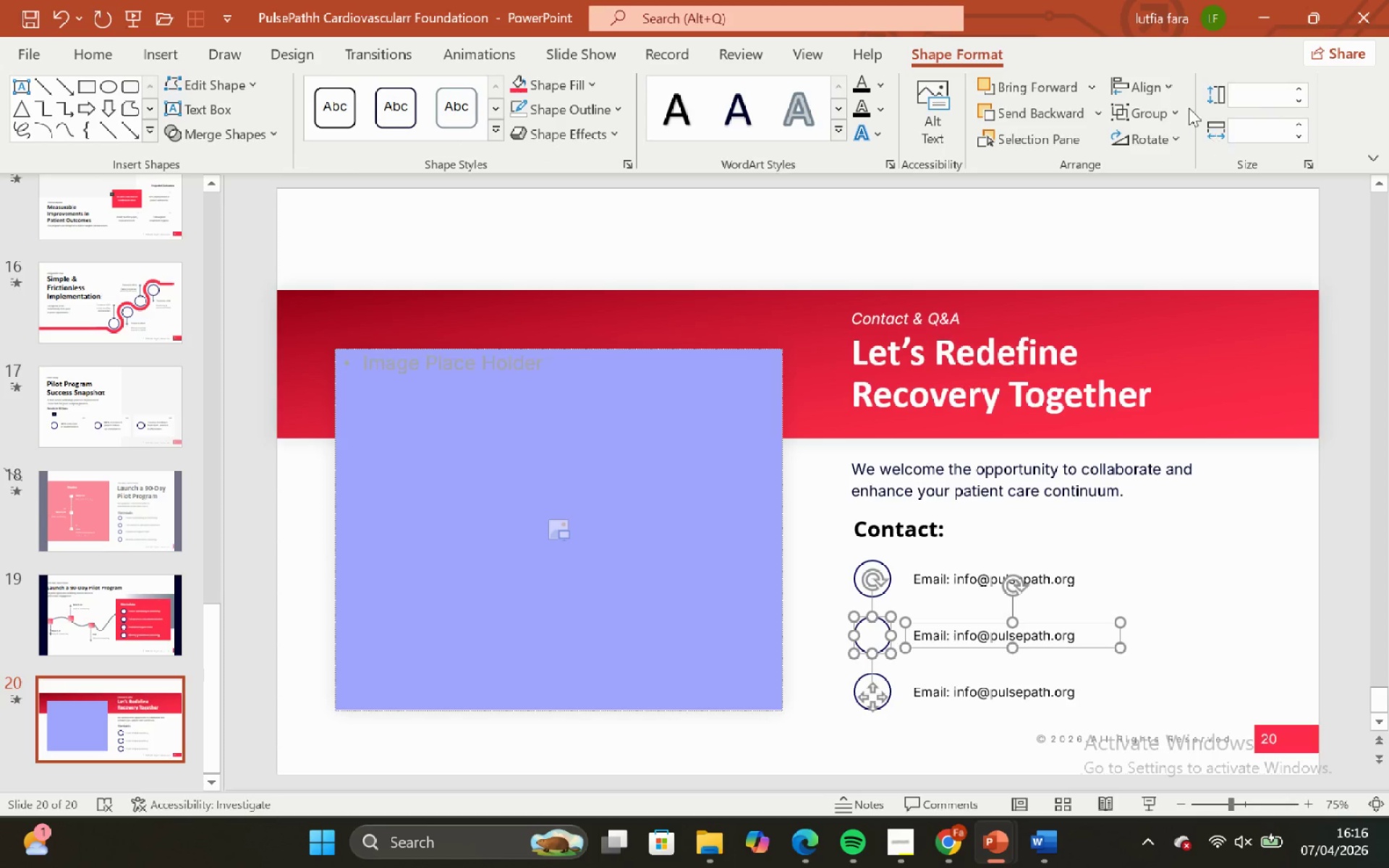 
left_click([1169, 89])
 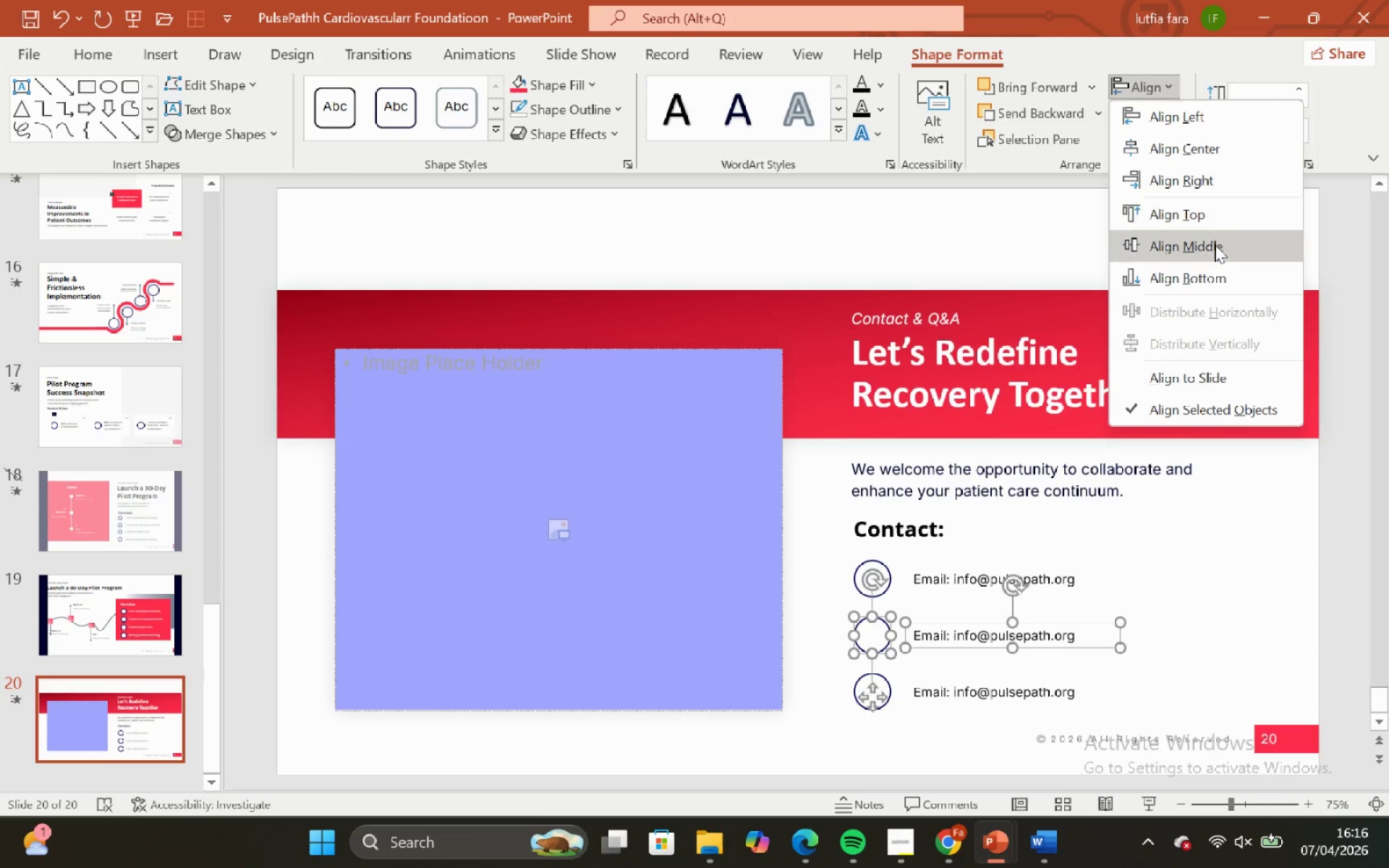 
left_click([1216, 249])
 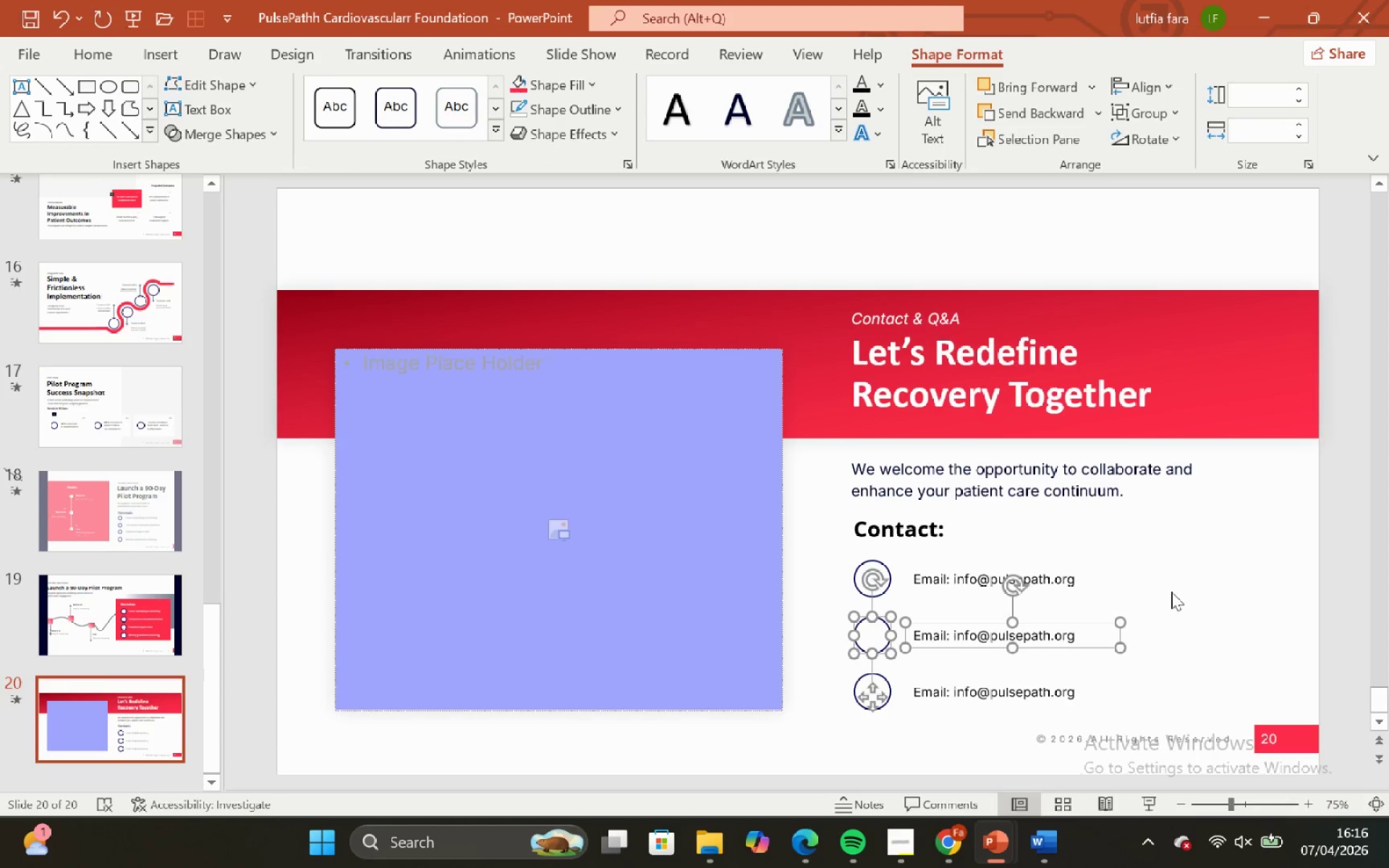 
left_click_drag(start_coordinate=[1171, 592], to_coordinate=[1171, 586])
 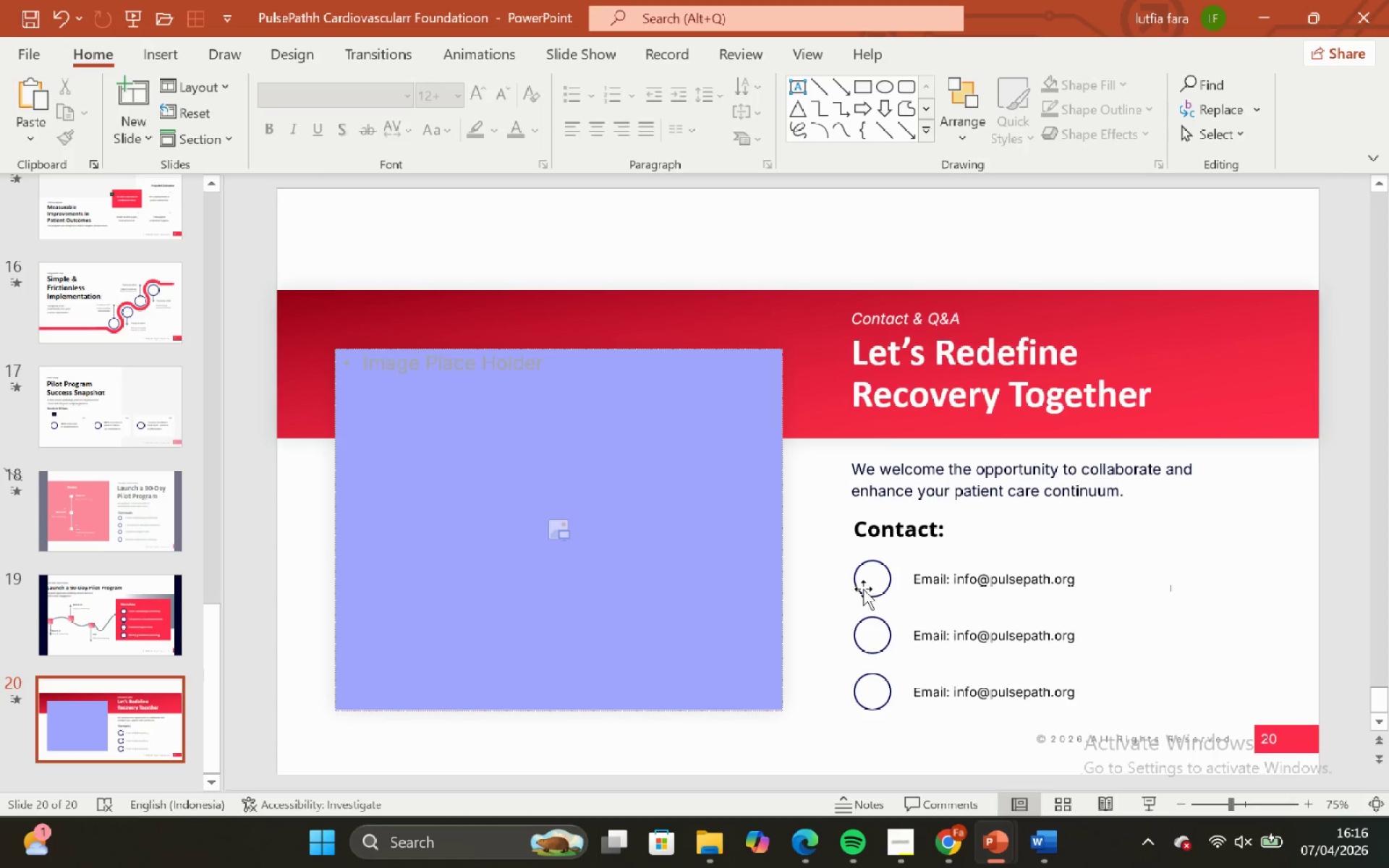 
left_click([863, 587])
 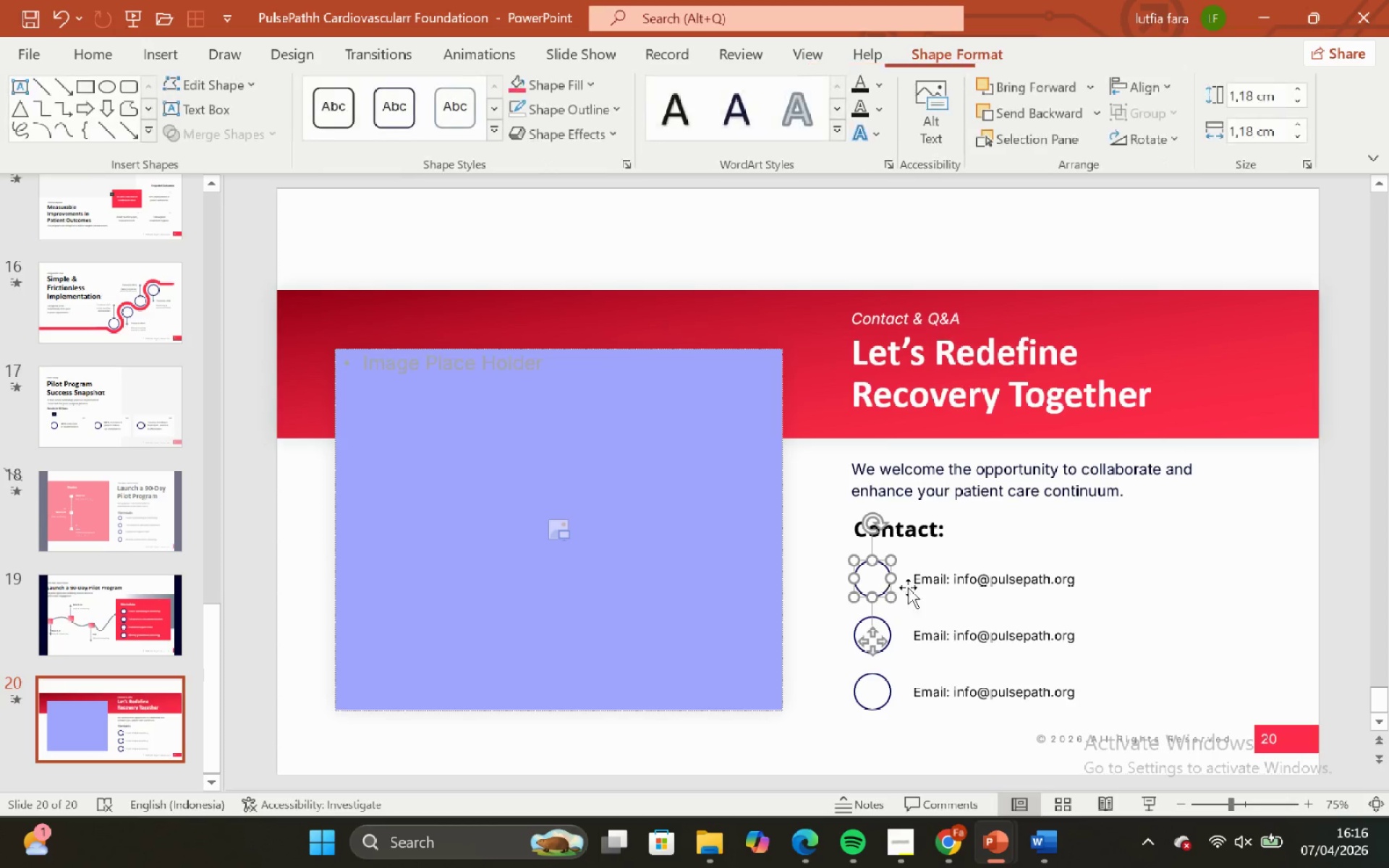 
hold_key(key=ShiftLeft, duration=0.58)
double_click([920, 587])
 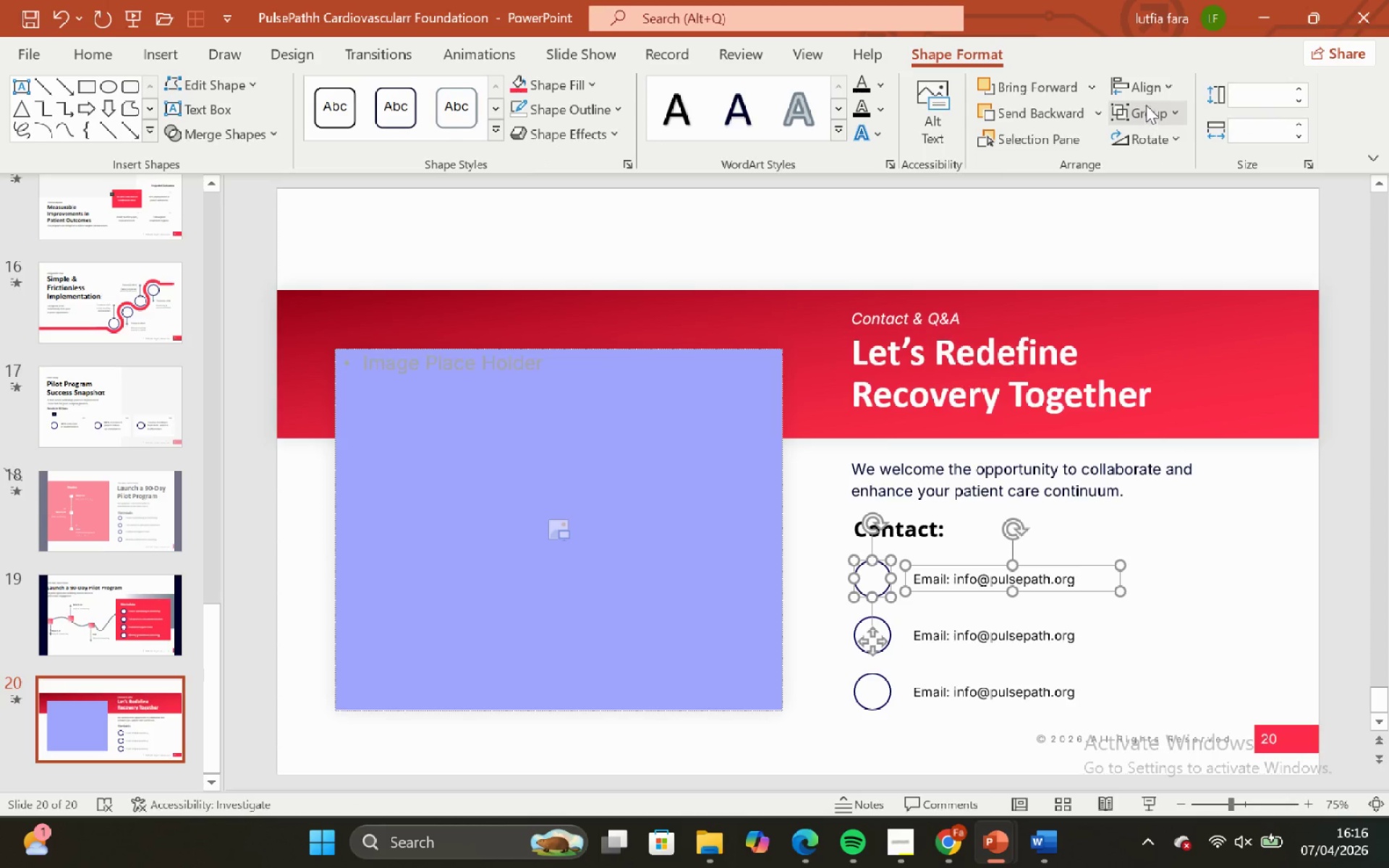 
left_click([1144, 85])
 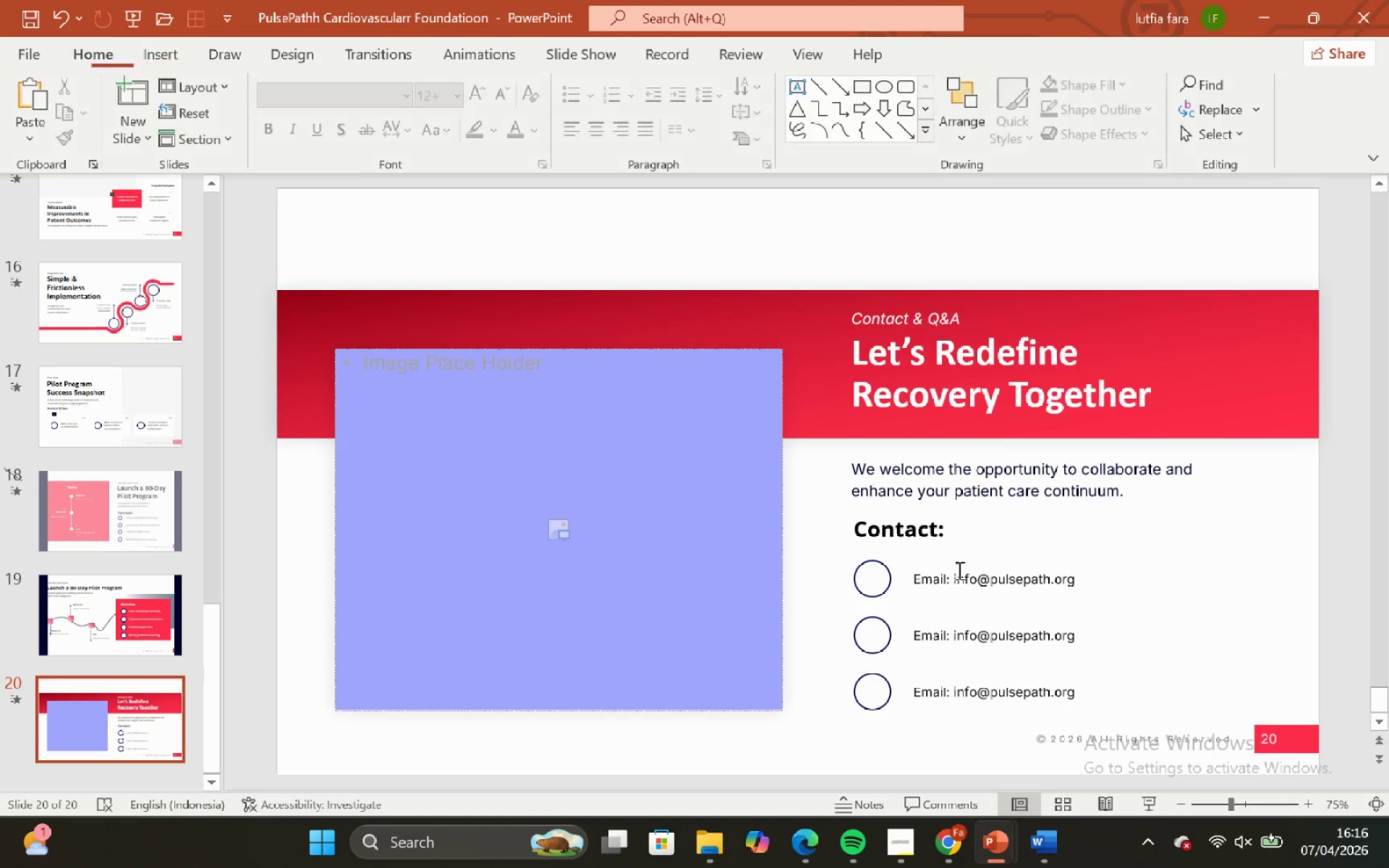 
left_click([869, 590])
 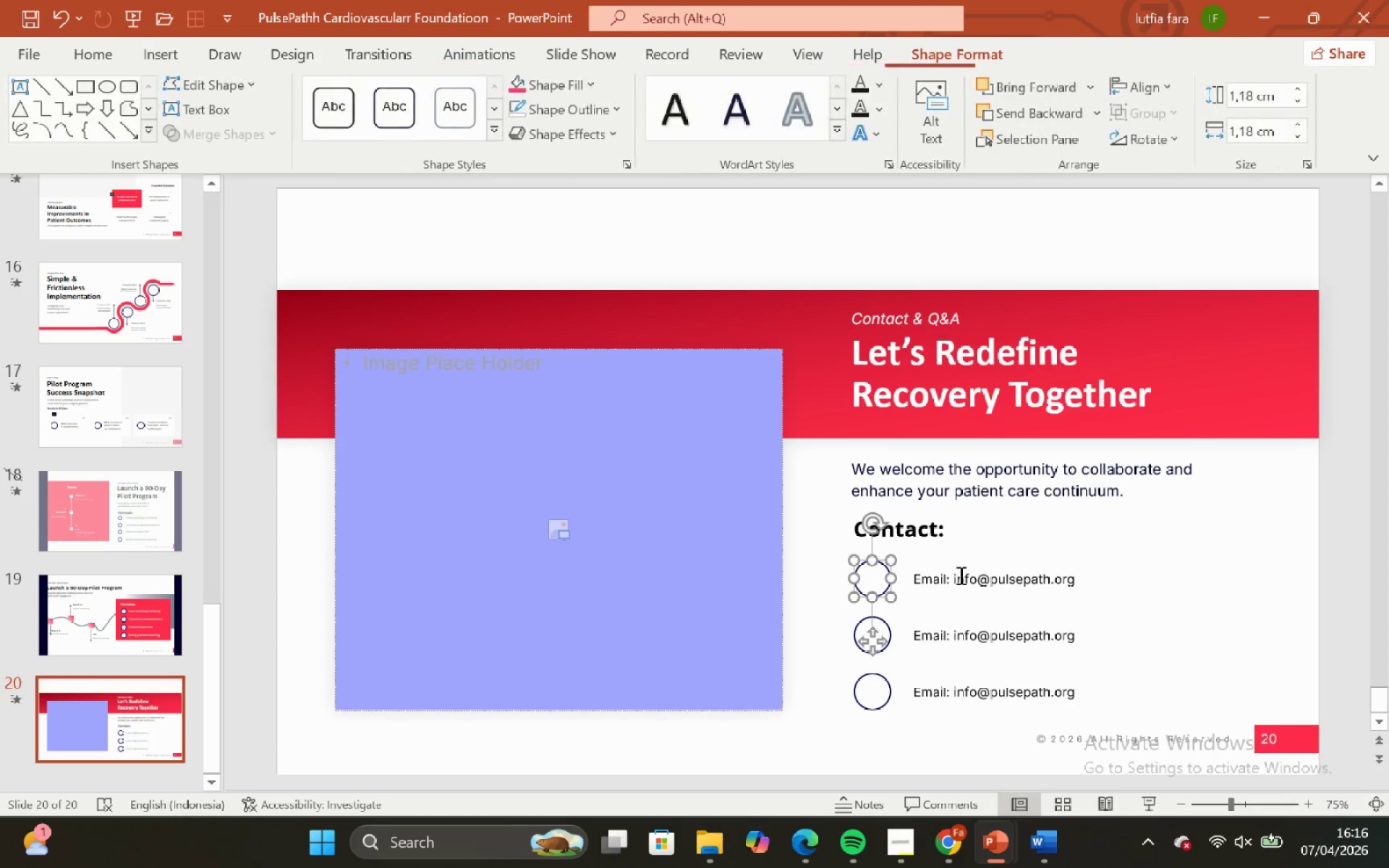 
hold_key(key=ShiftLeft, duration=1.23)
left_click([959, 573])
 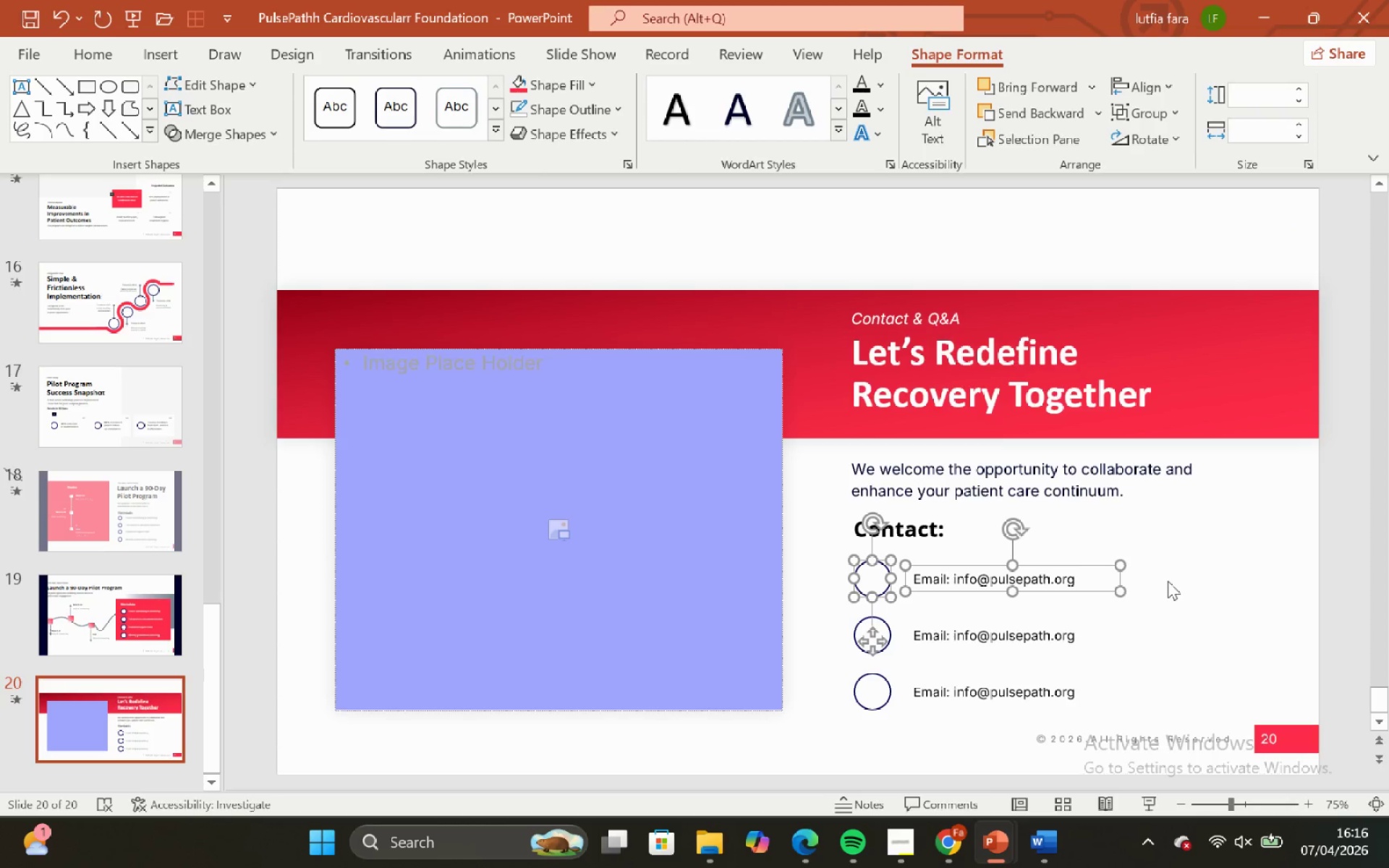 
left_click([1168, 581])
 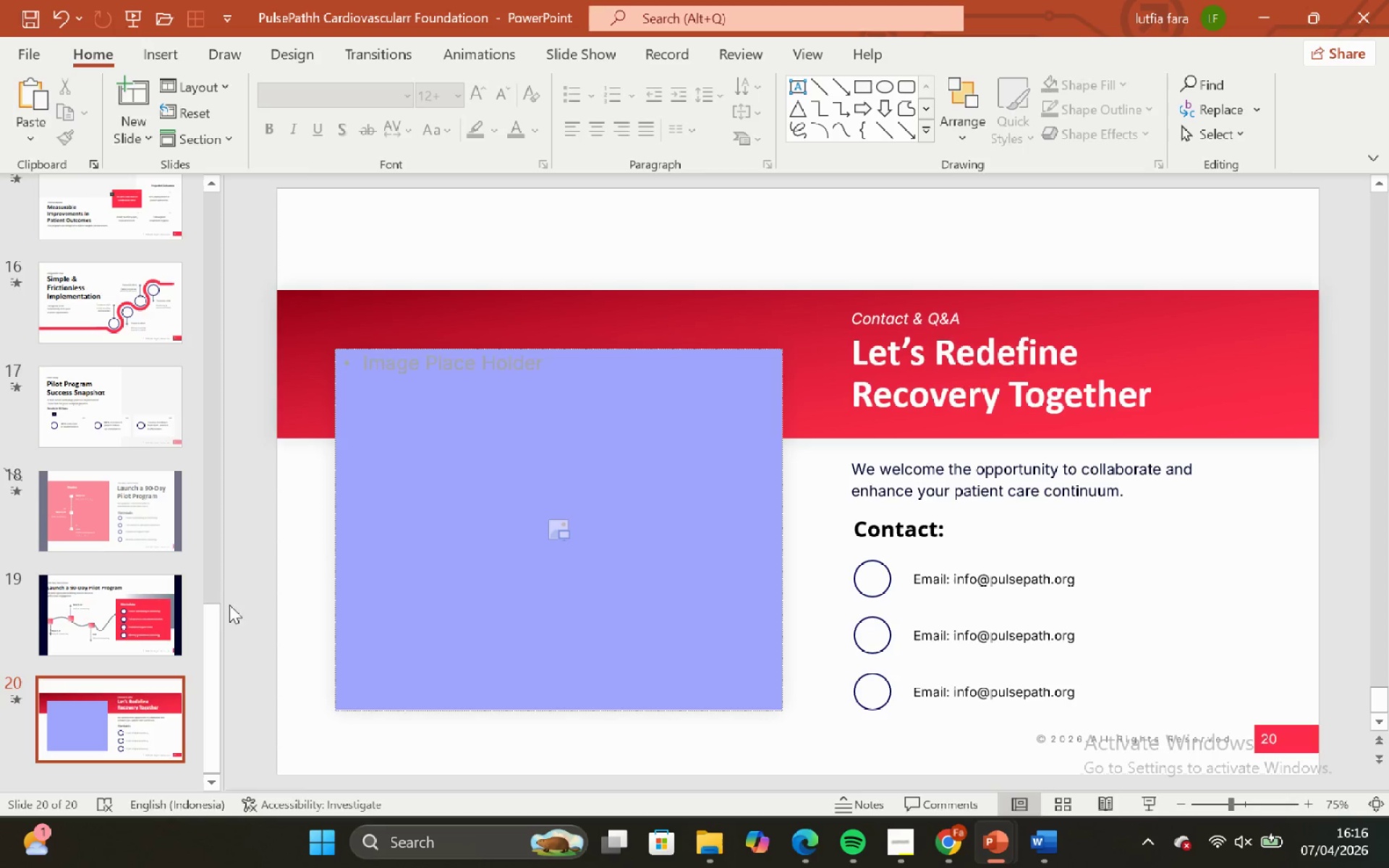 
left_click([85, 540])
 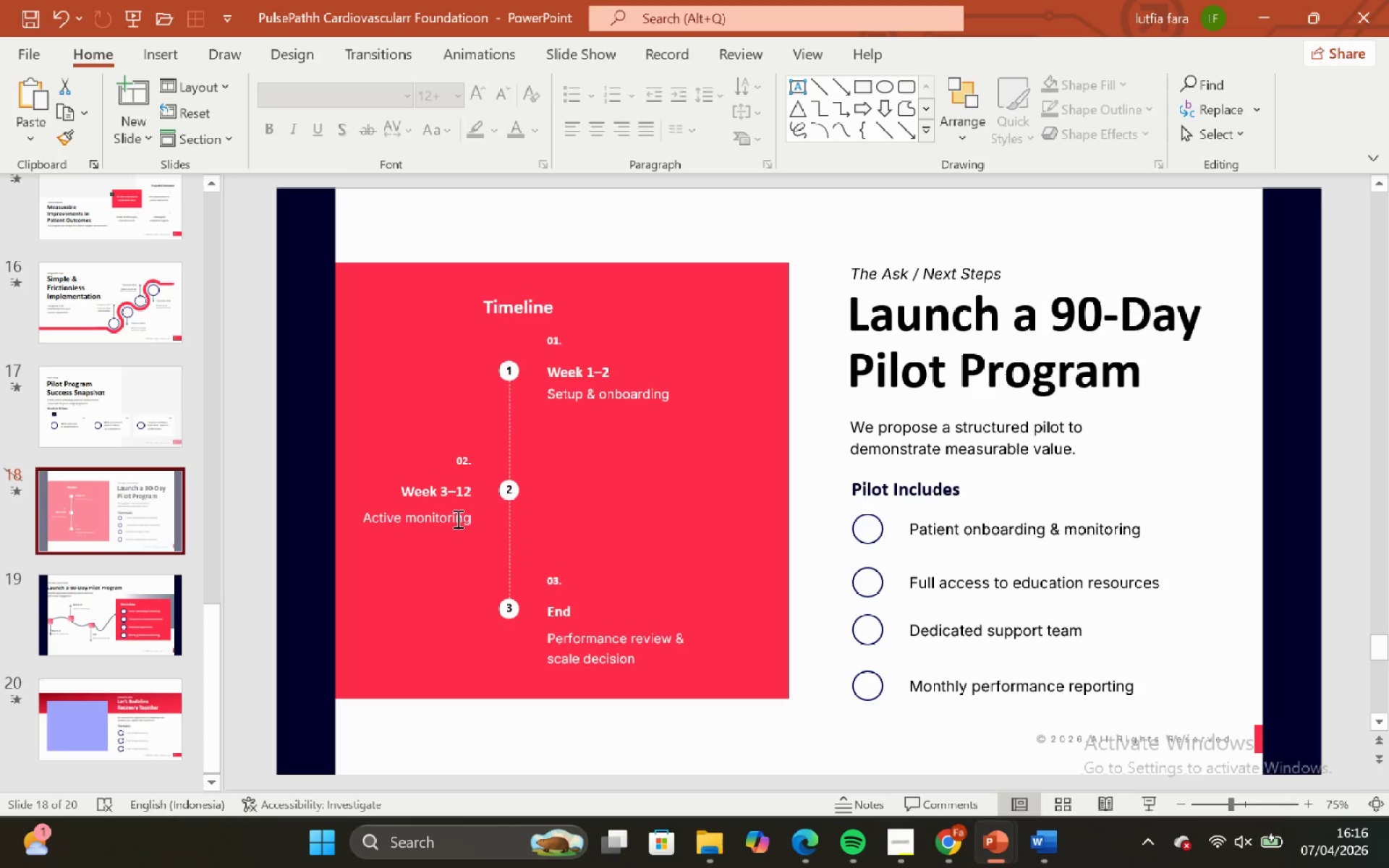 
left_click([455, 519])
 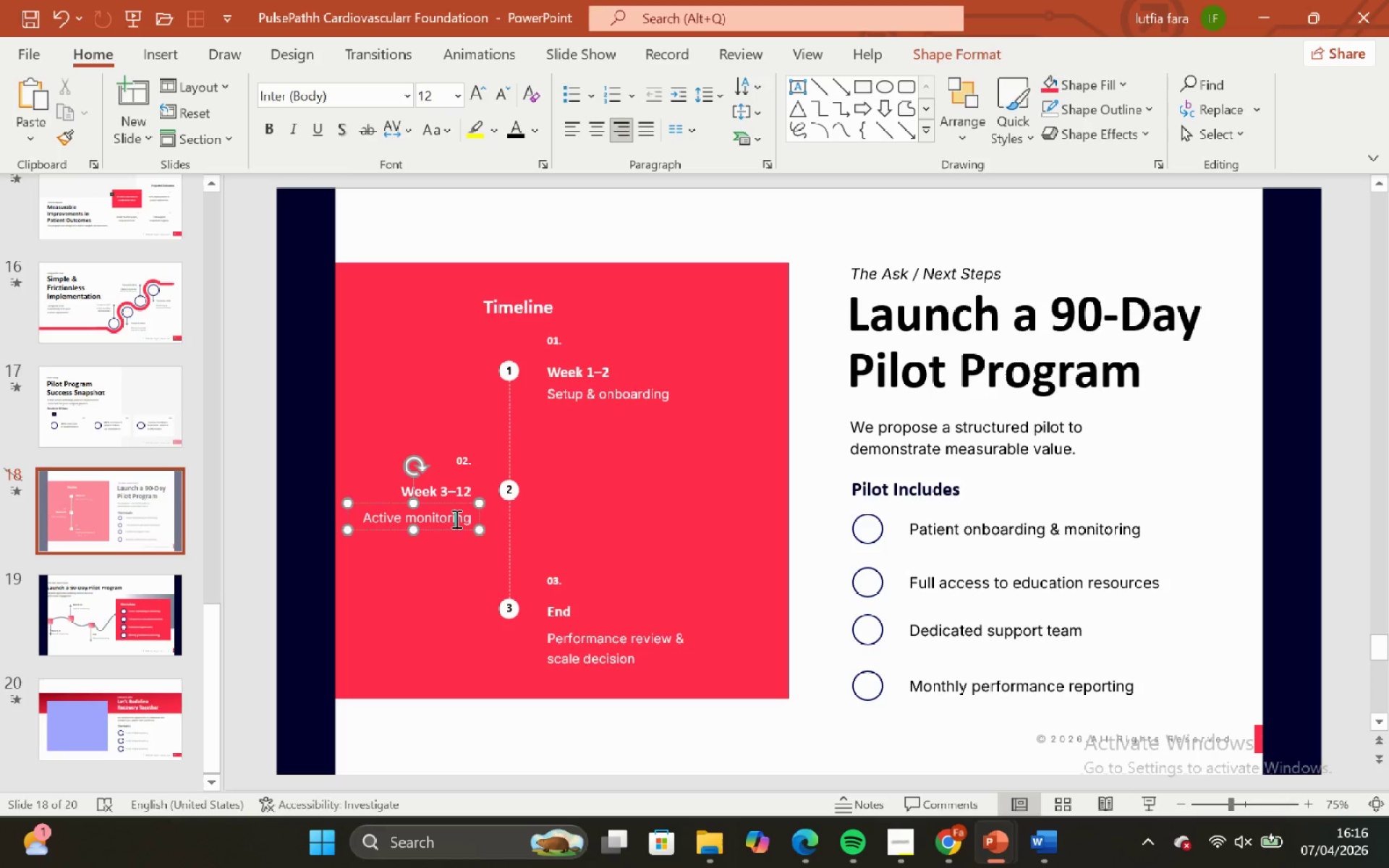 
key(Control+A)
 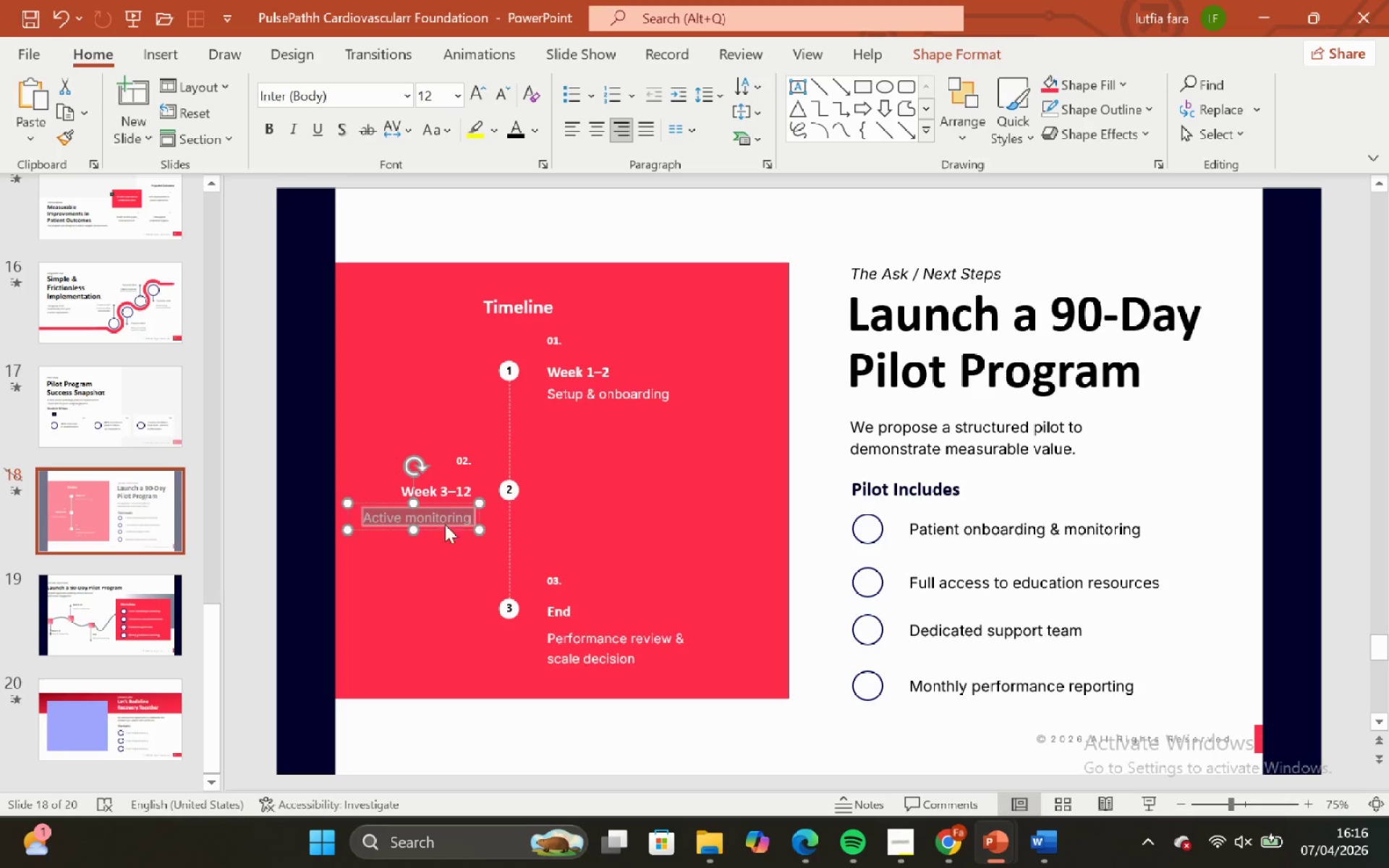 
key(Control+C)
 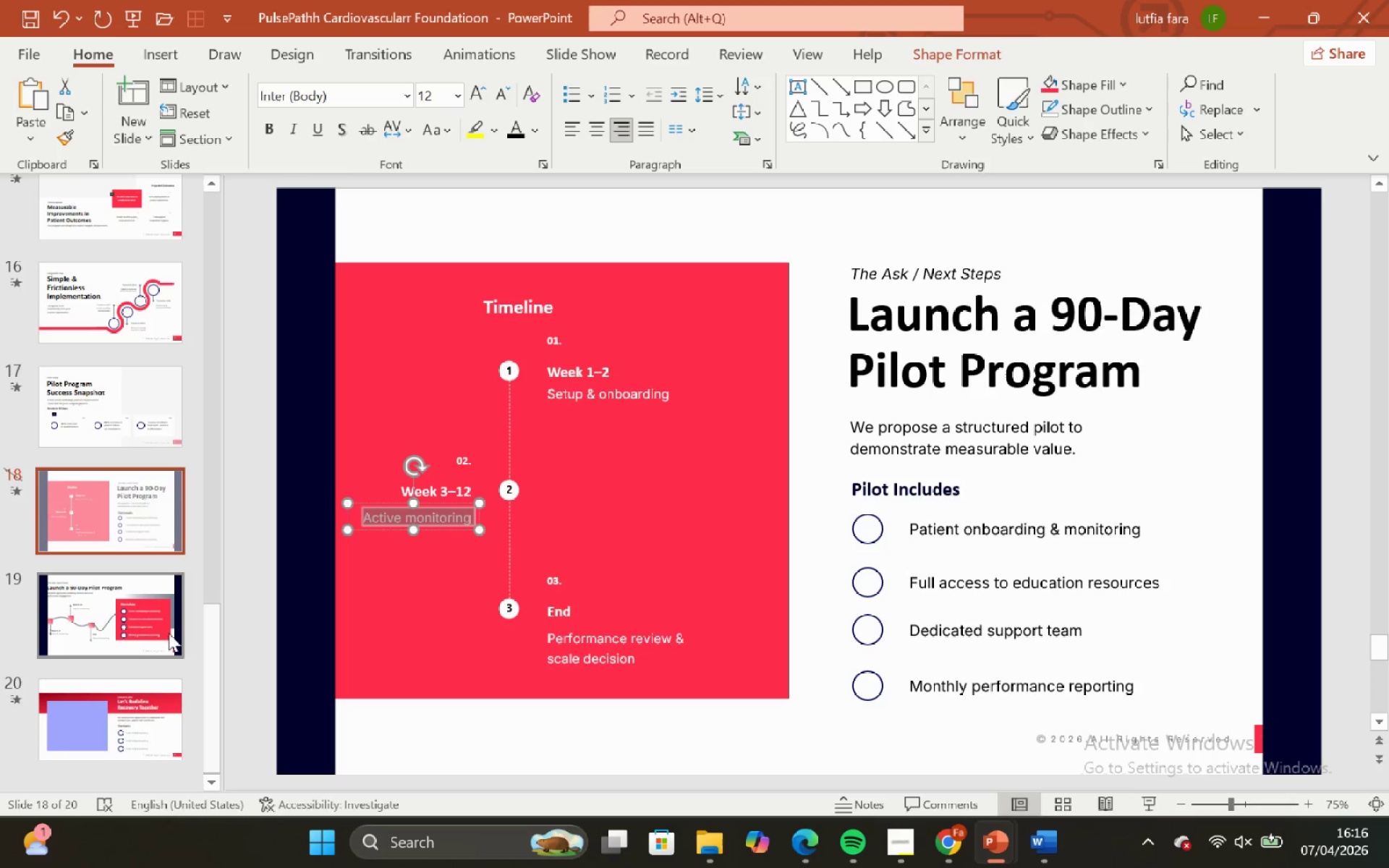 
left_click([166, 633])
 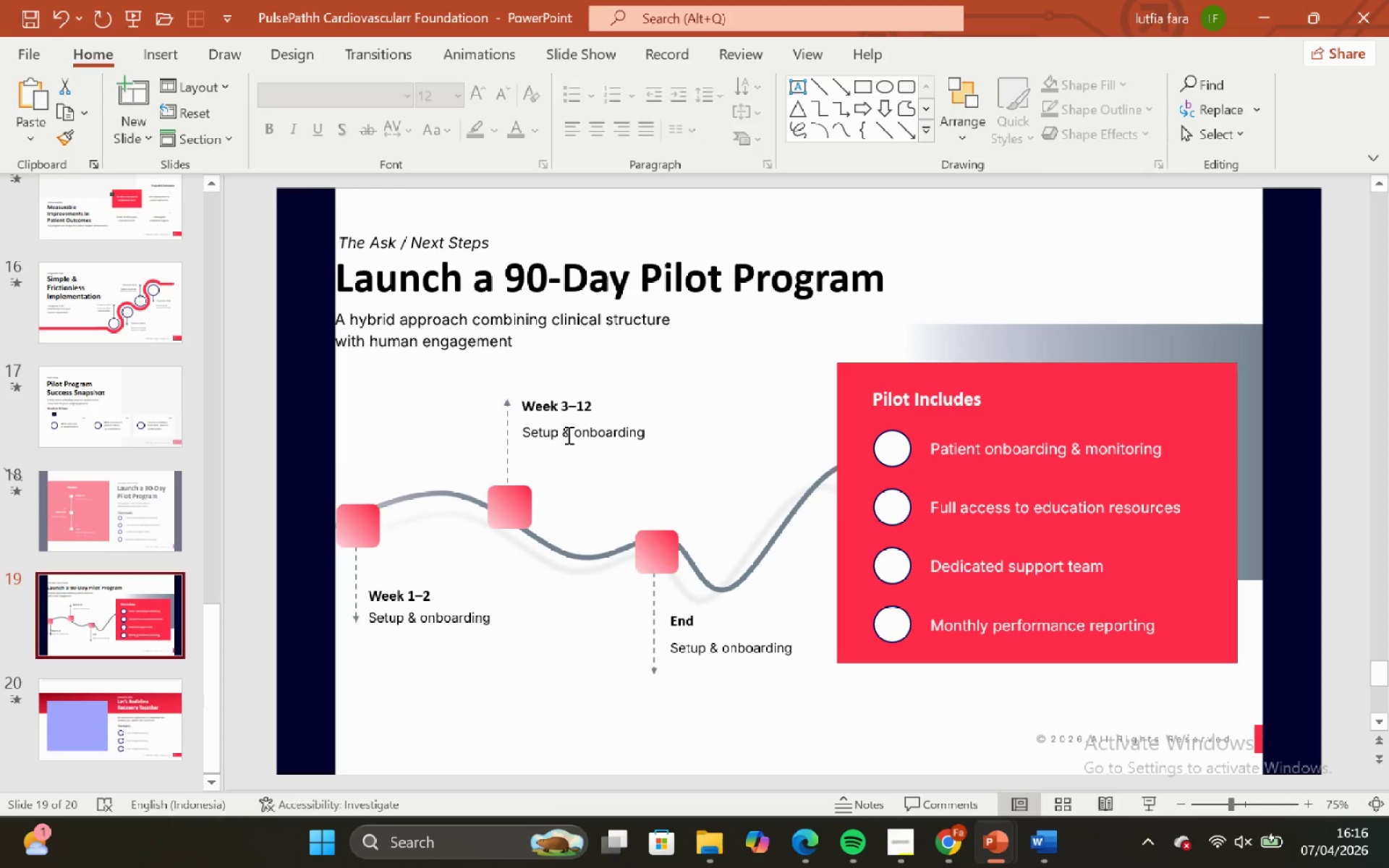 
key(Control+A)
 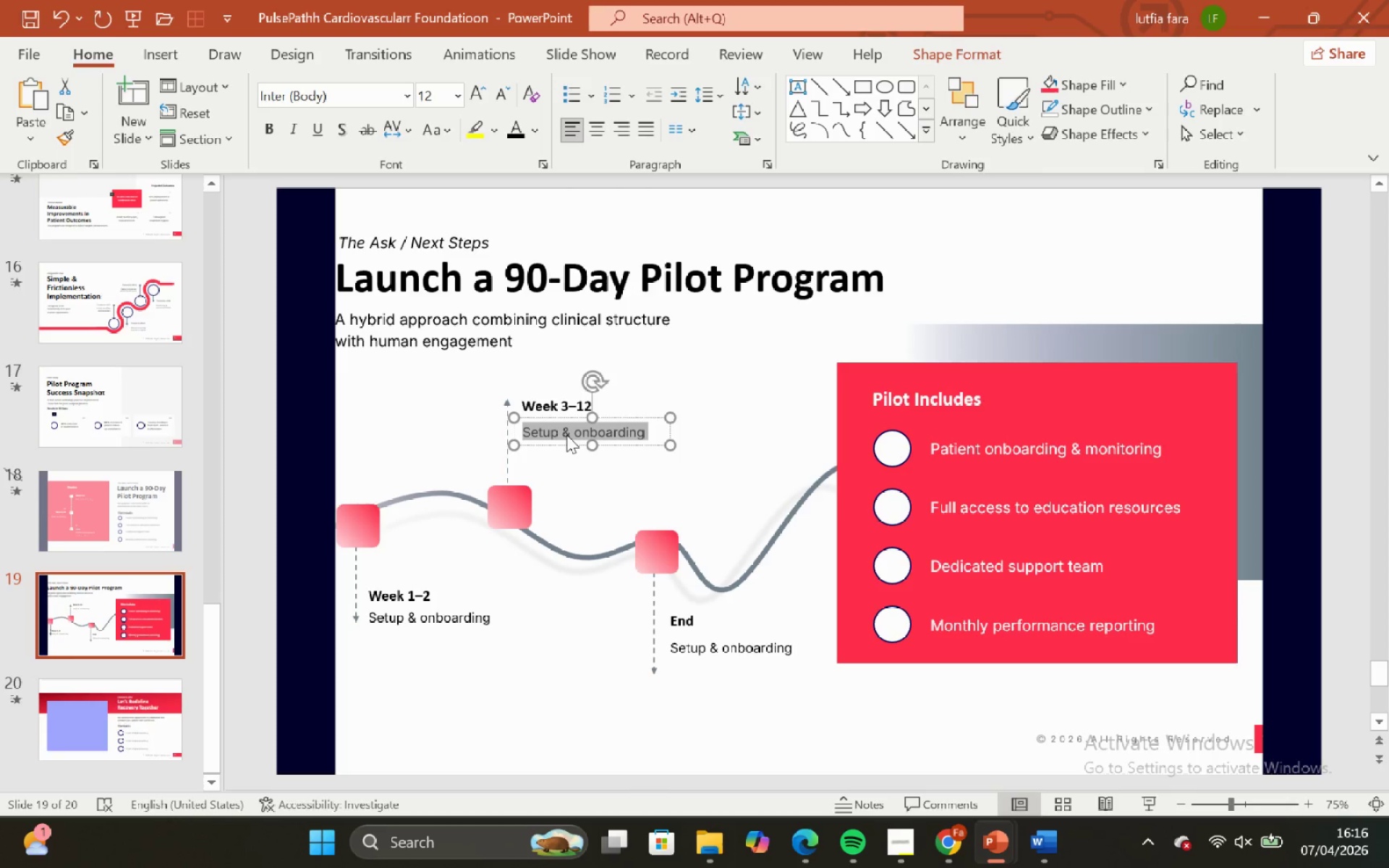 
right_click([566, 435])
 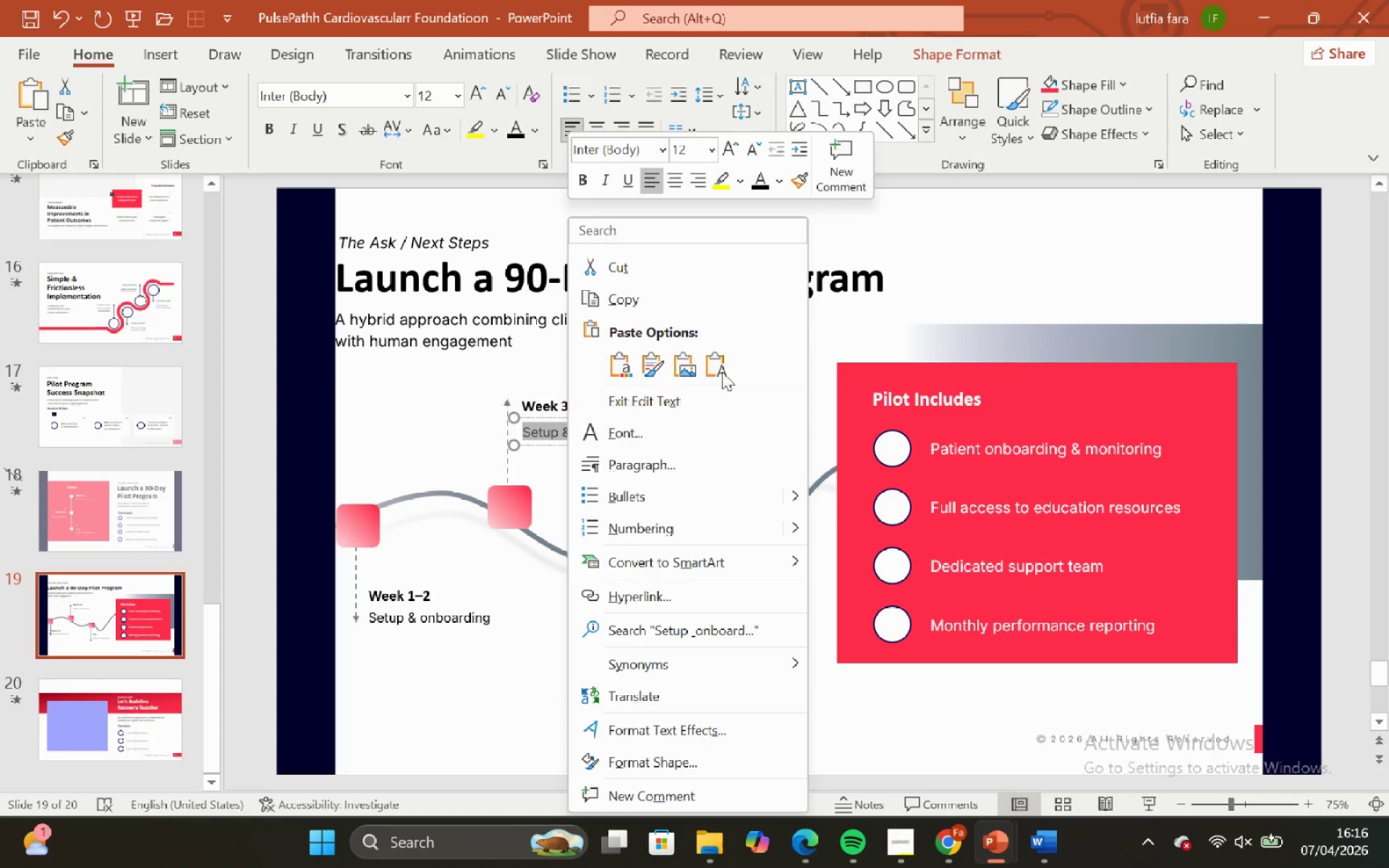 
left_click([718, 363])
 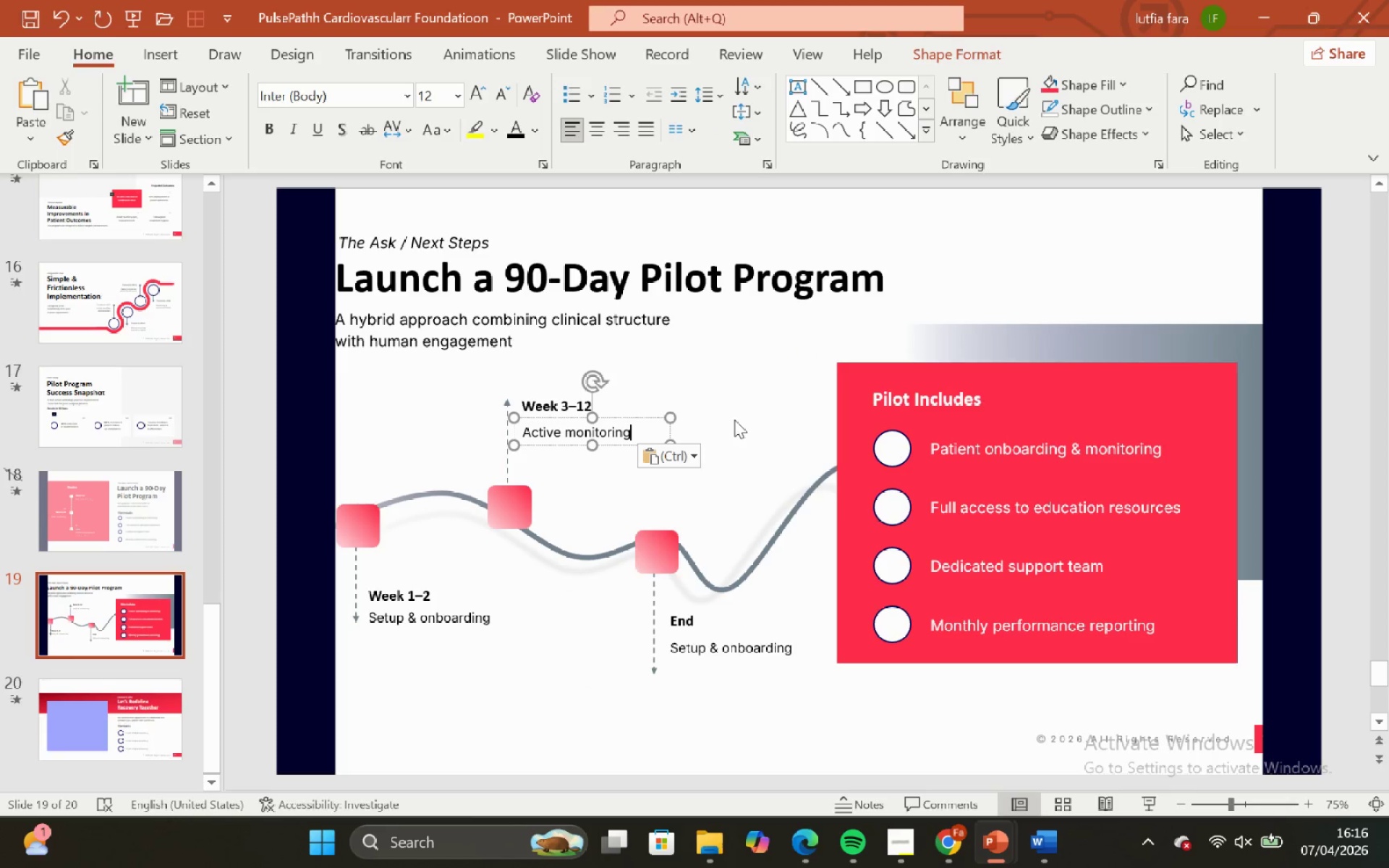 
left_click_drag(start_coordinate=[734, 418], to_coordinate=[725, 417])
 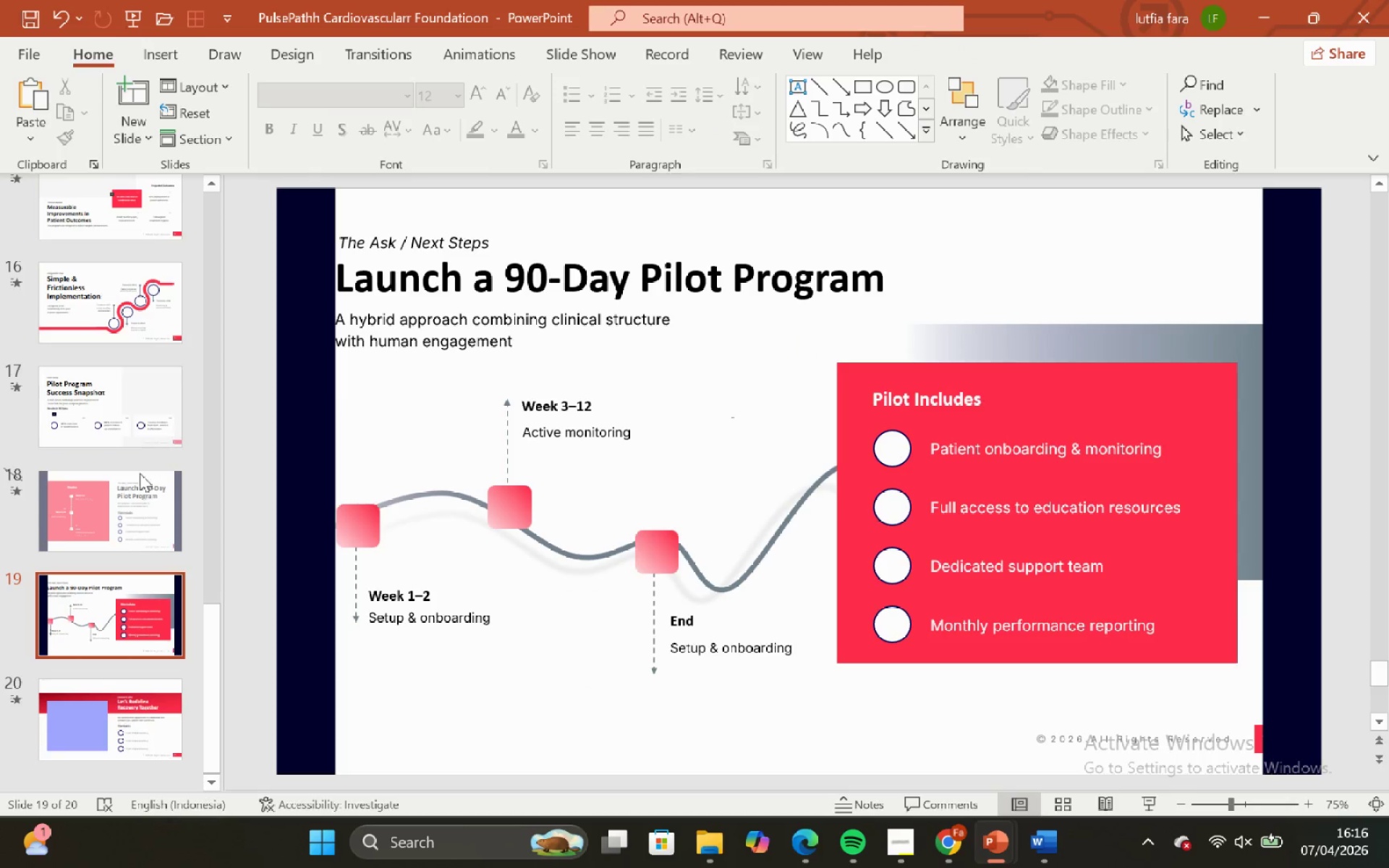 
left_click([123, 499])
 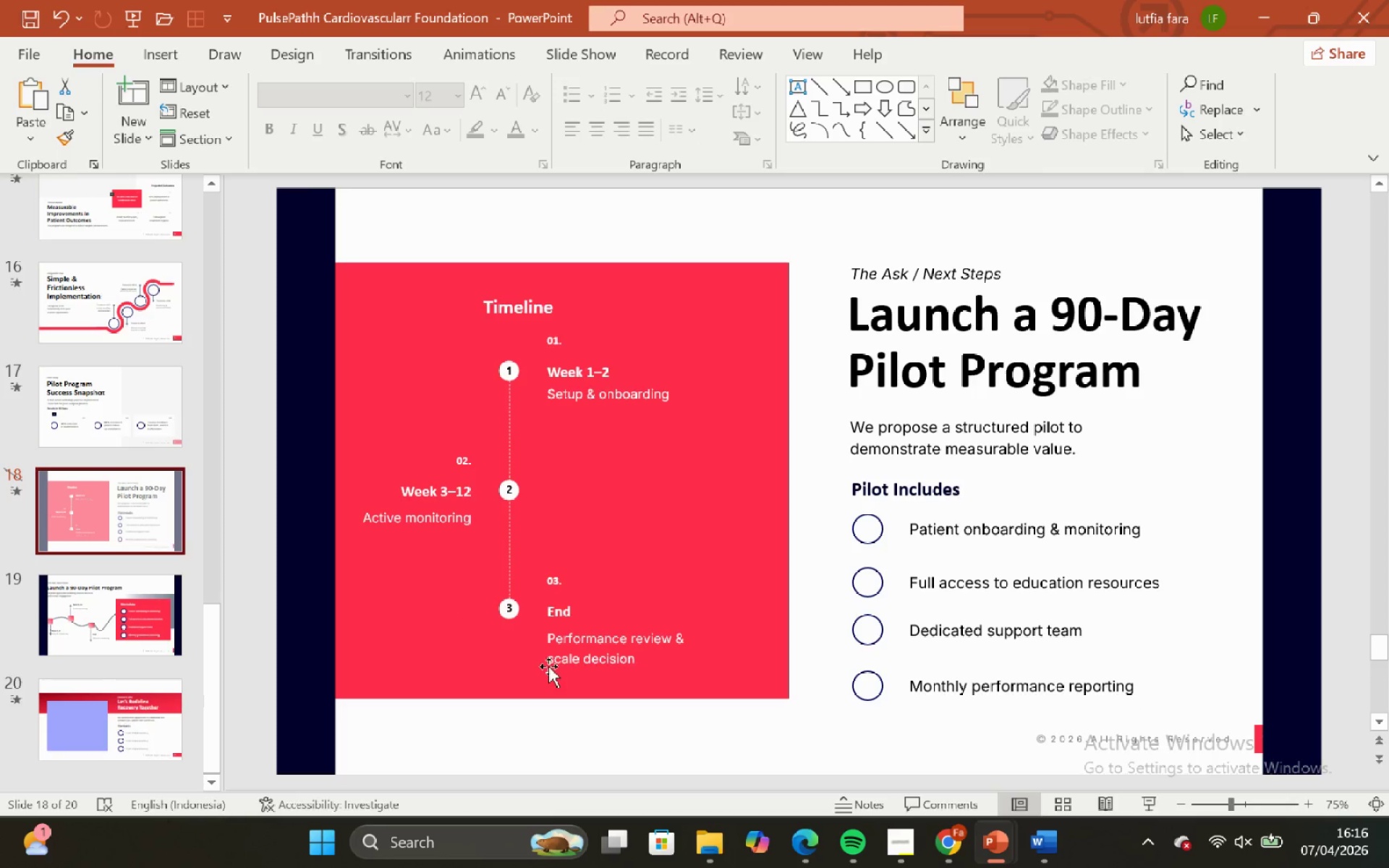 
left_click([572, 652])
 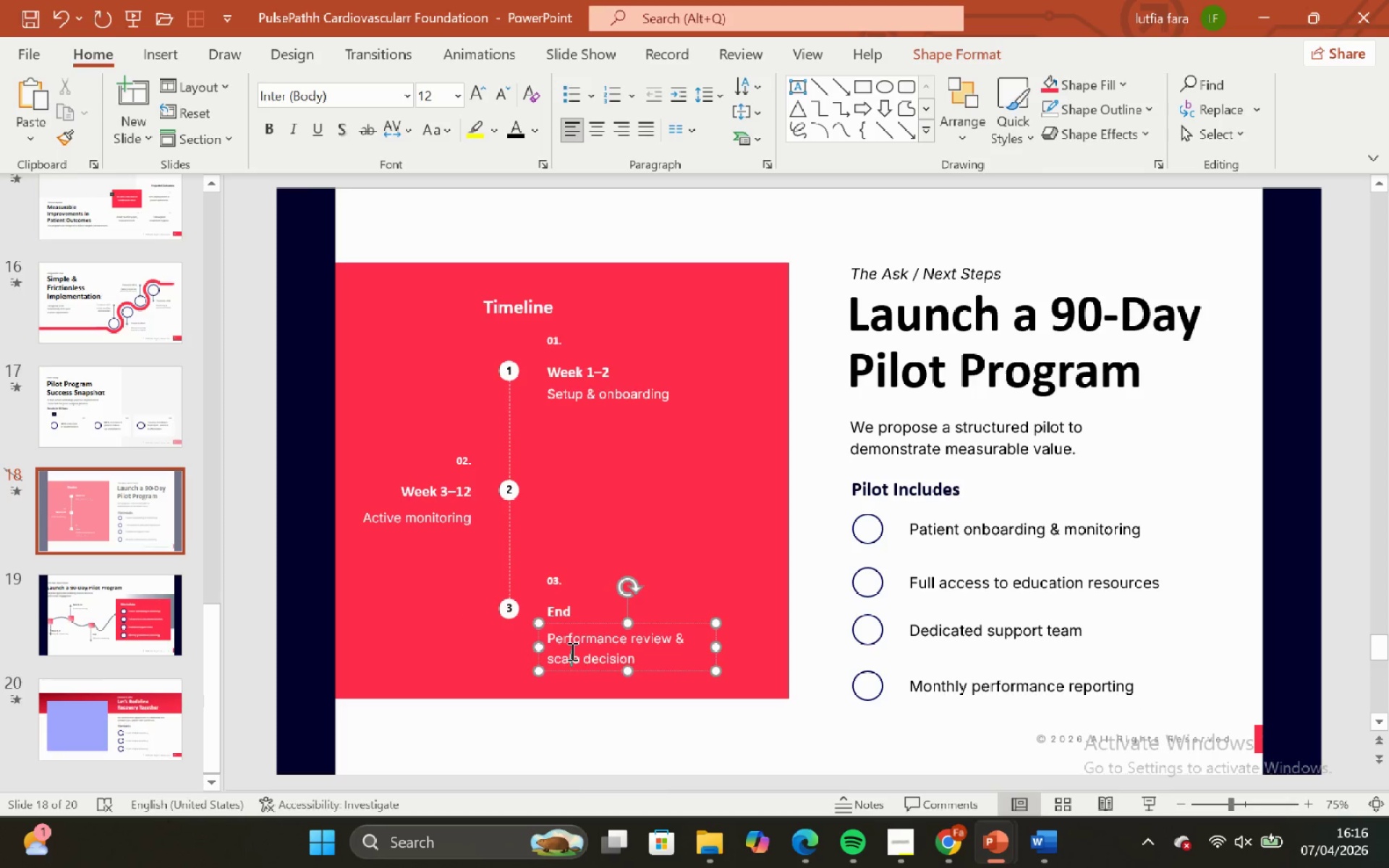 
key(Control+A)
 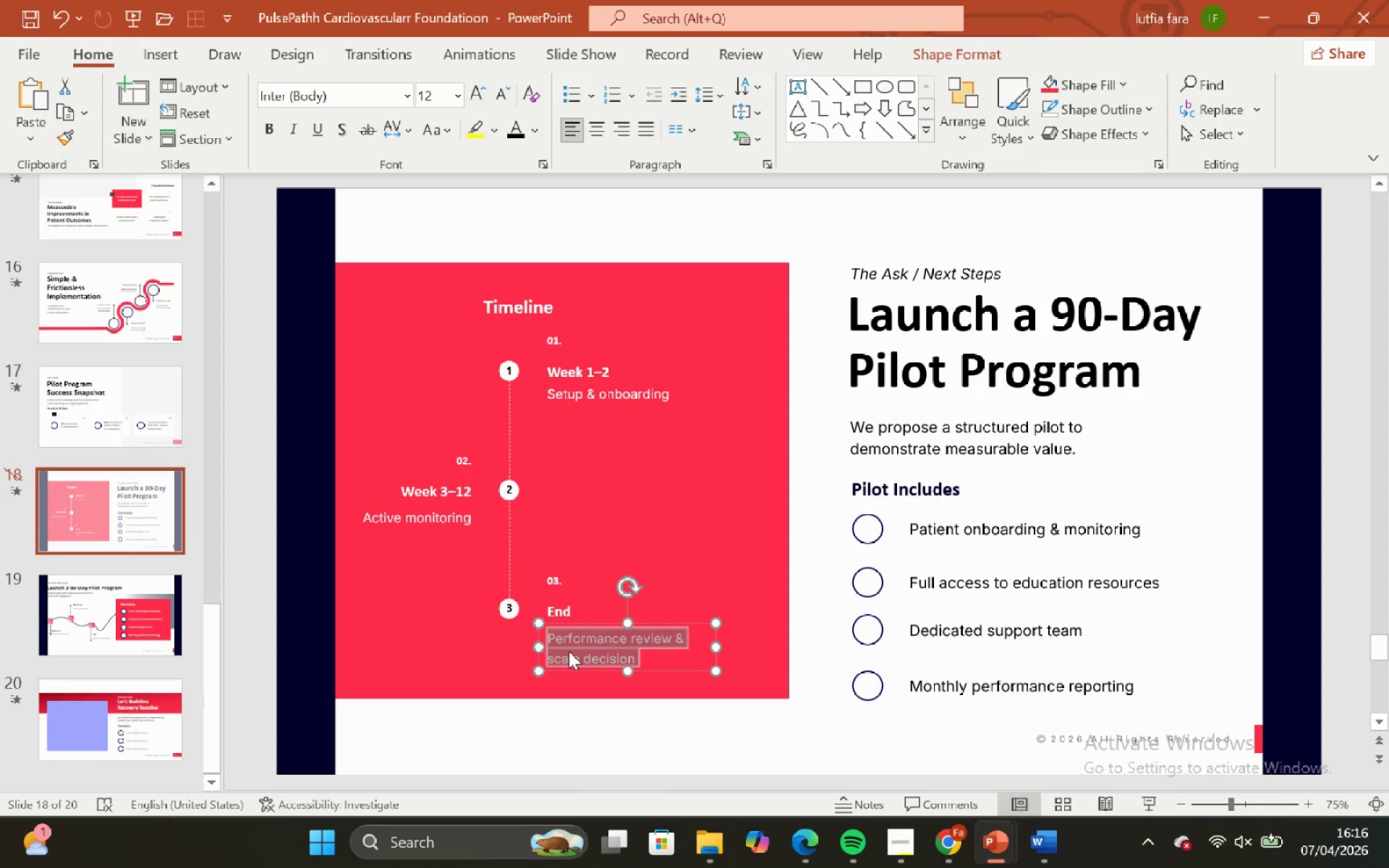 
key(Control+C)
 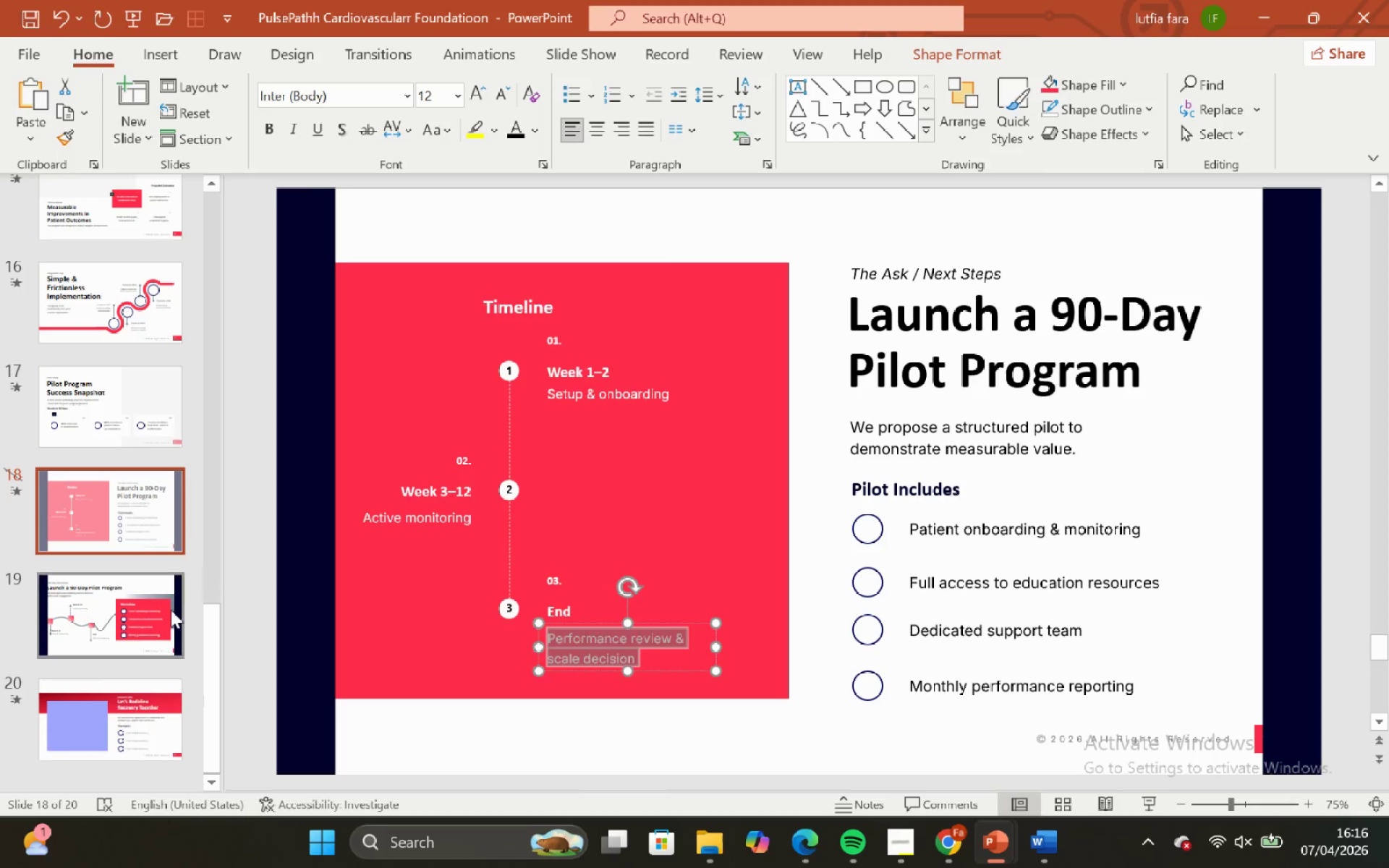 
left_click([169, 610])
 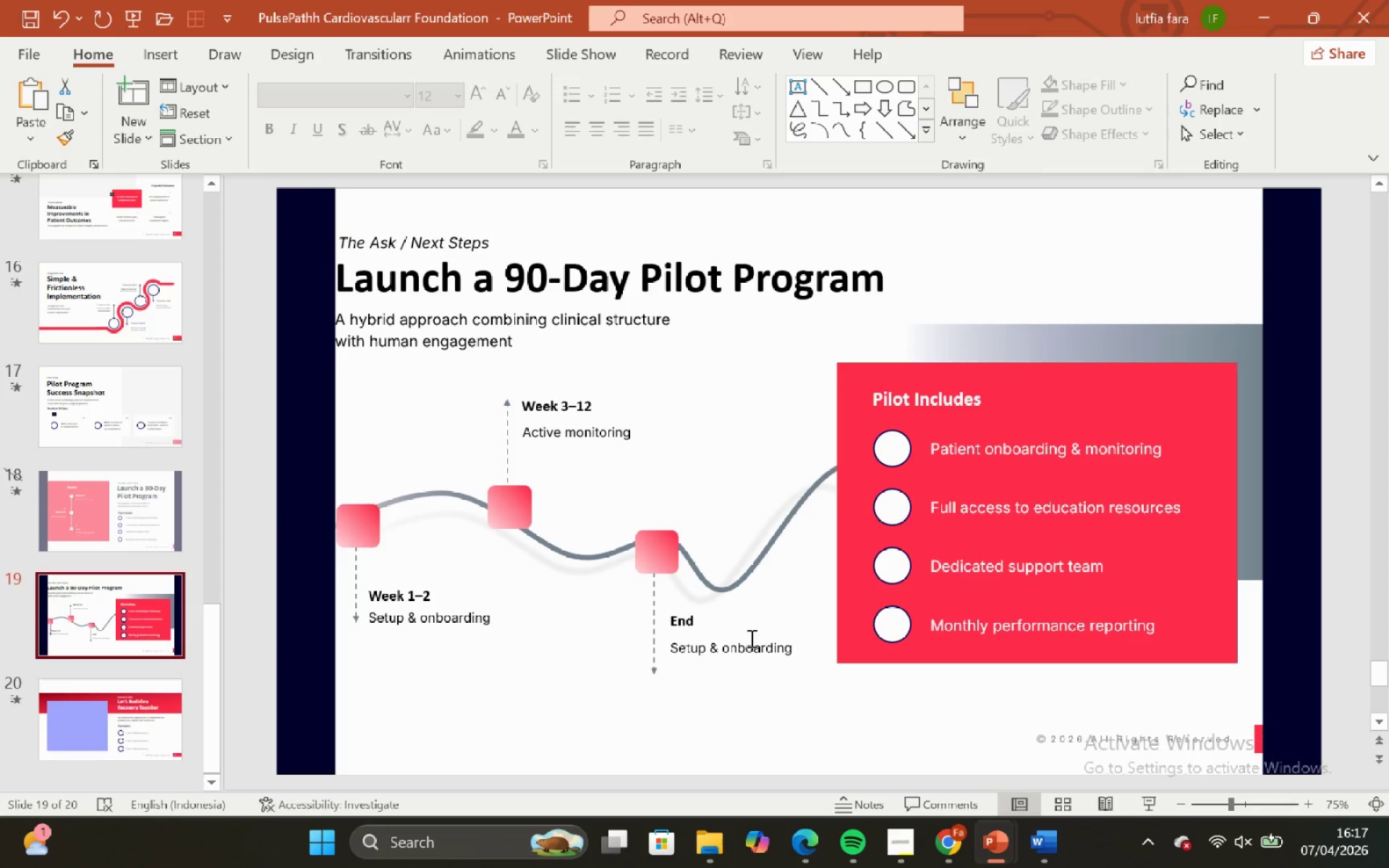 
left_click([755, 646])
 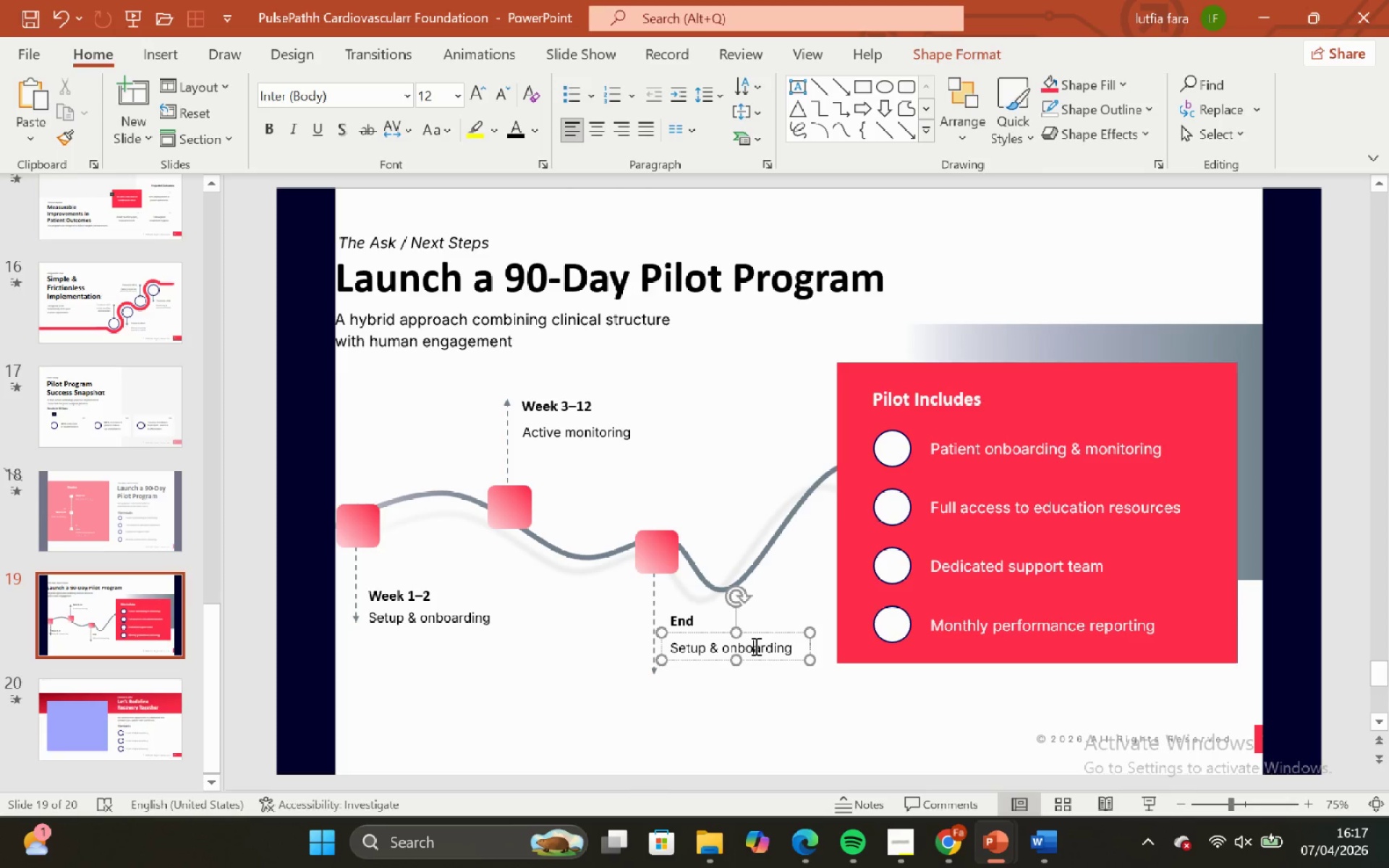 
key(Control+ControlLeft)
 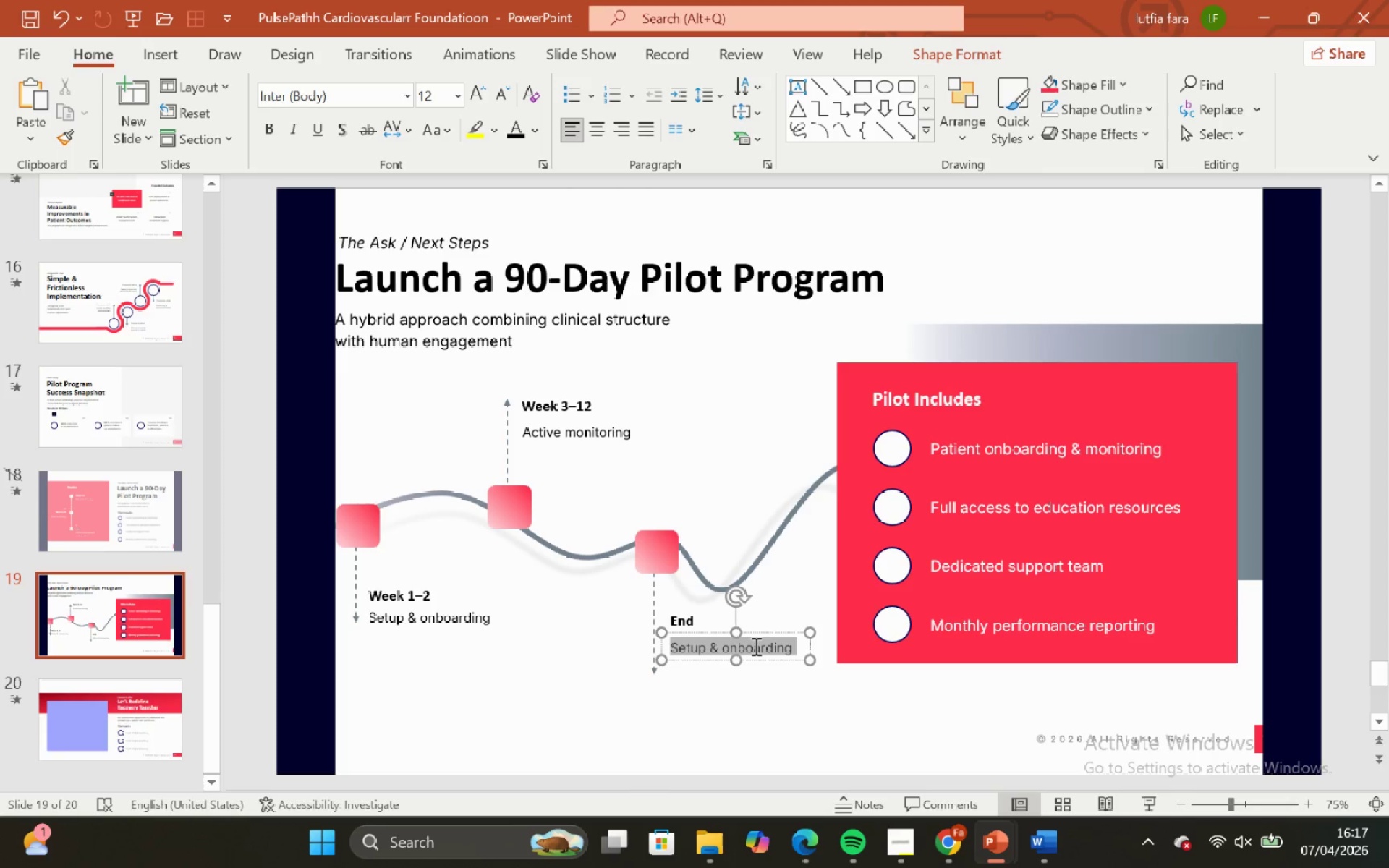 
key(Control+A)
 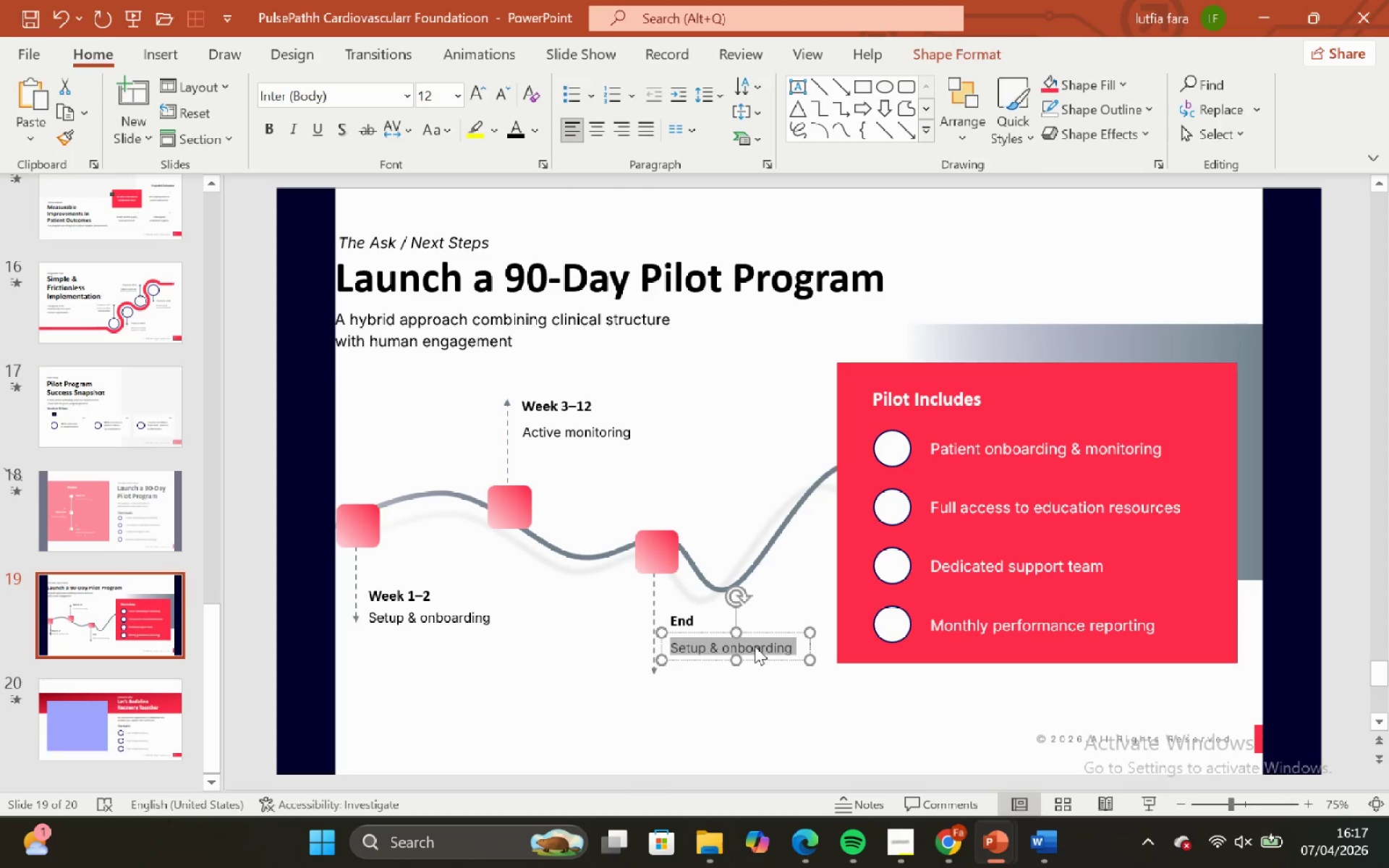 
right_click([755, 646])
 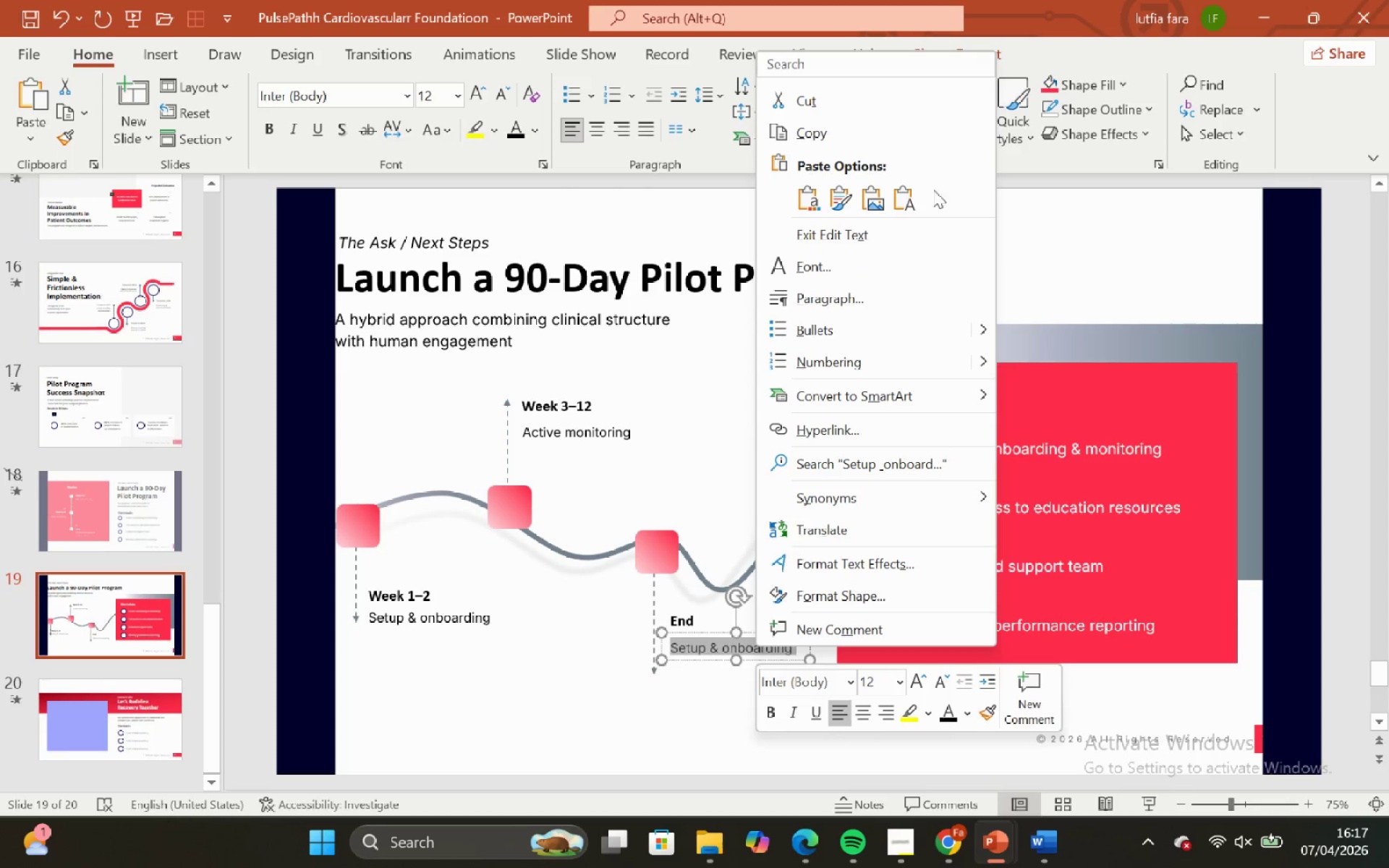 
left_click([912, 194])
 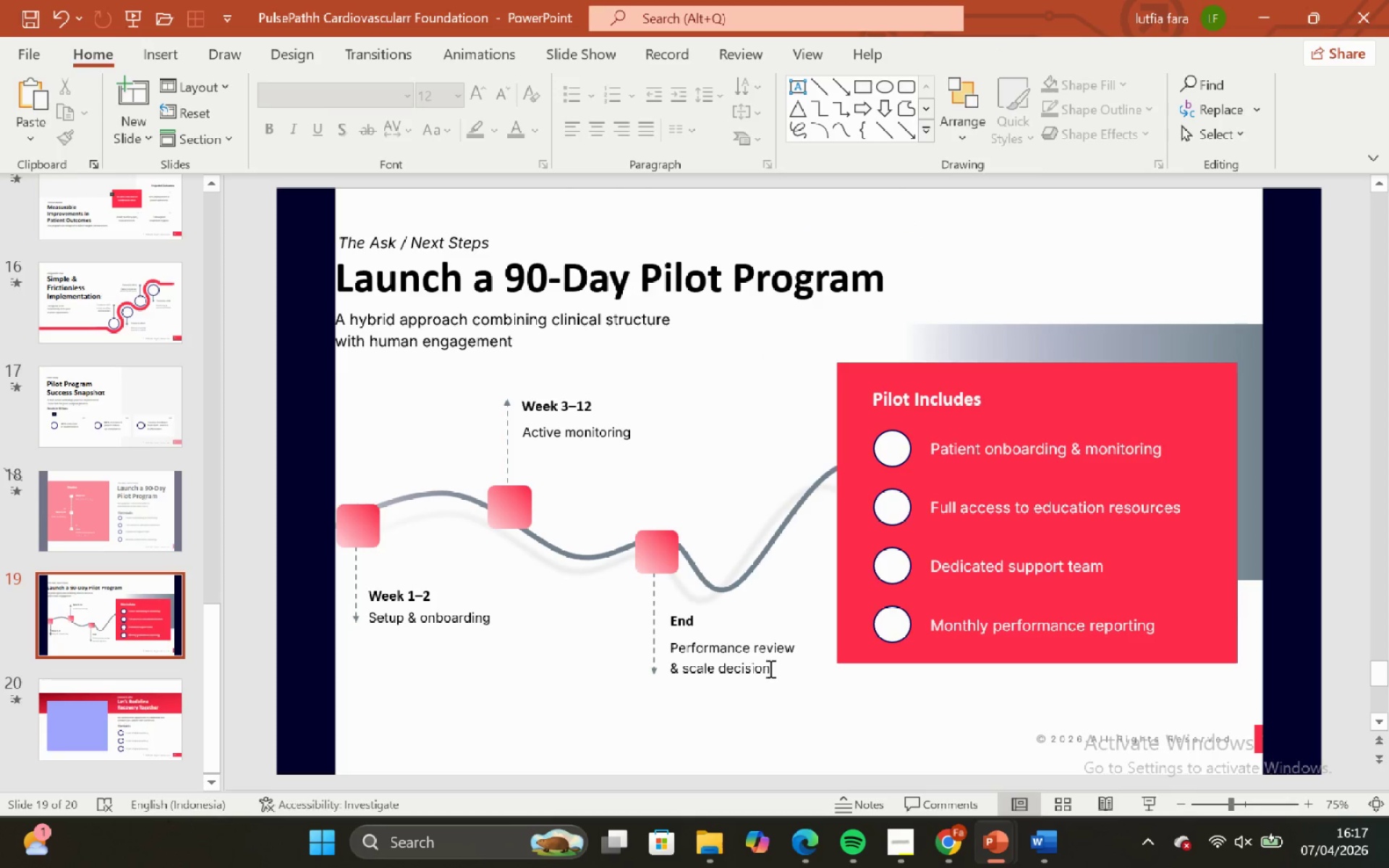 
left_click([789, 678])
 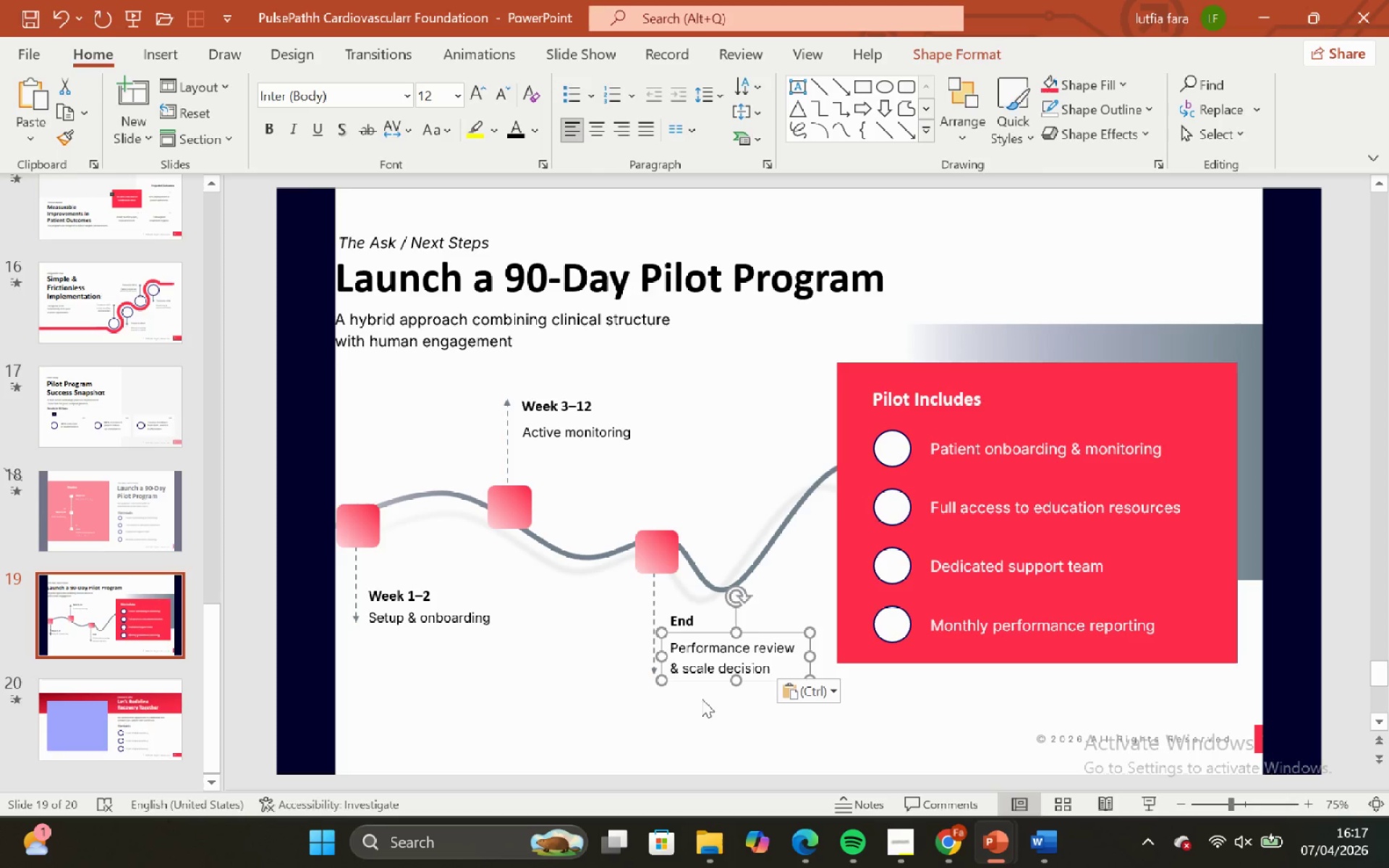 
left_click([655, 699])
 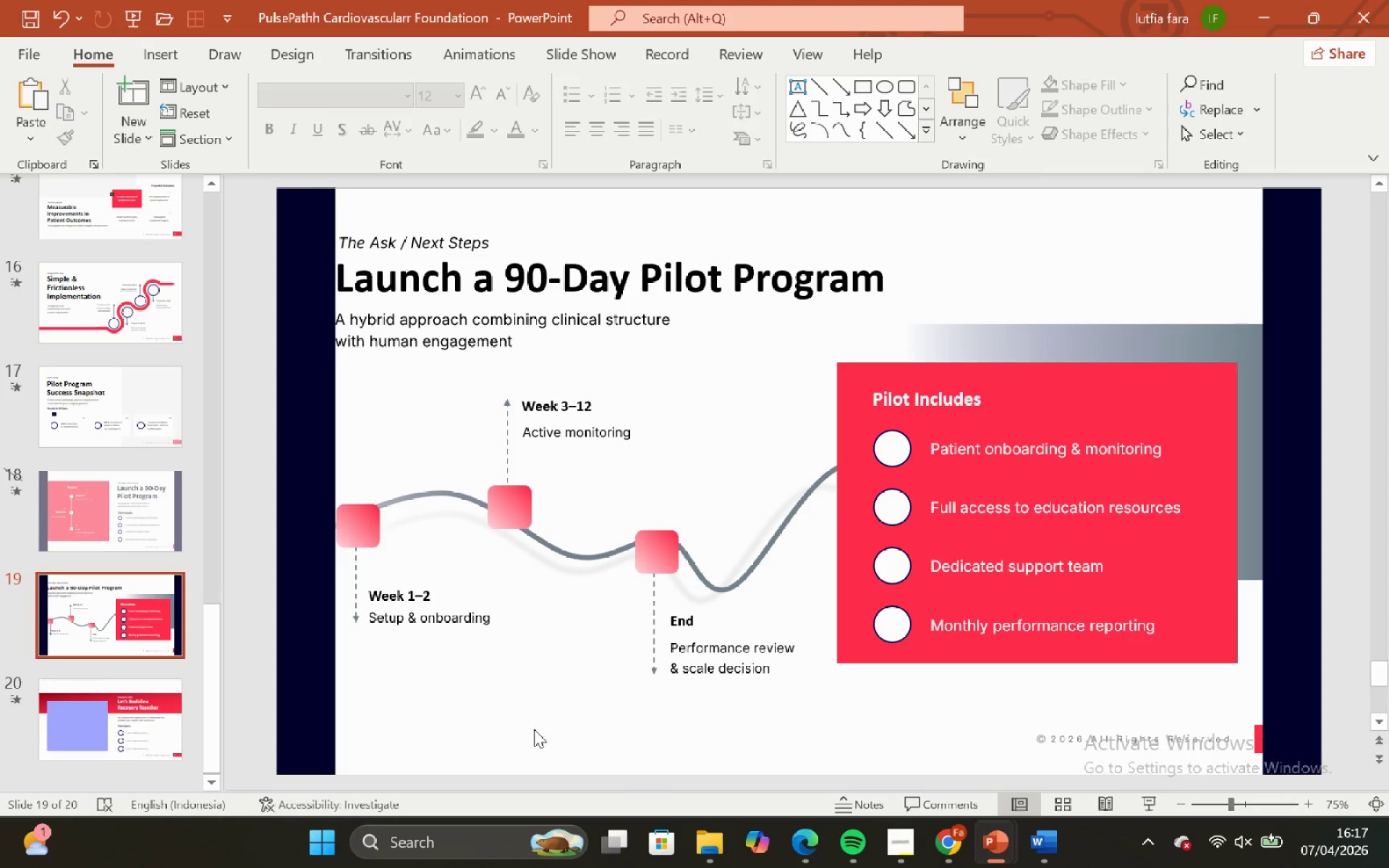 
left_click([106, 718])
 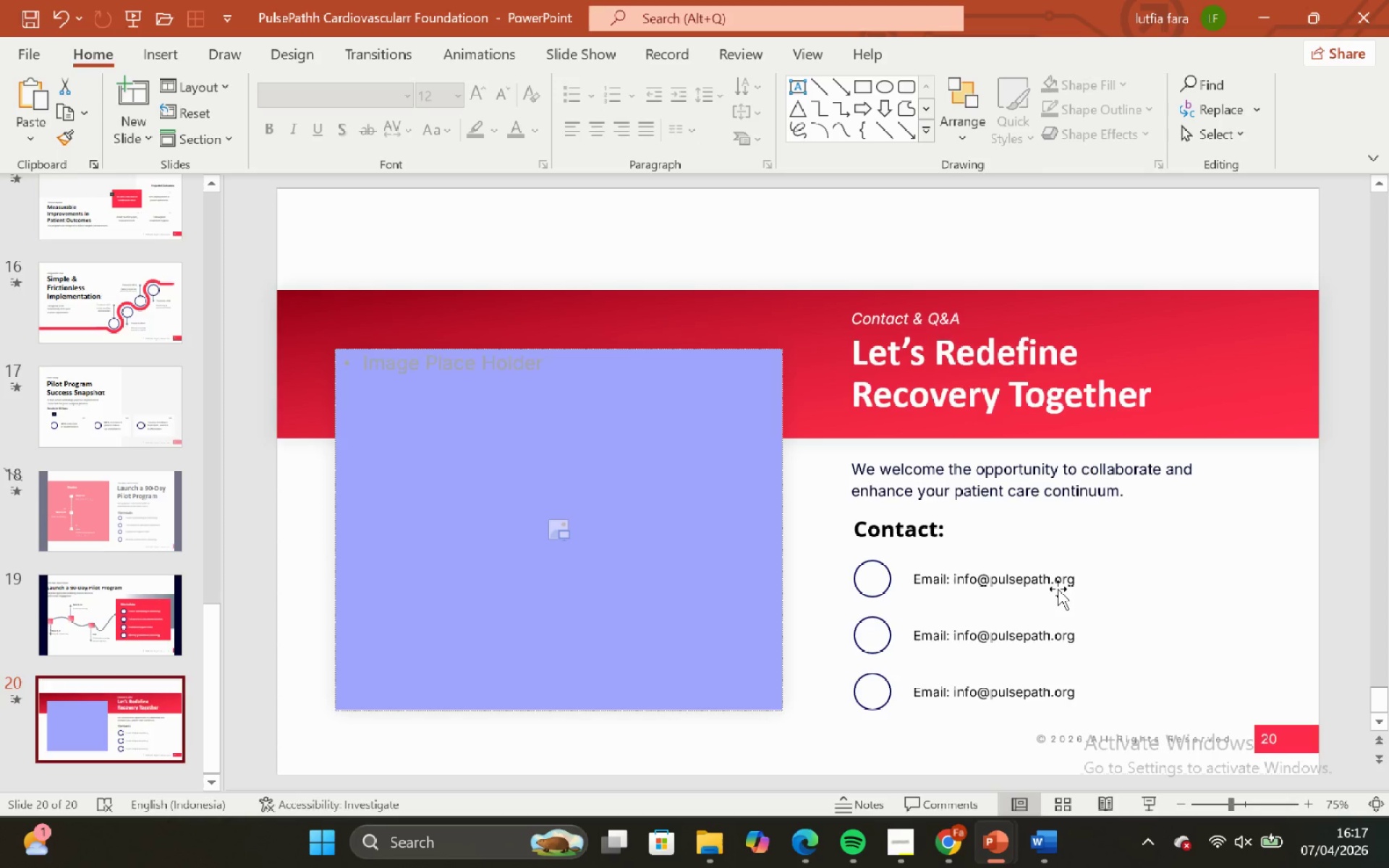 
left_click([1058, 589])
 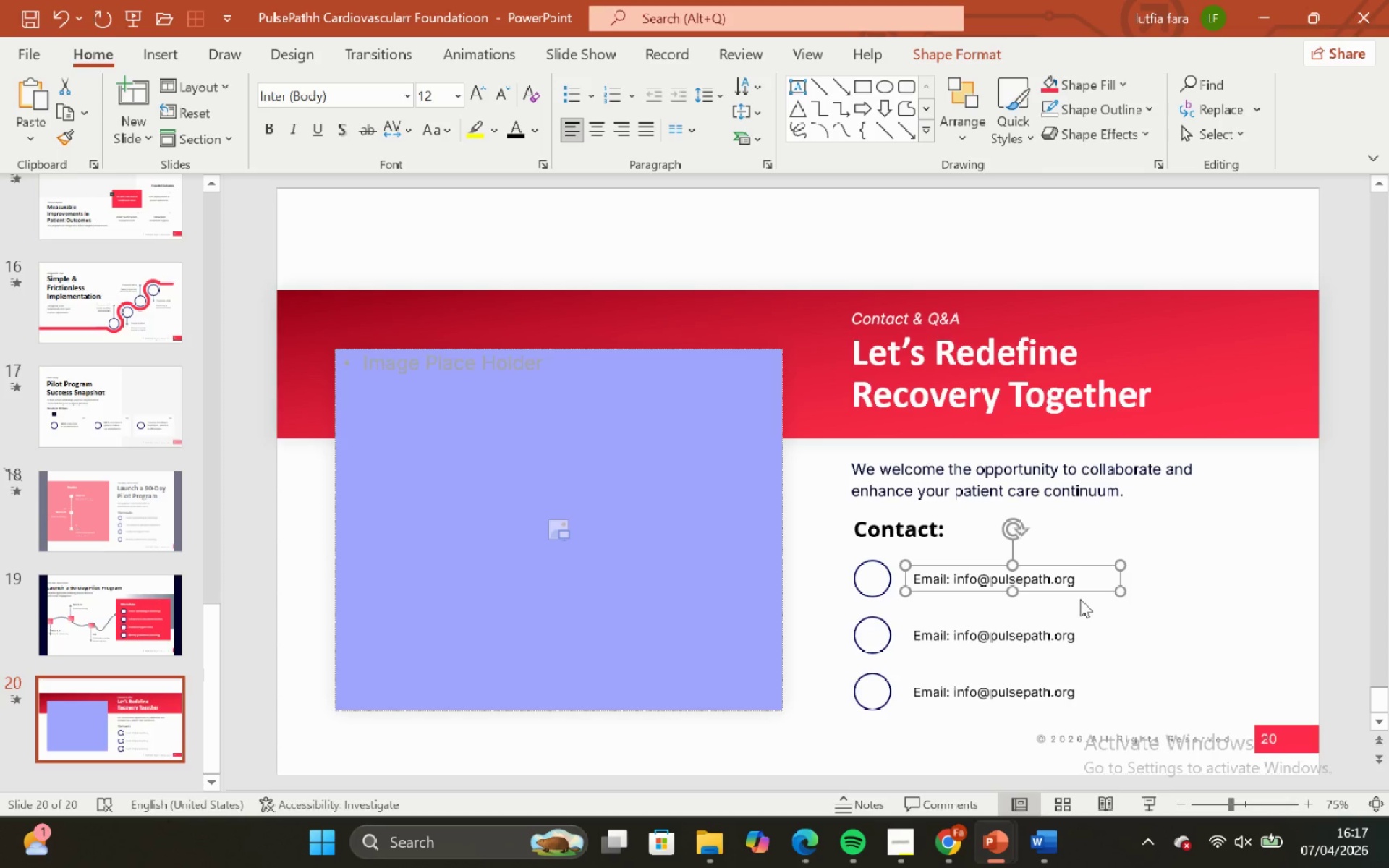 
left_click([1184, 554])
 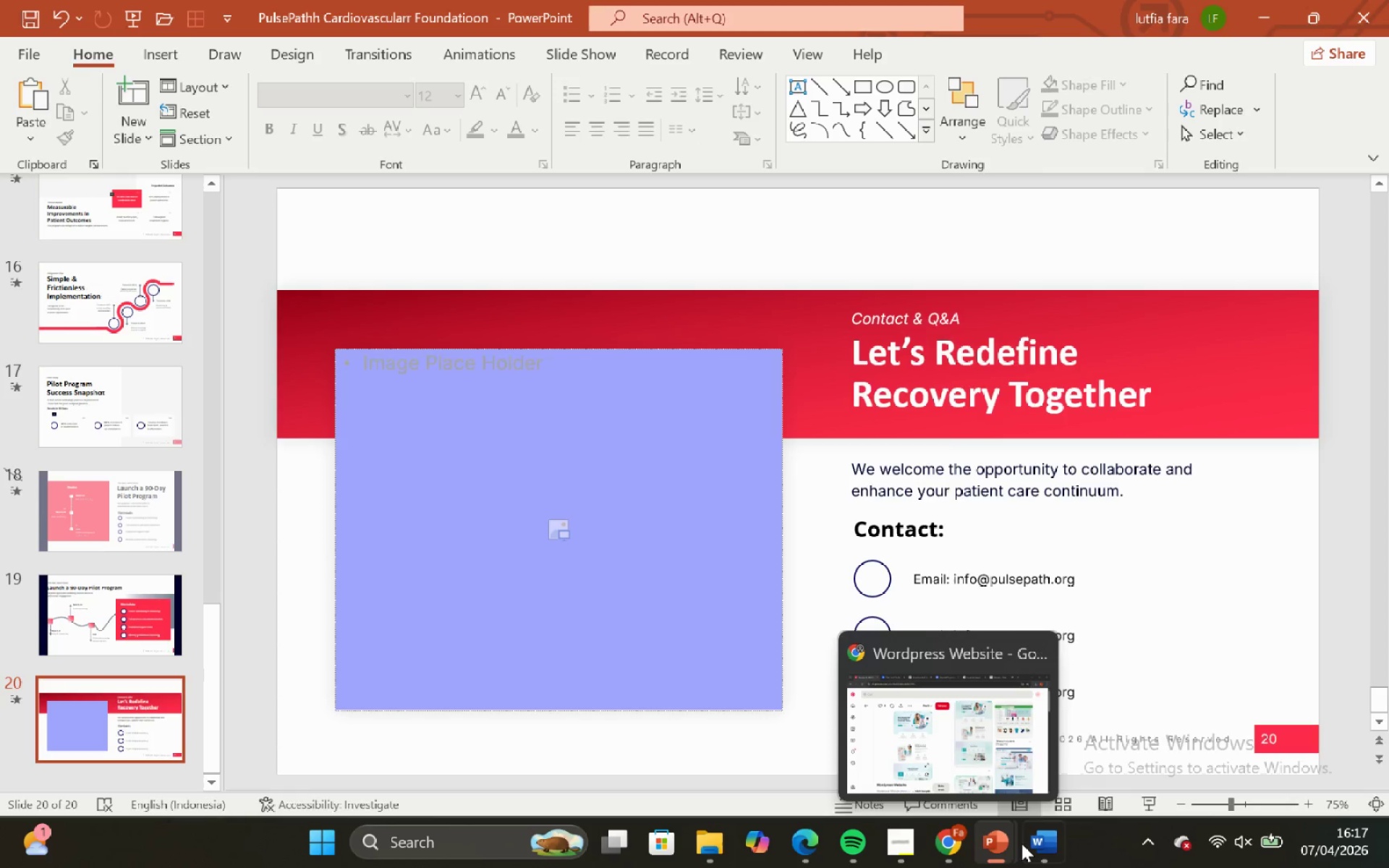 
left_click([1027, 712])
 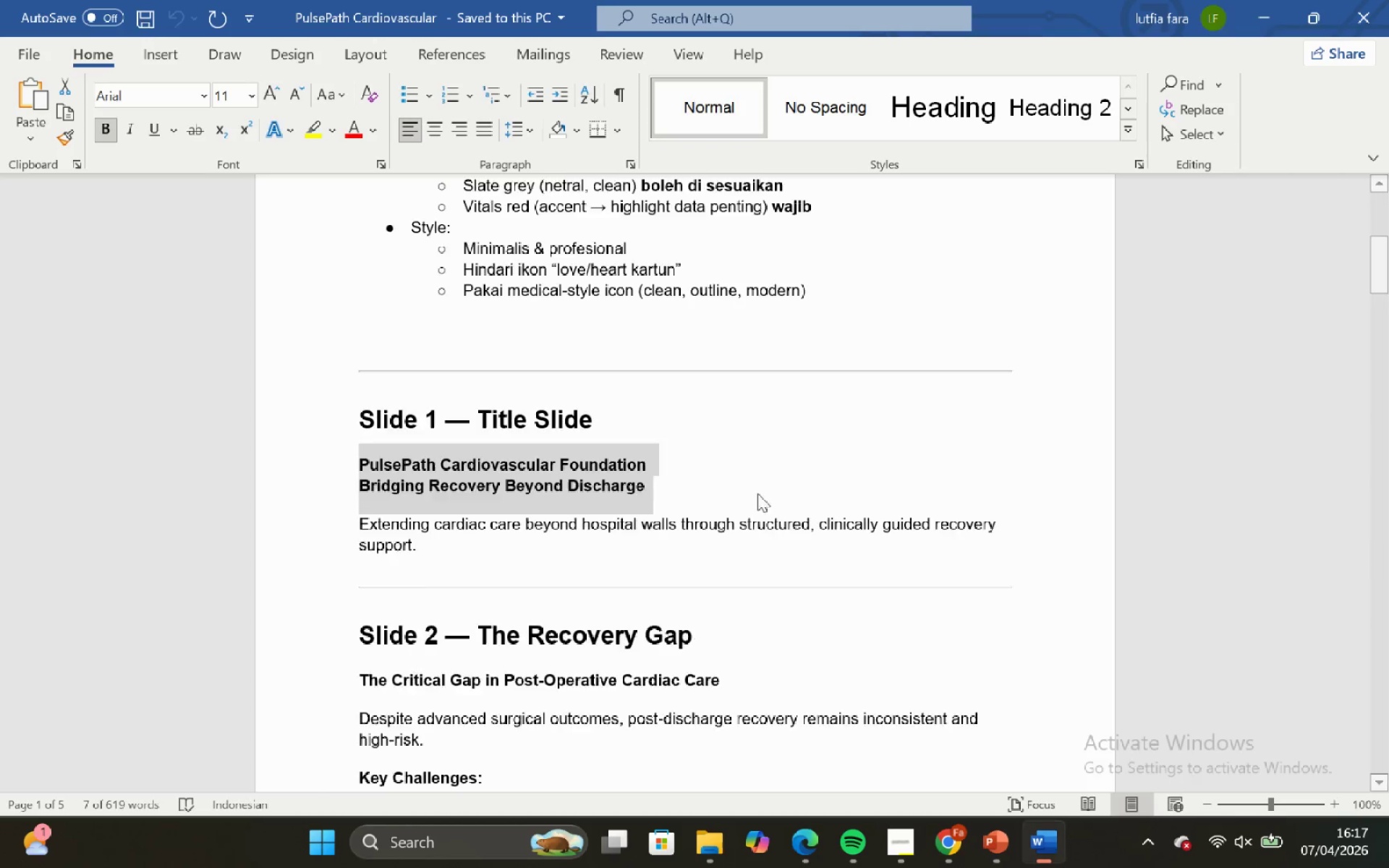 
scroll: coordinate [668, 421], scroll_direction: down, amount: 95.0
 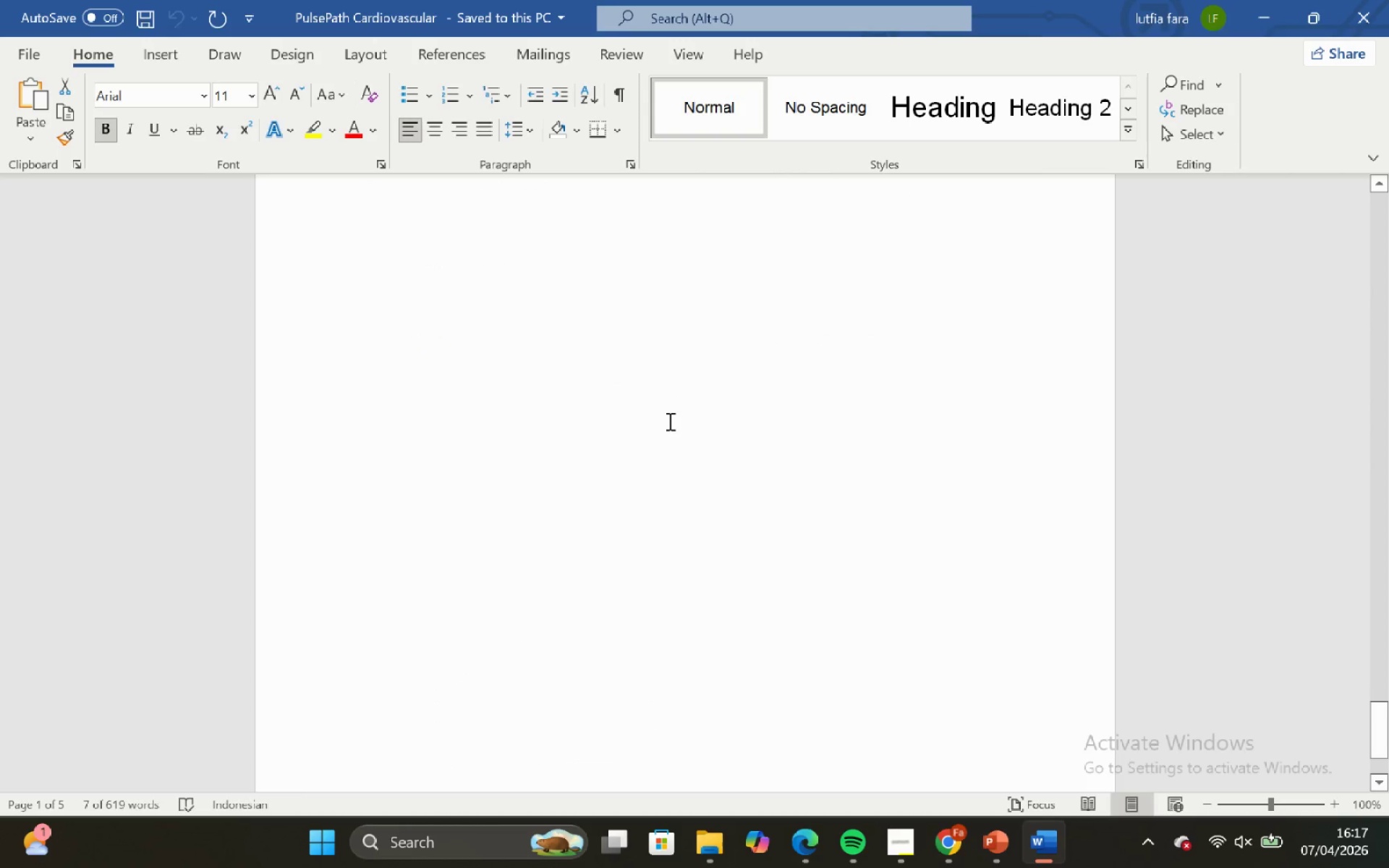 
scroll: coordinate [496, 344], scroll_direction: up, amount: 4.0
 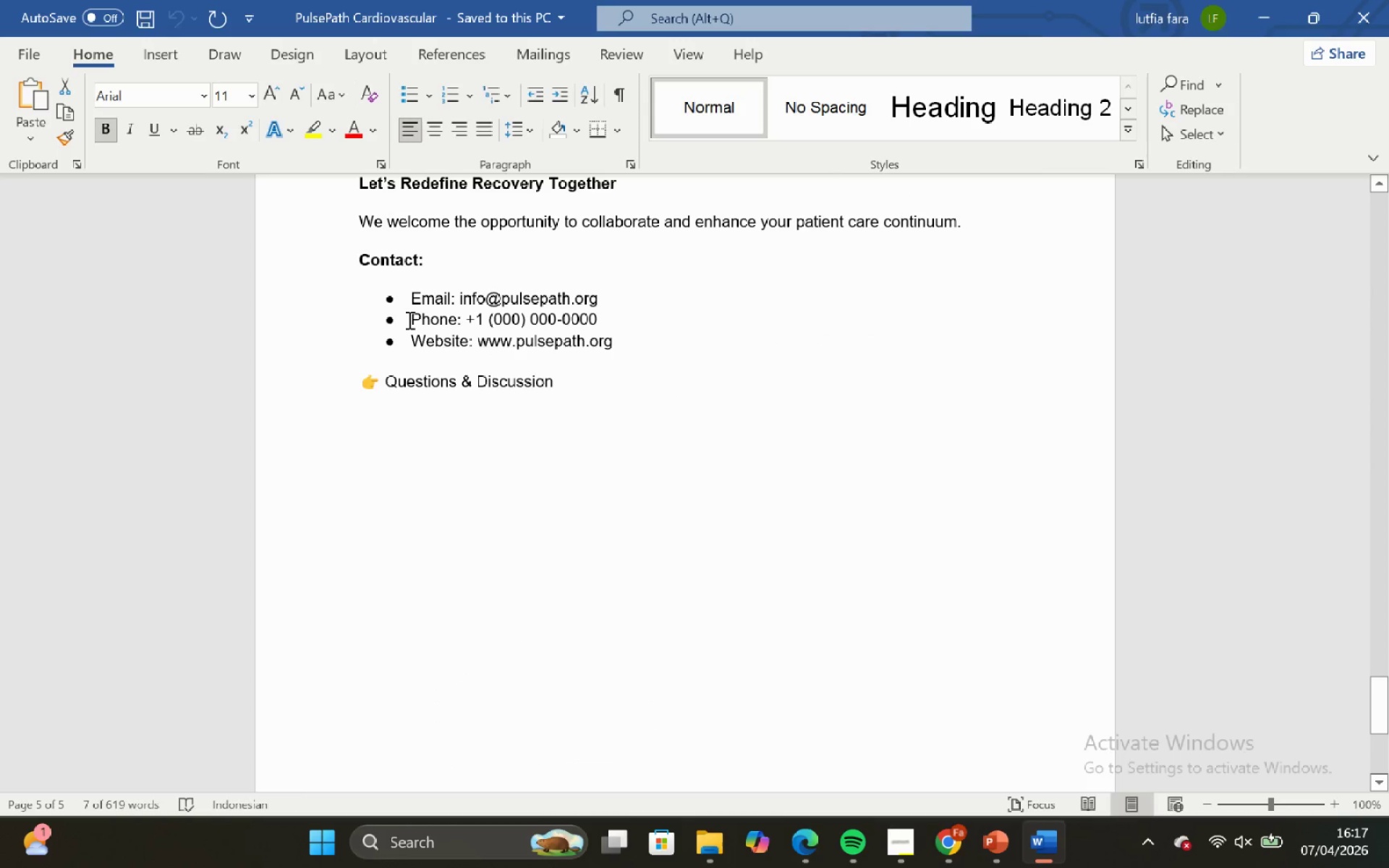 
left_click_drag(start_coordinate=[409, 321], to_coordinate=[606, 313])
 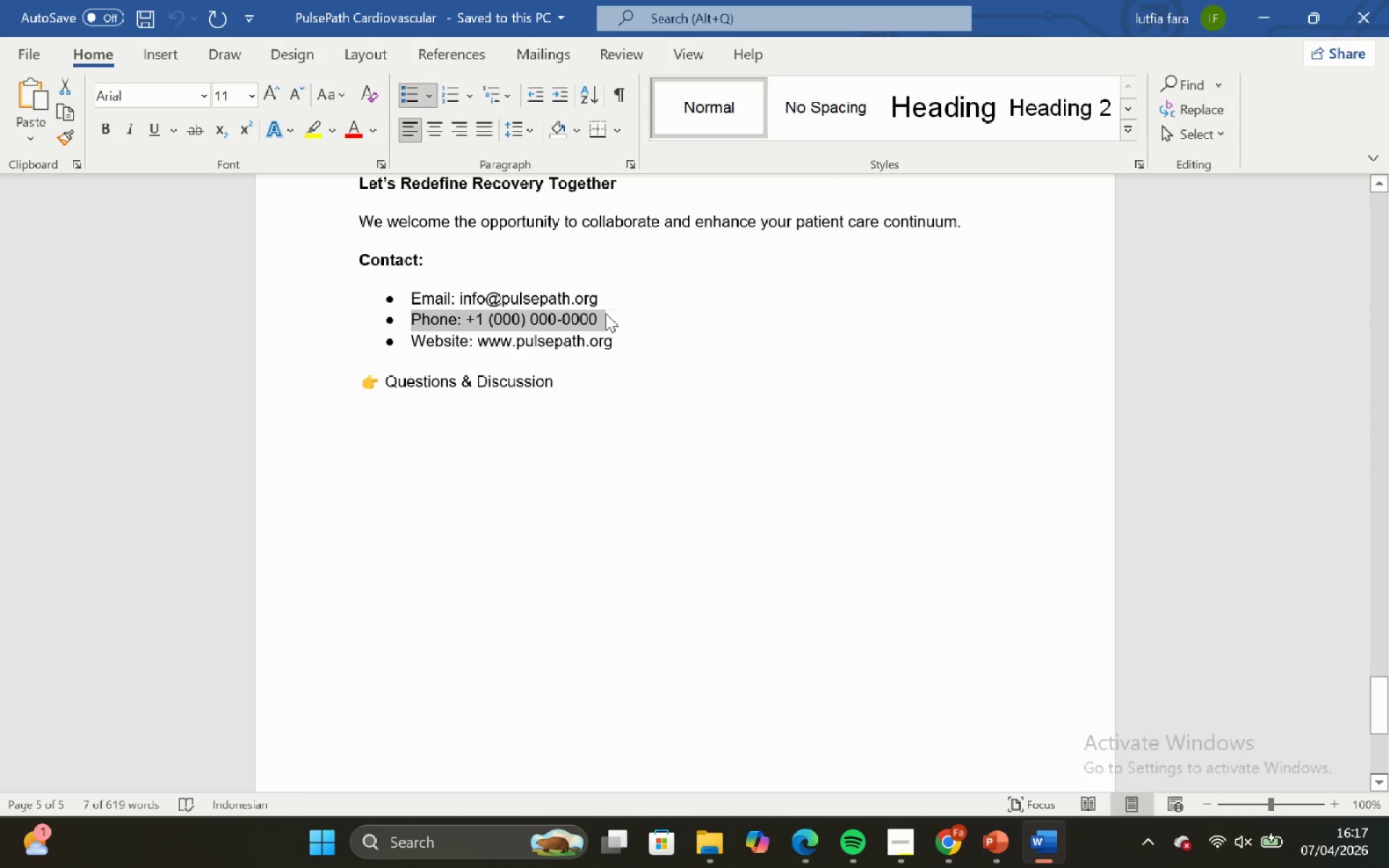 
key(Control+C)
 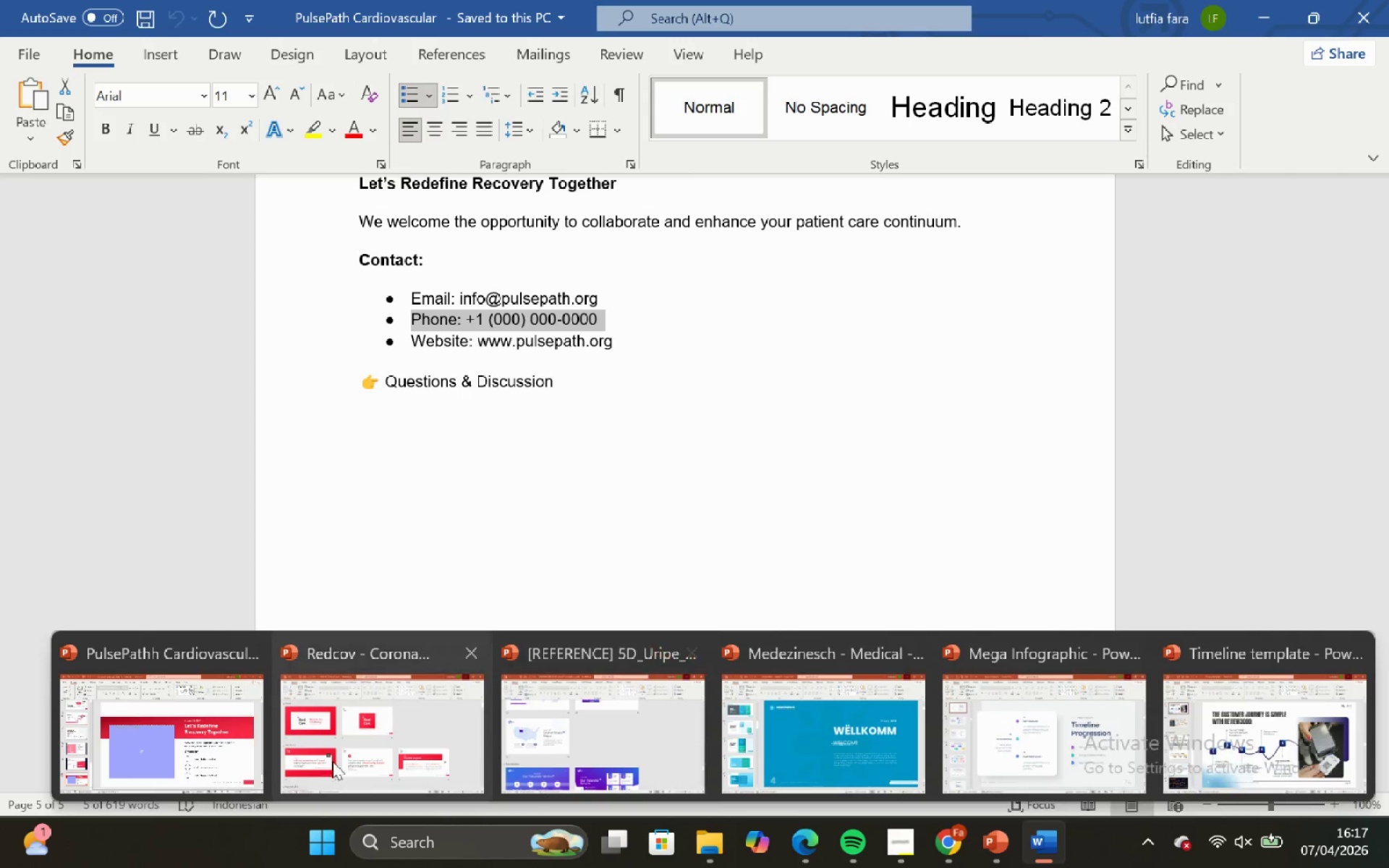 
left_click_drag(start_coordinate=[128, 757], to_coordinate=[144, 750])
 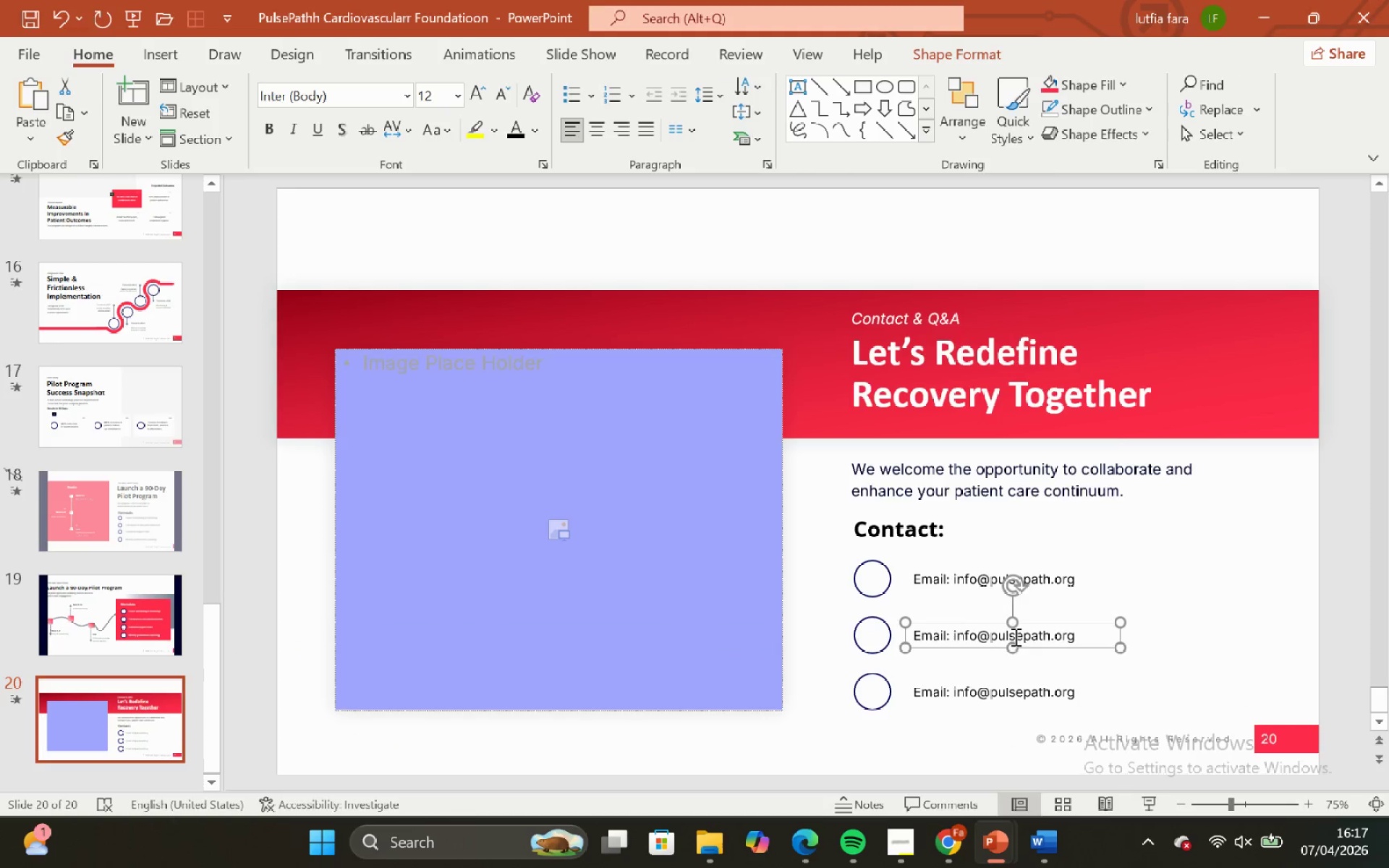 
double_click([1013, 634])
 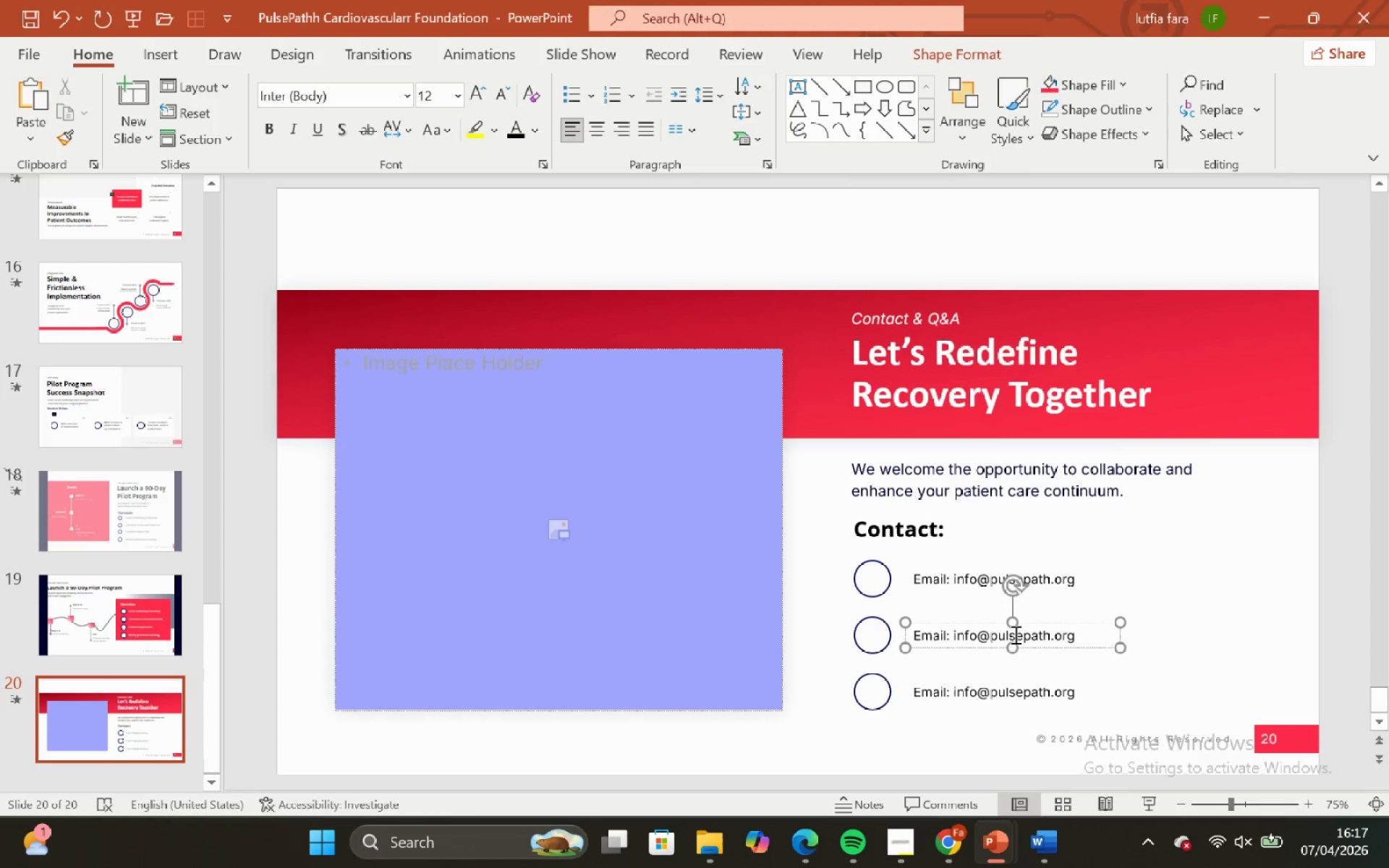 
key(Control+A)
 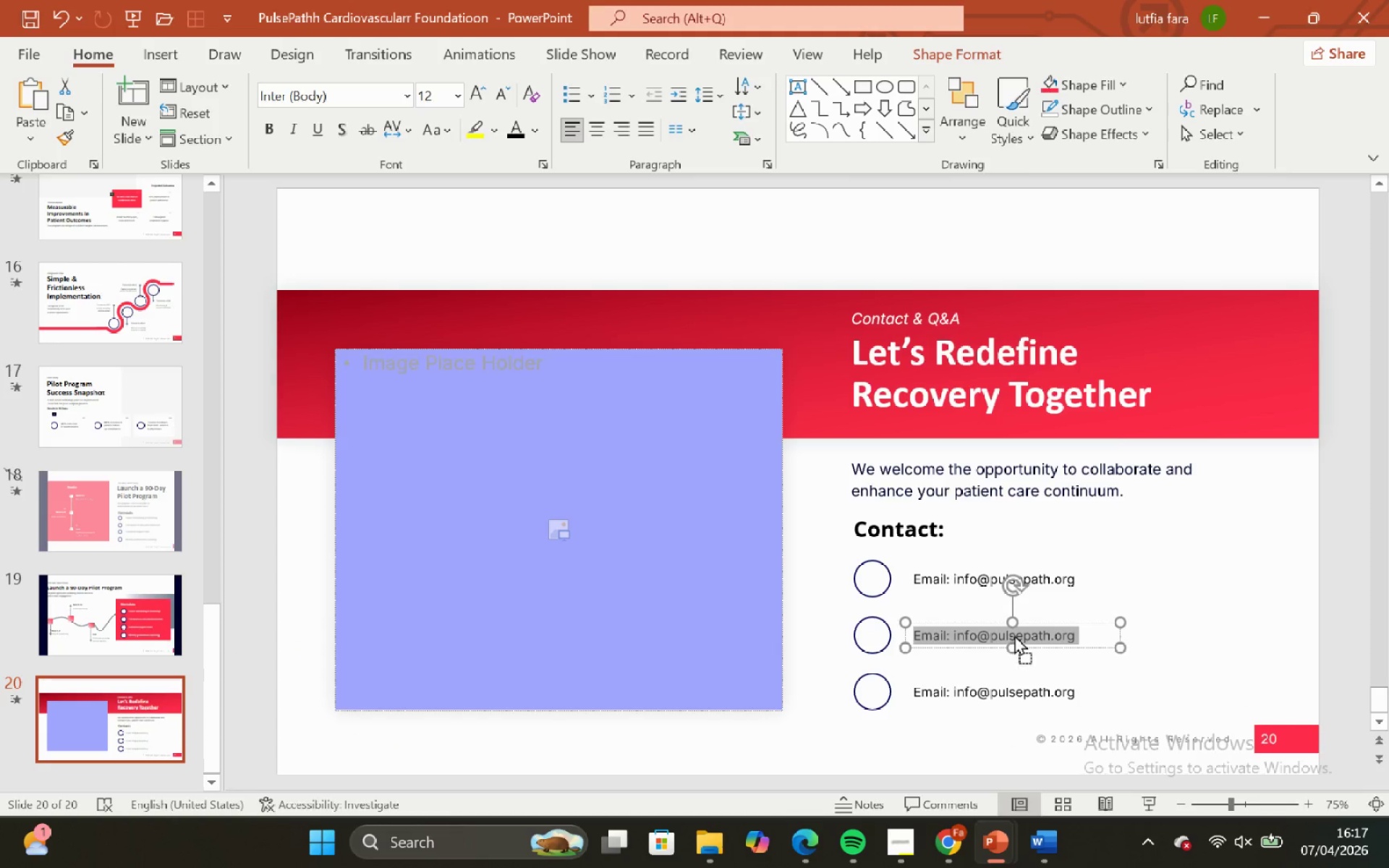 
right_click([1014, 634])
 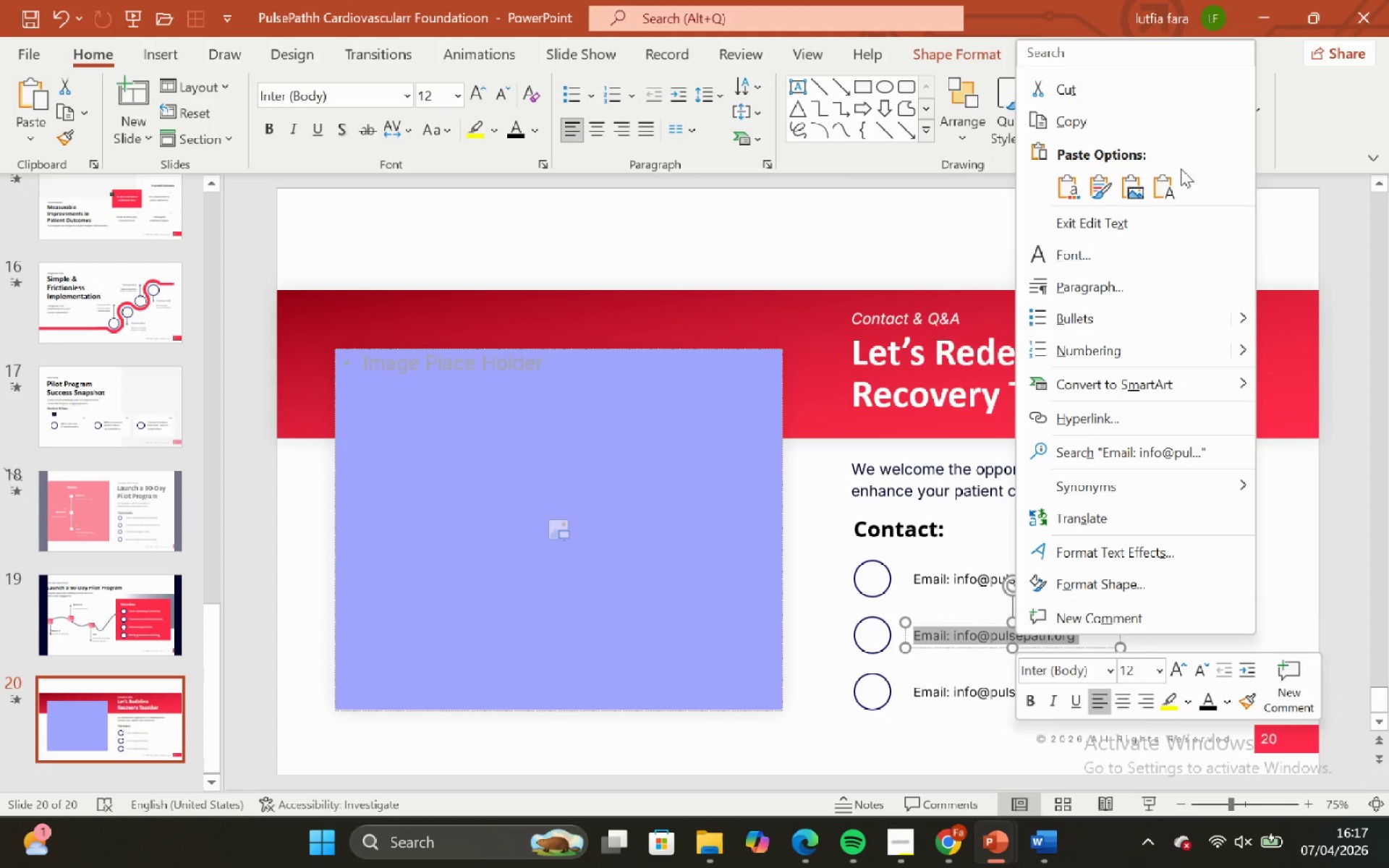 
left_click([1175, 183])
 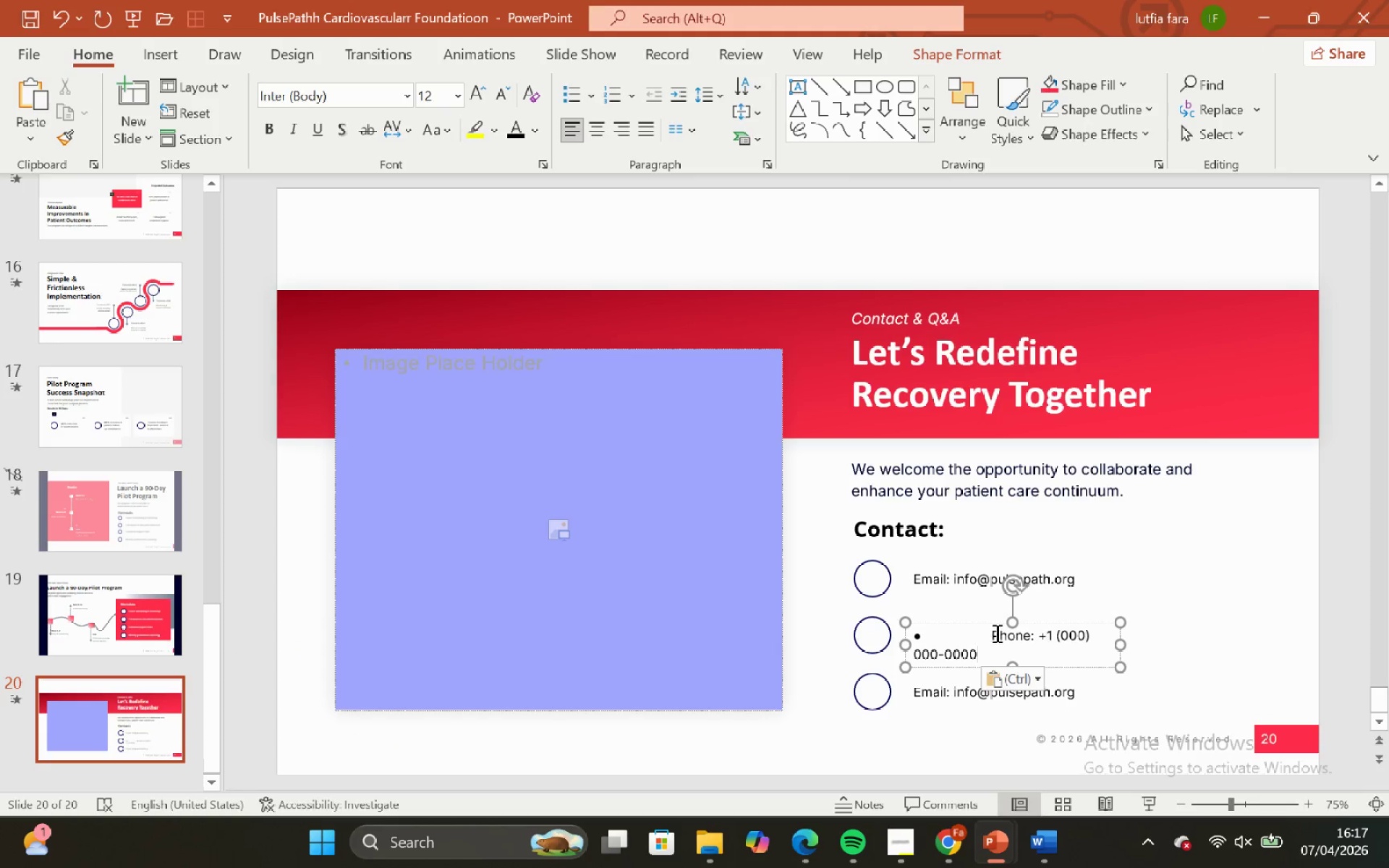 
left_click([994, 633])
 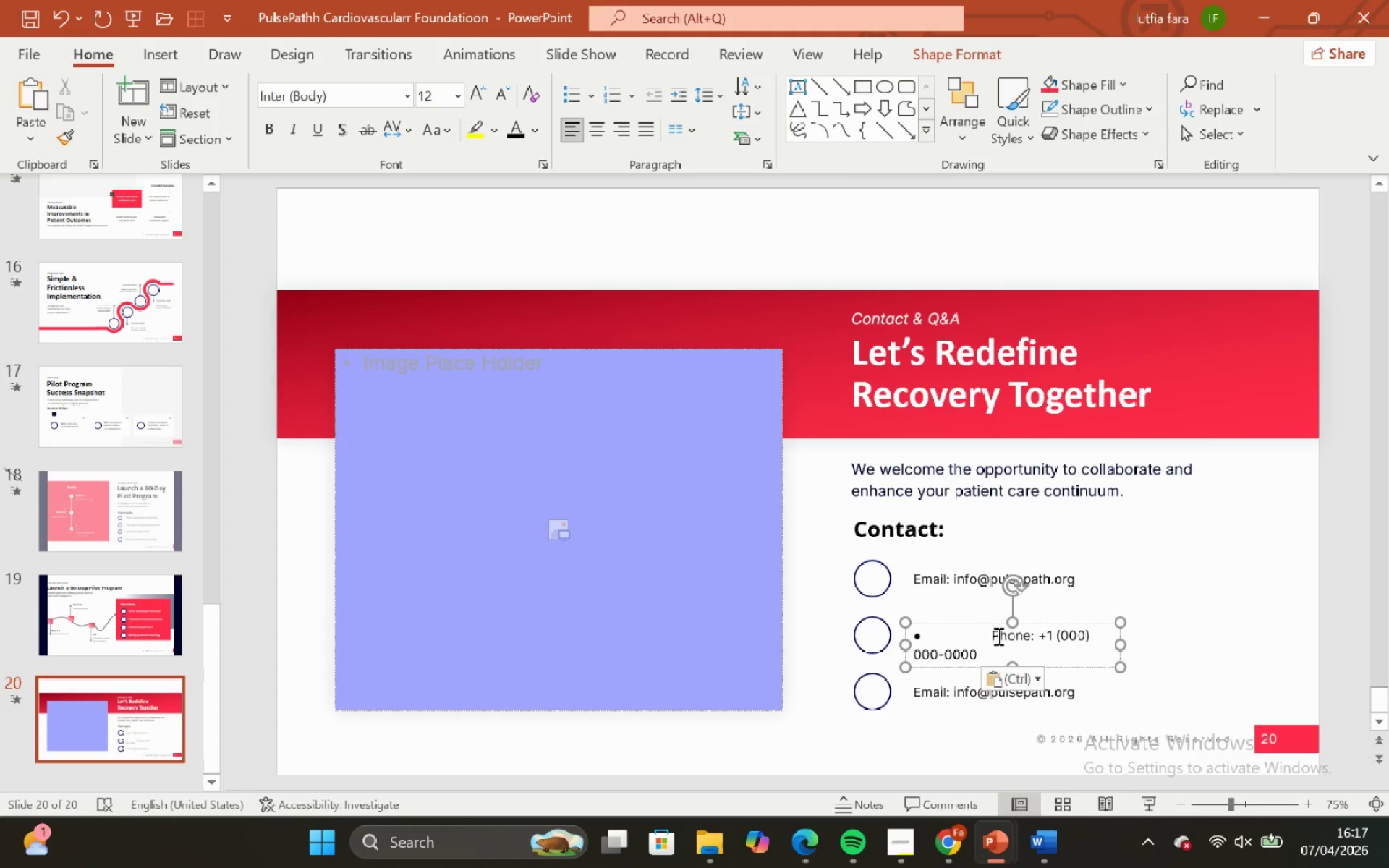 
key(Backspace)
 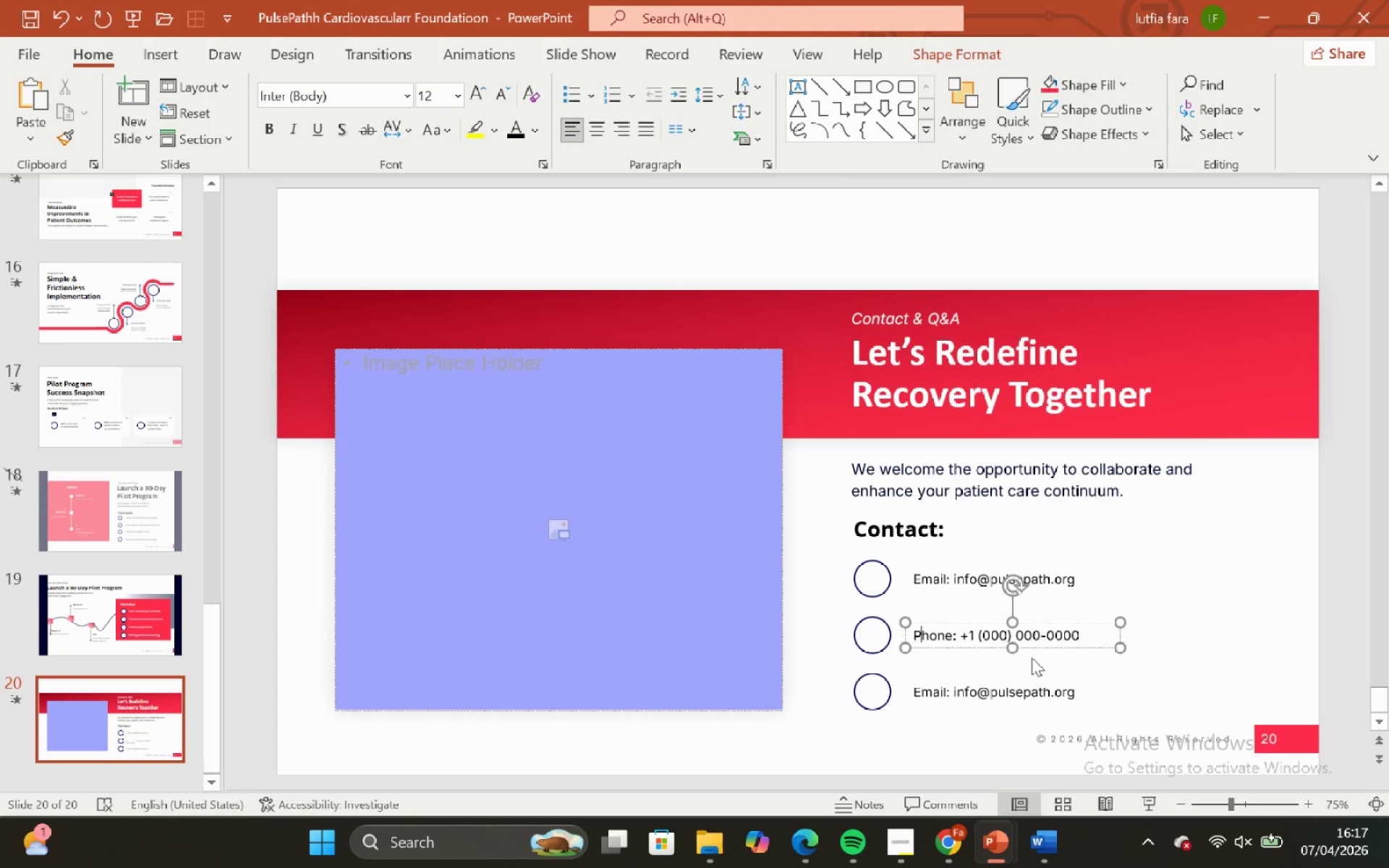 
key(Backspace)
 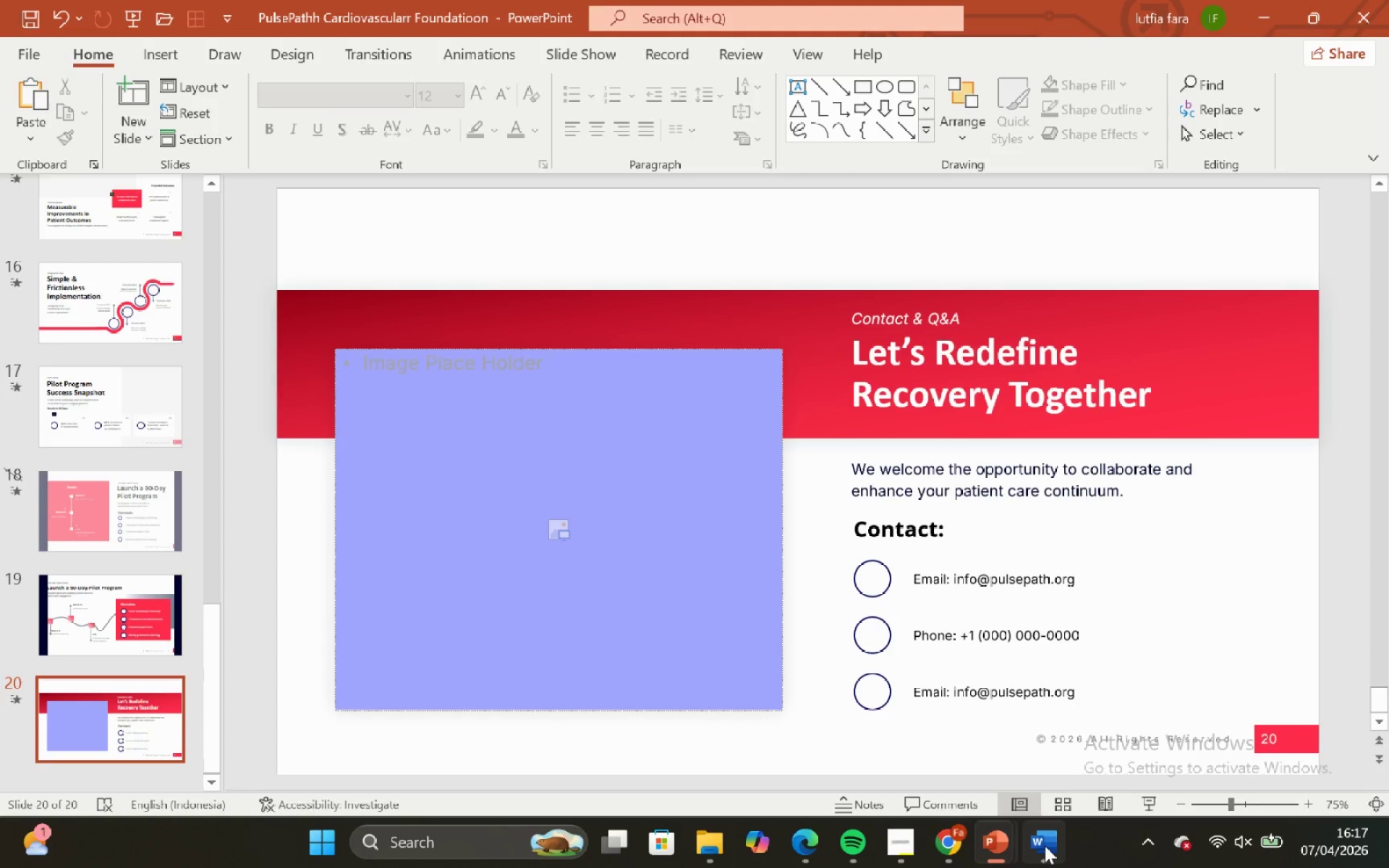 
left_click_drag(start_coordinate=[995, 755], to_coordinate=[971, 738])
 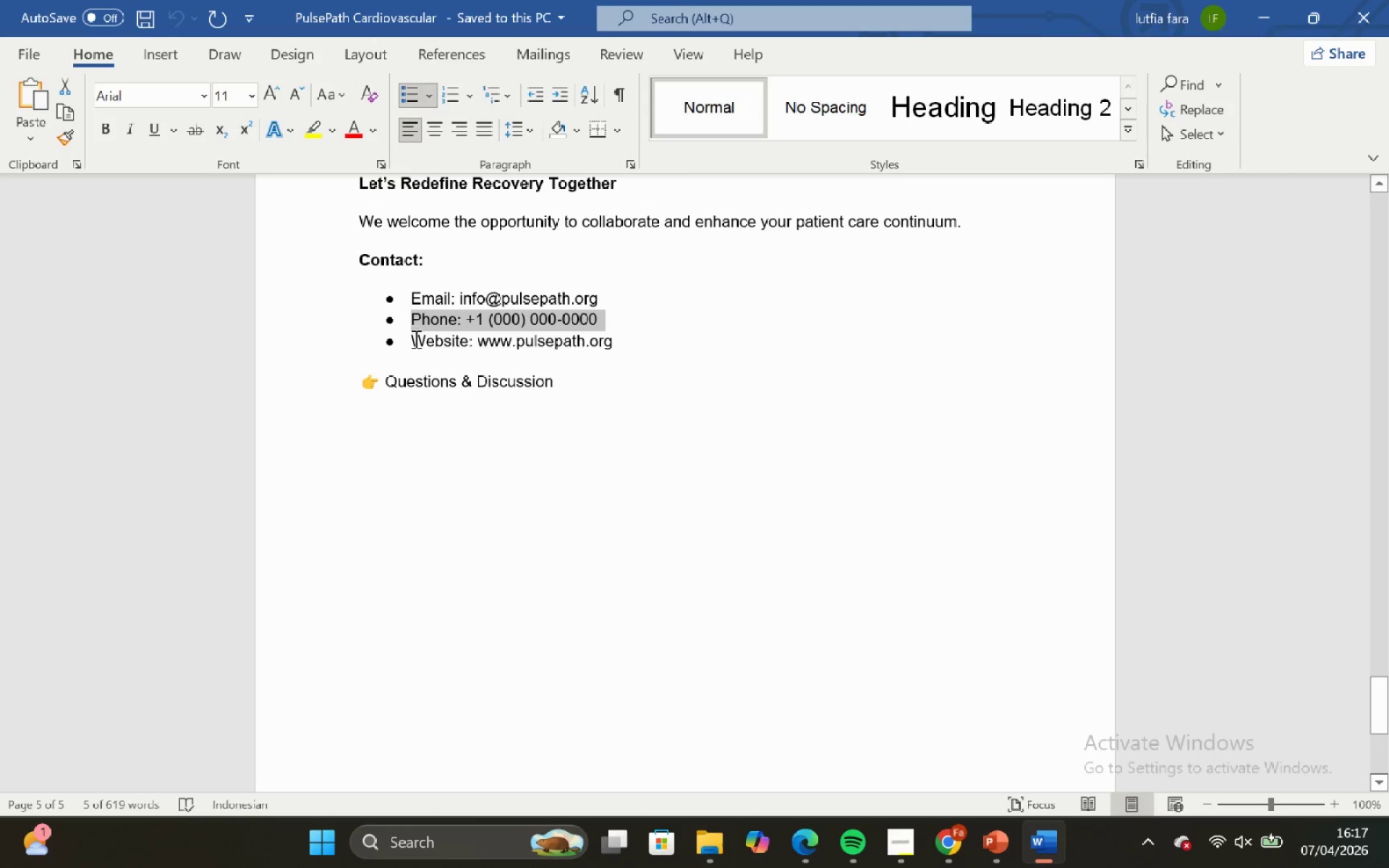 
left_click_drag(start_coordinate=[415, 339], to_coordinate=[622, 357])
 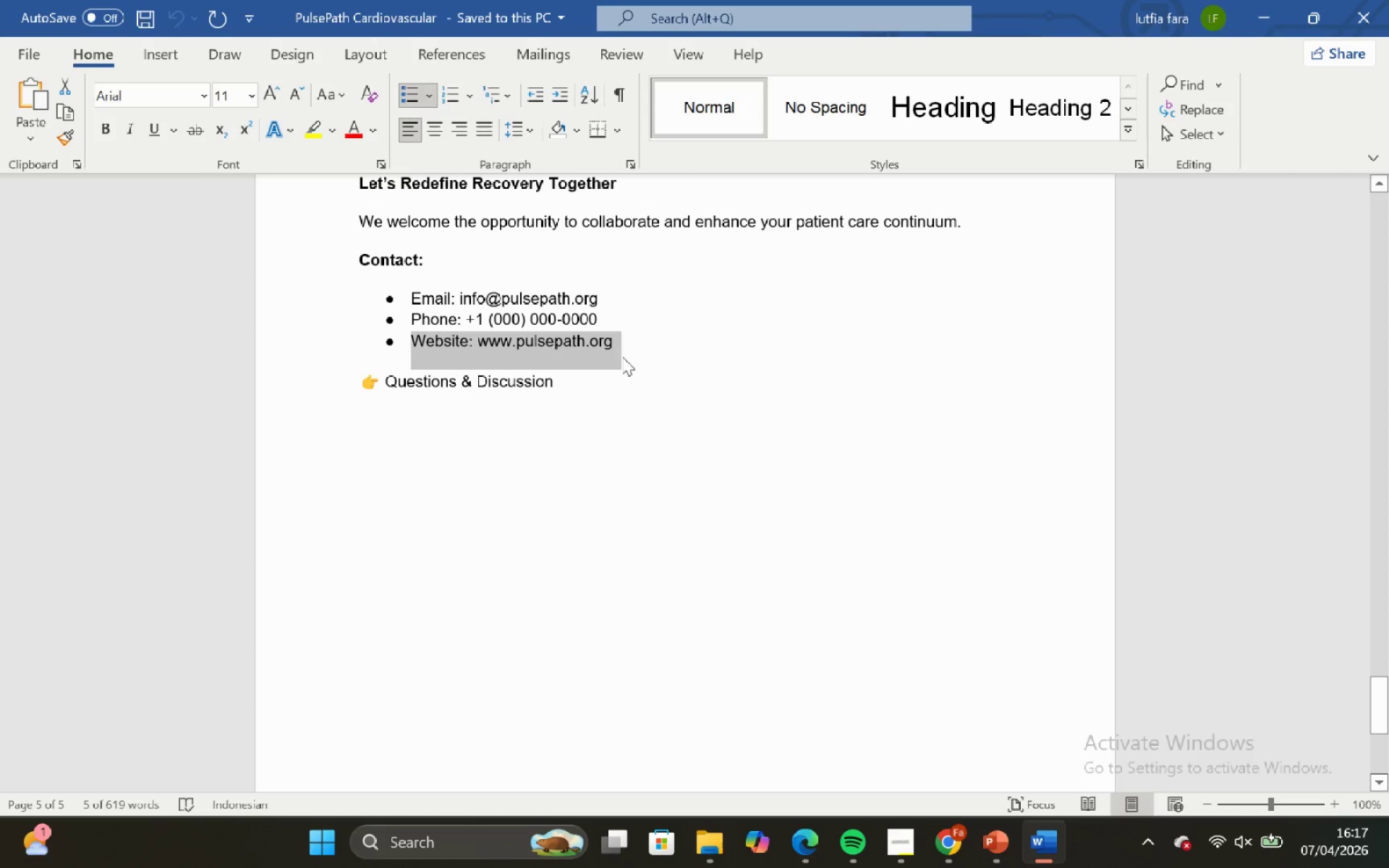 
key(Control+C)
 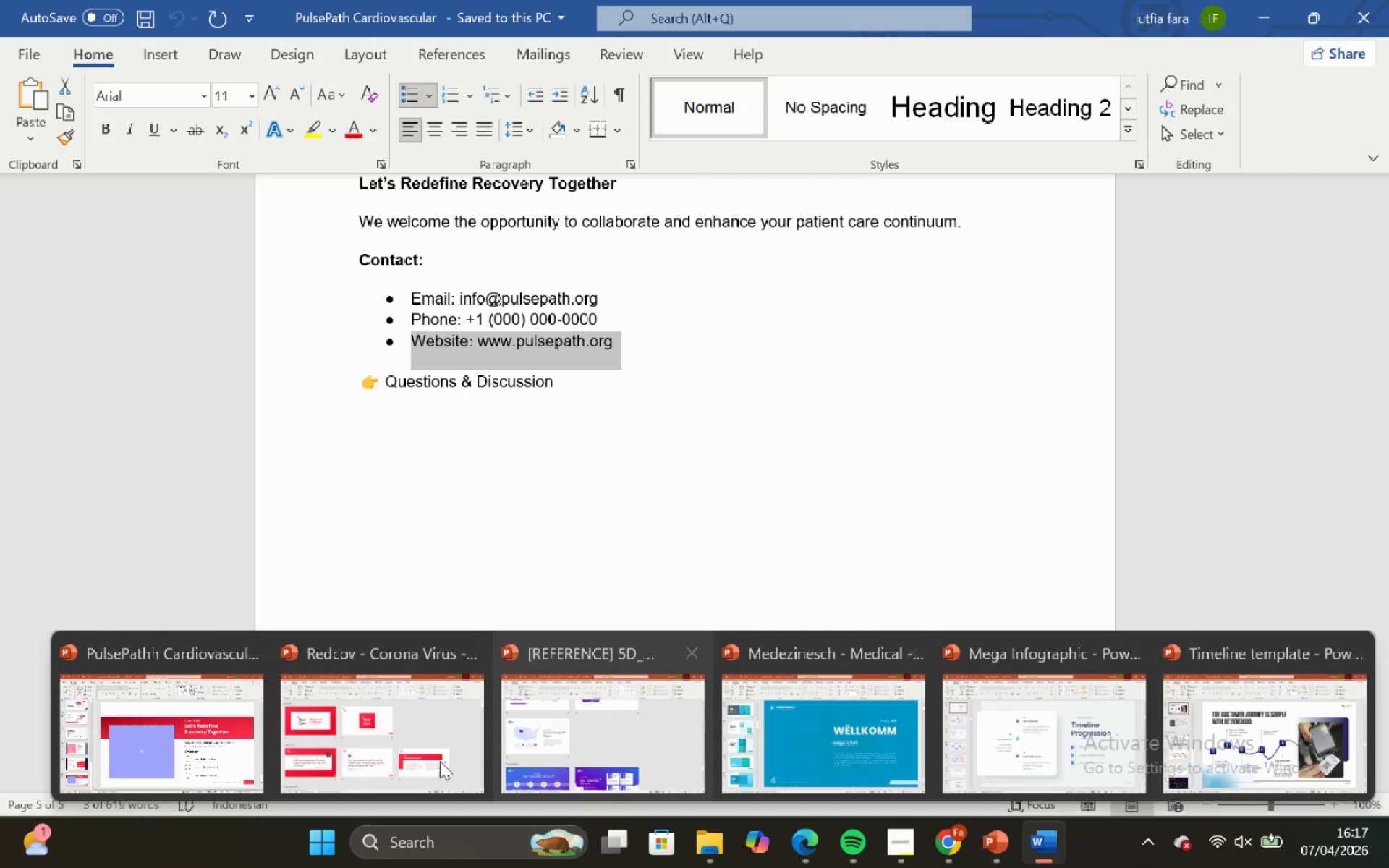 
left_click([213, 725])
 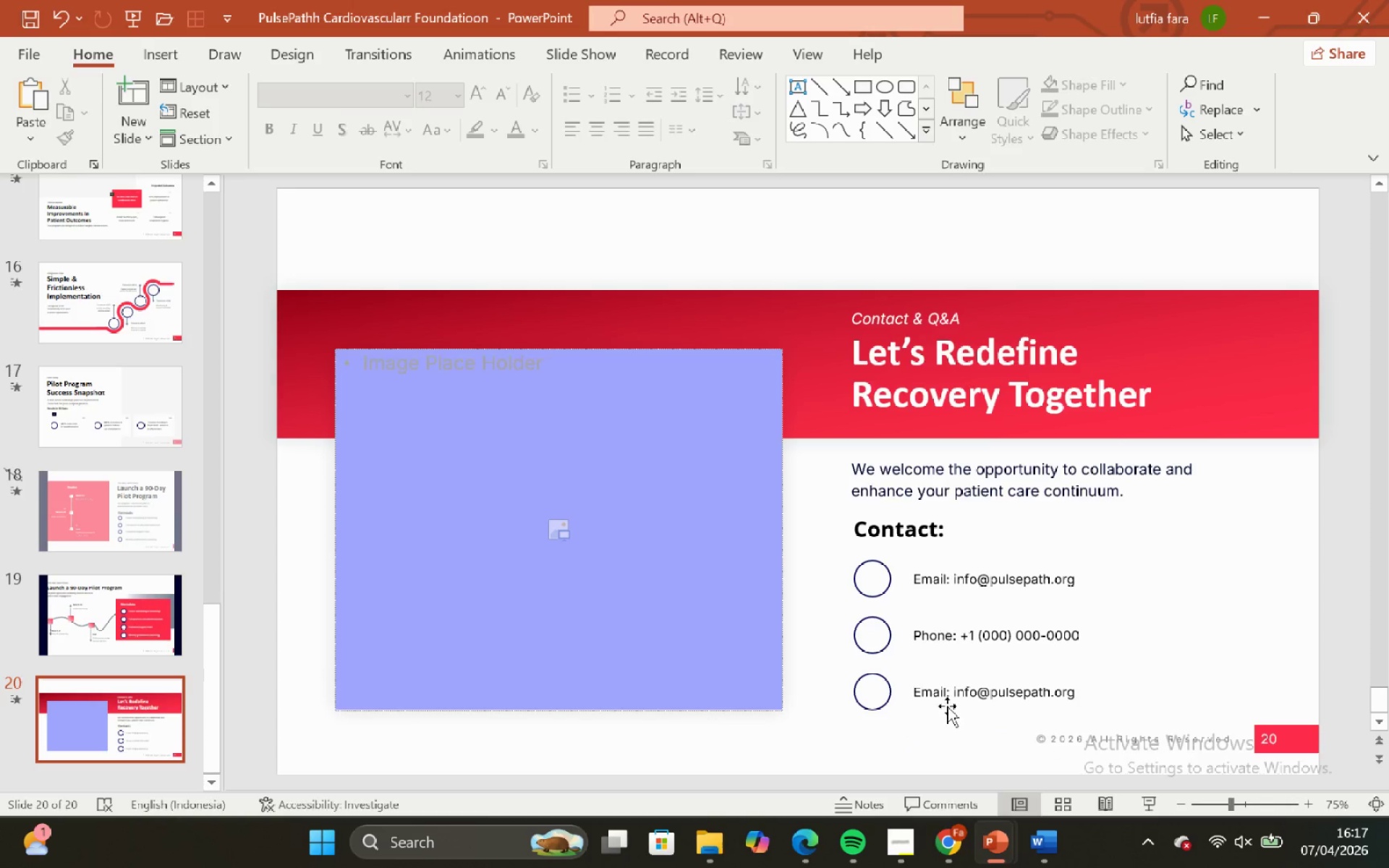 
left_click([948, 689])
 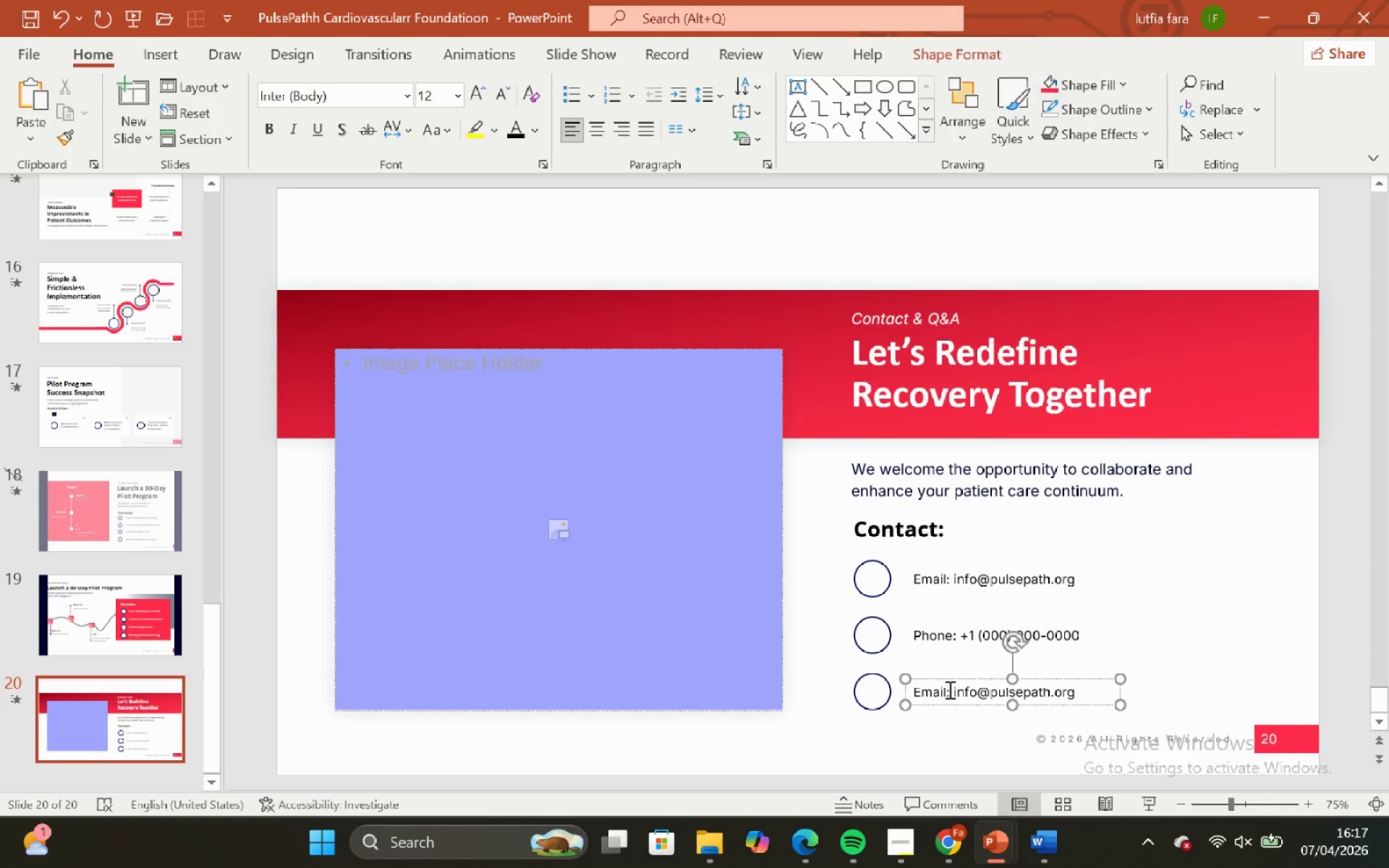 
key(Control+A)
 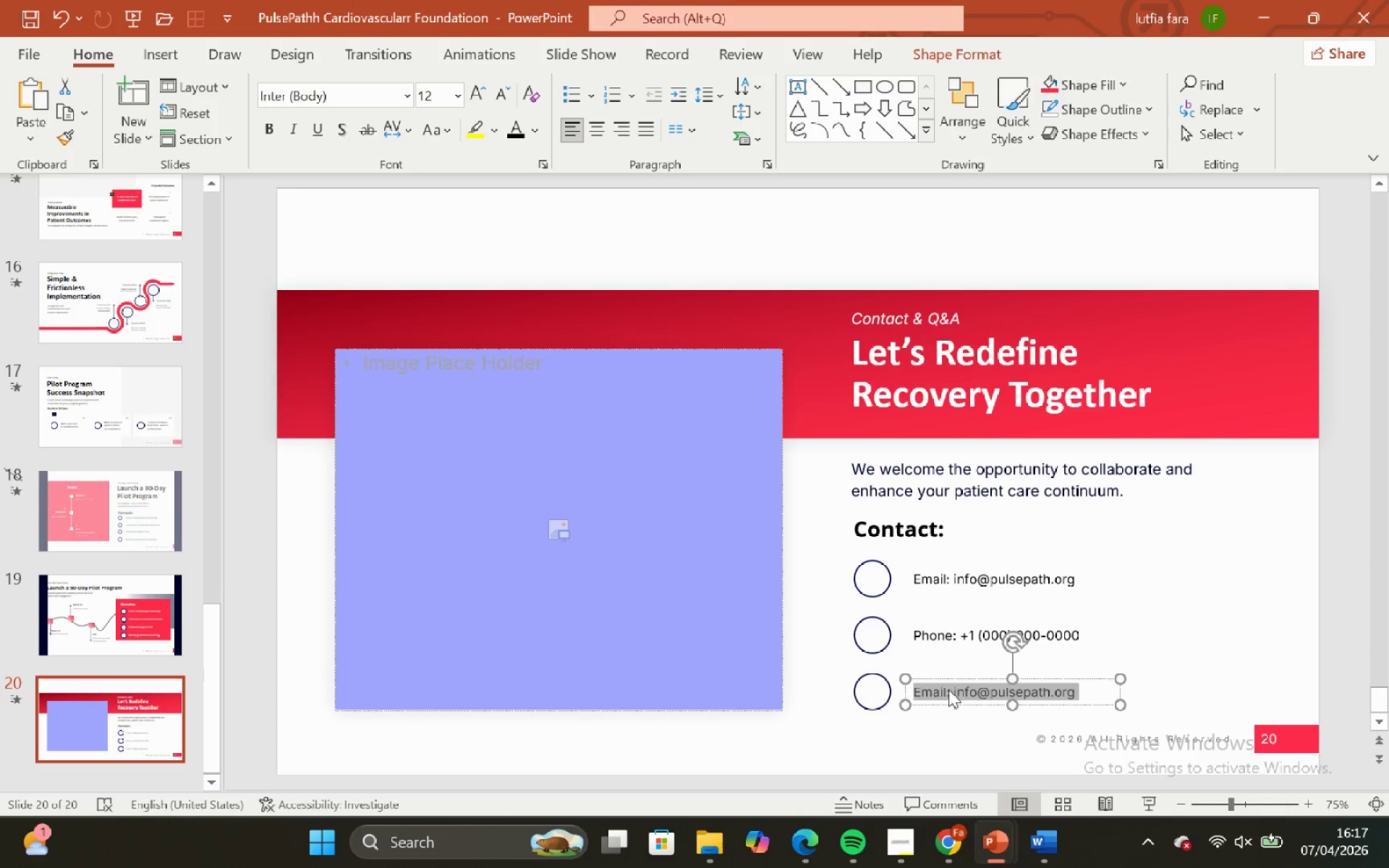 
right_click([948, 689])
 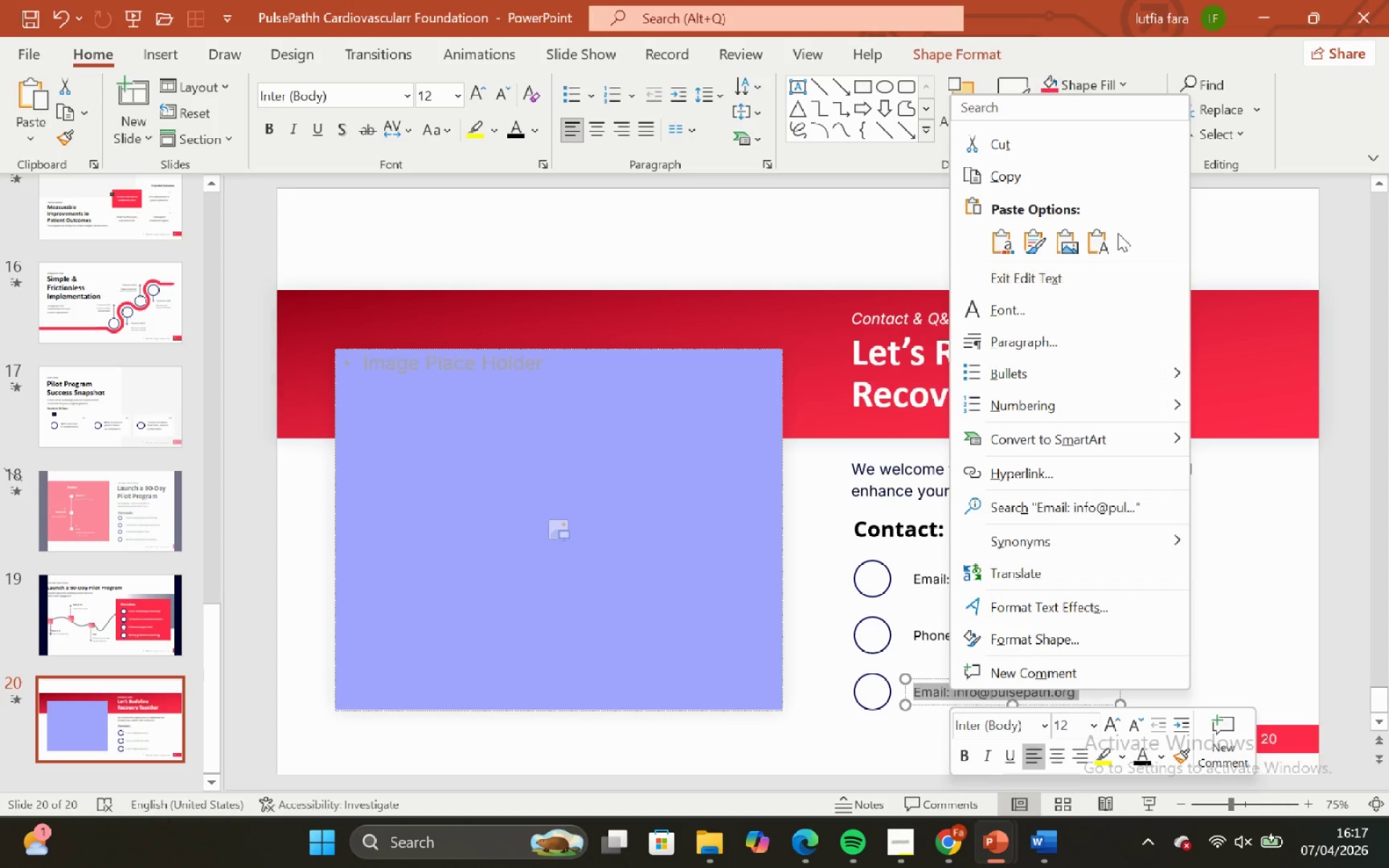 
left_click([1108, 240])
 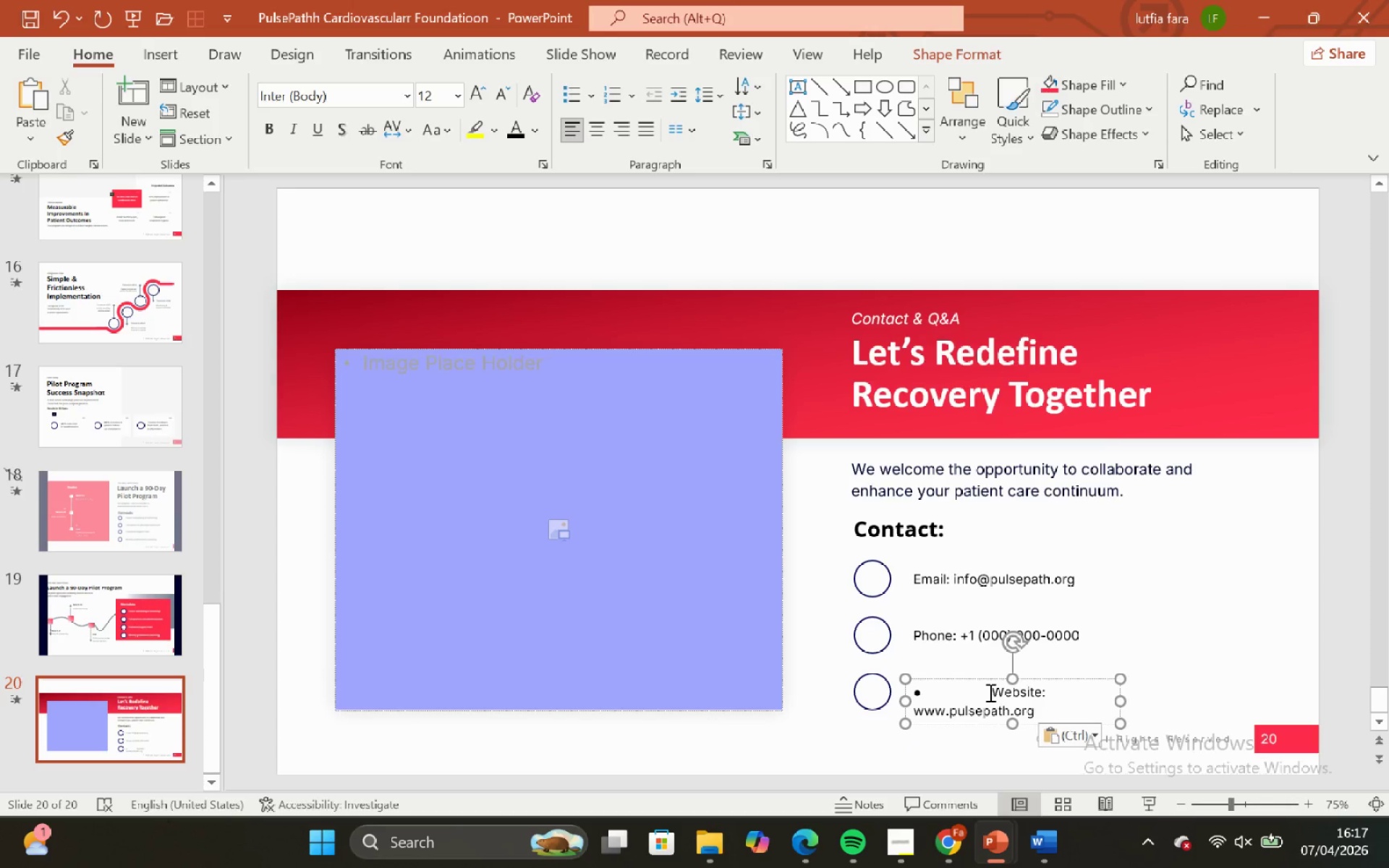 
key(Backspace)
 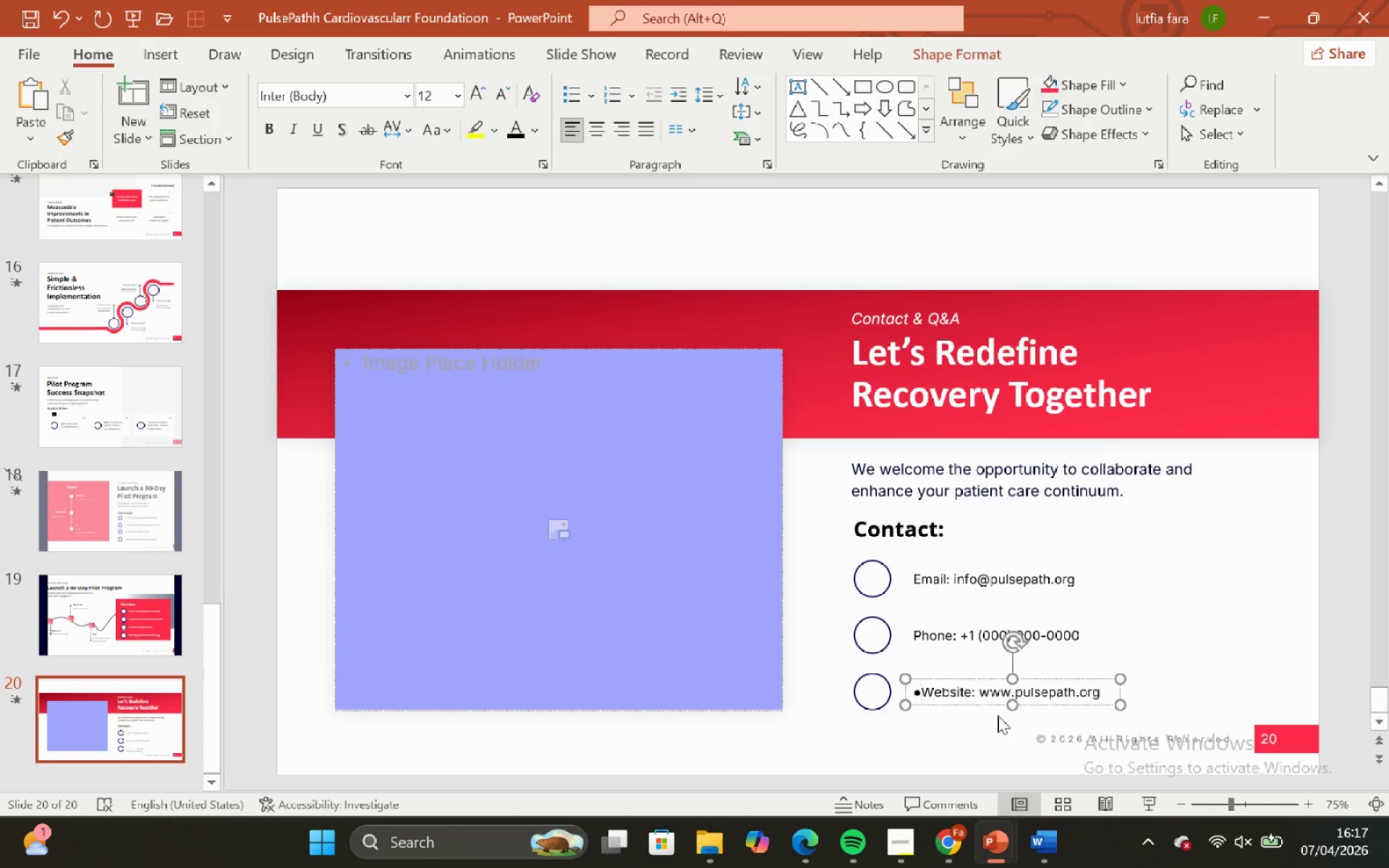 
key(Backspace)
 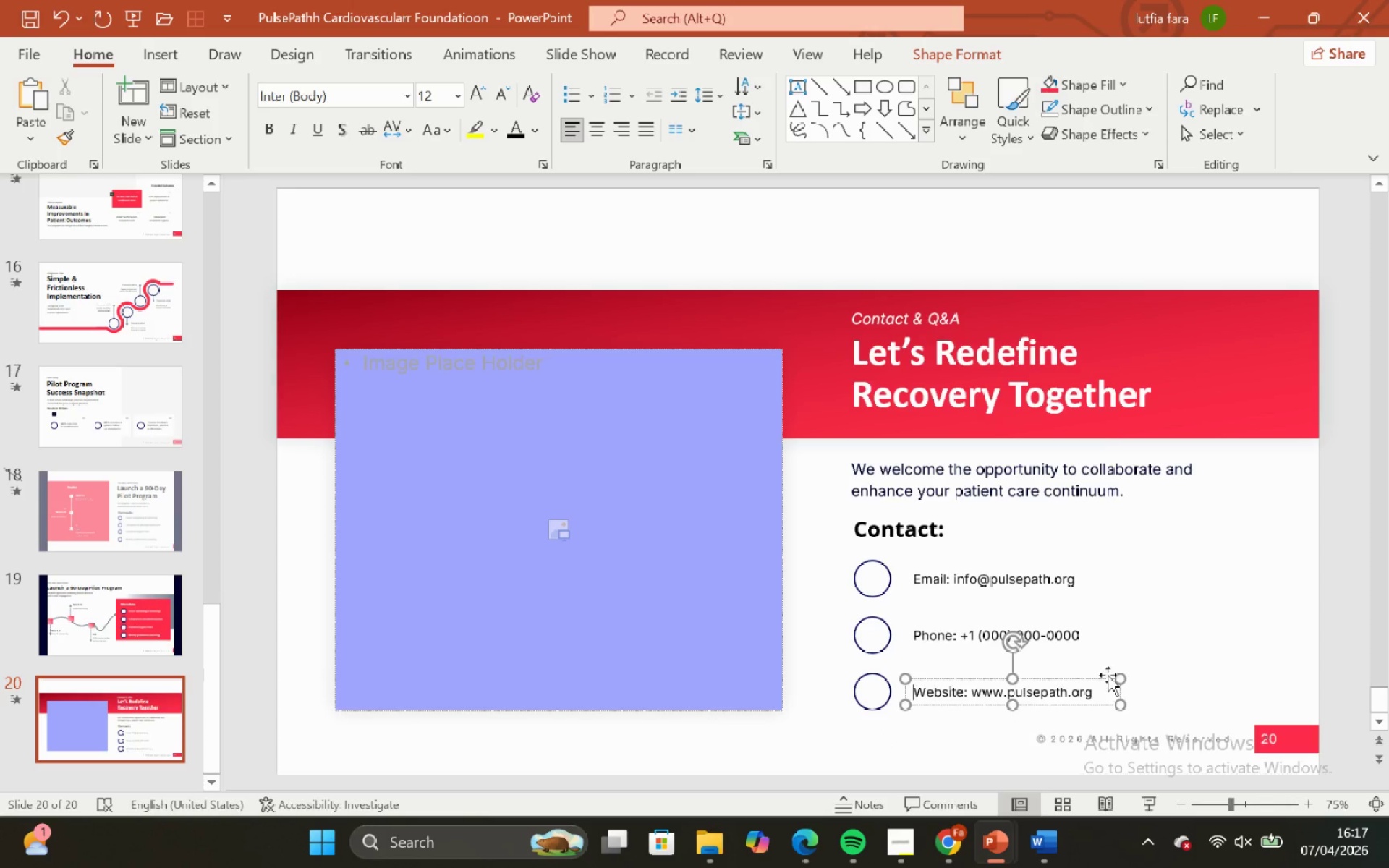 
key(Backspace)
 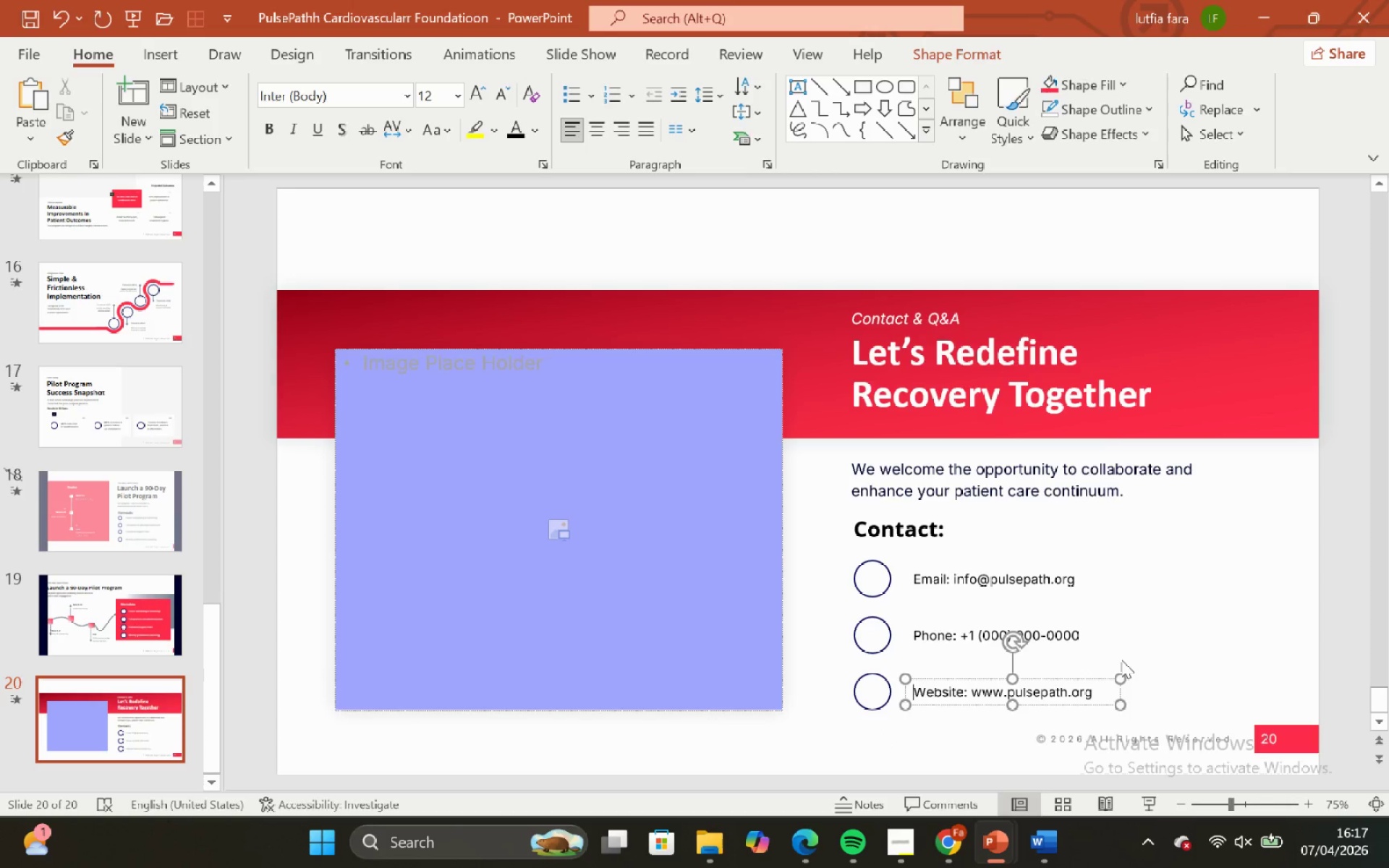 
left_click([1121, 660])
 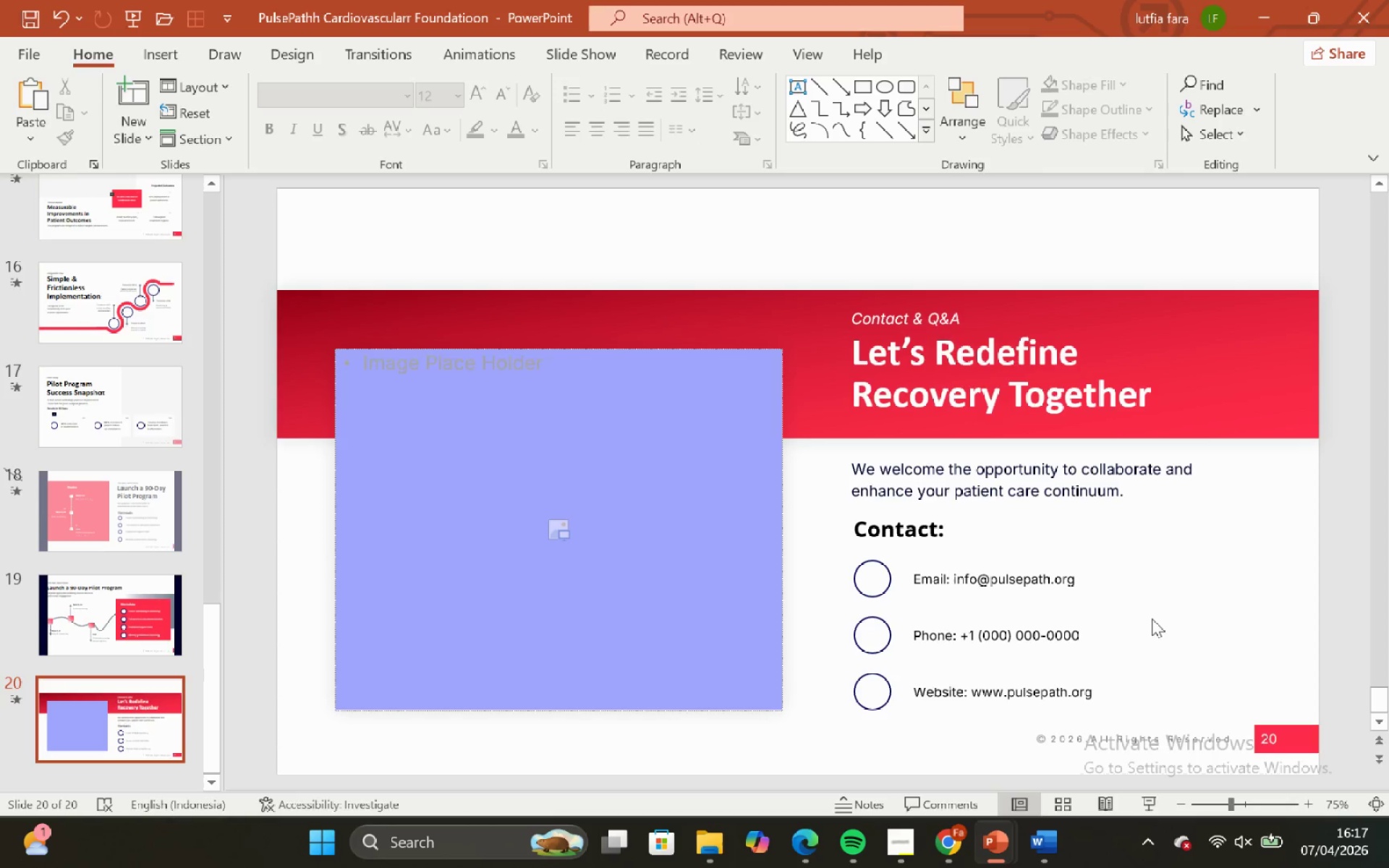 
left_click([1195, 590])
 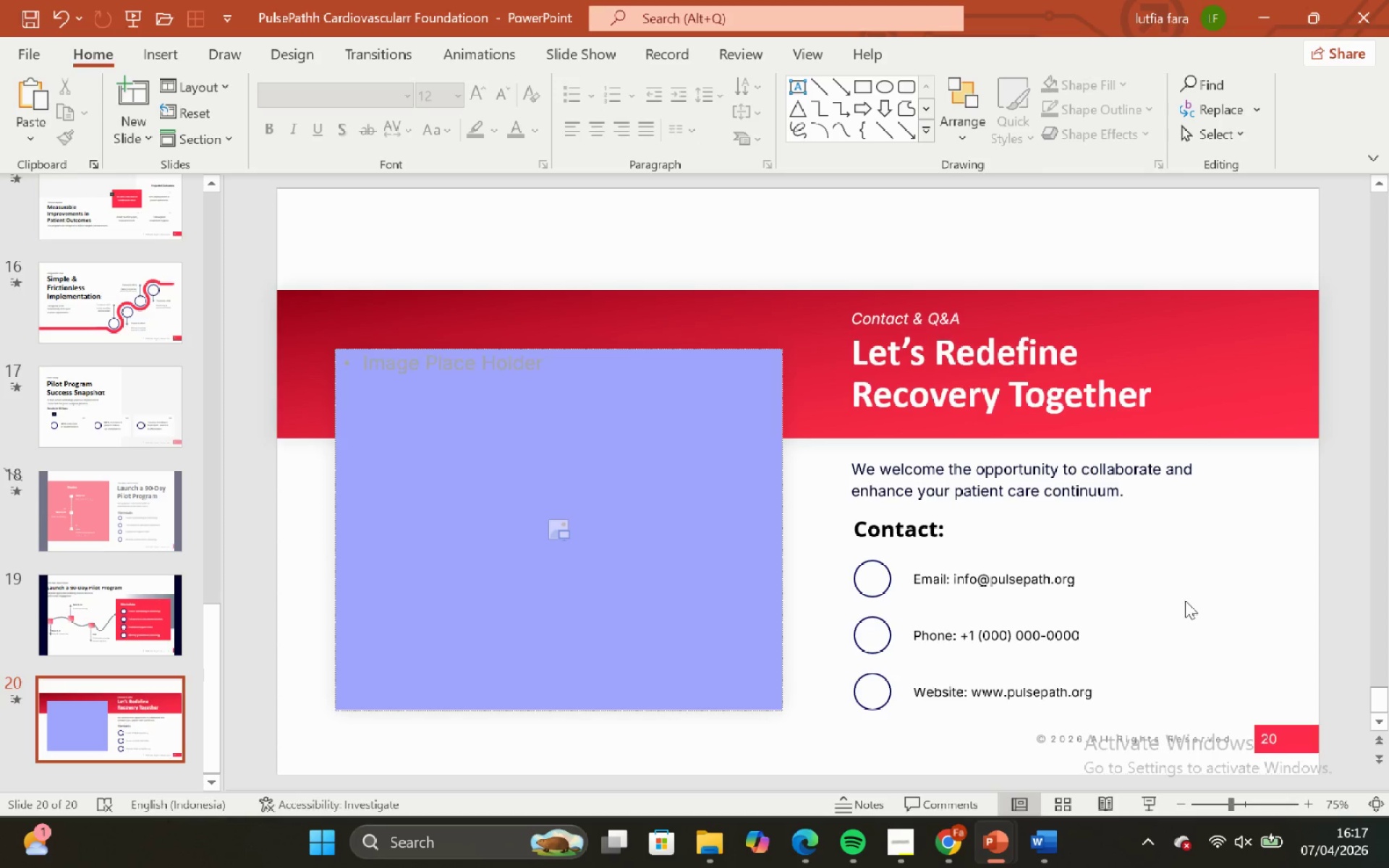 
left_click([1171, 583])
 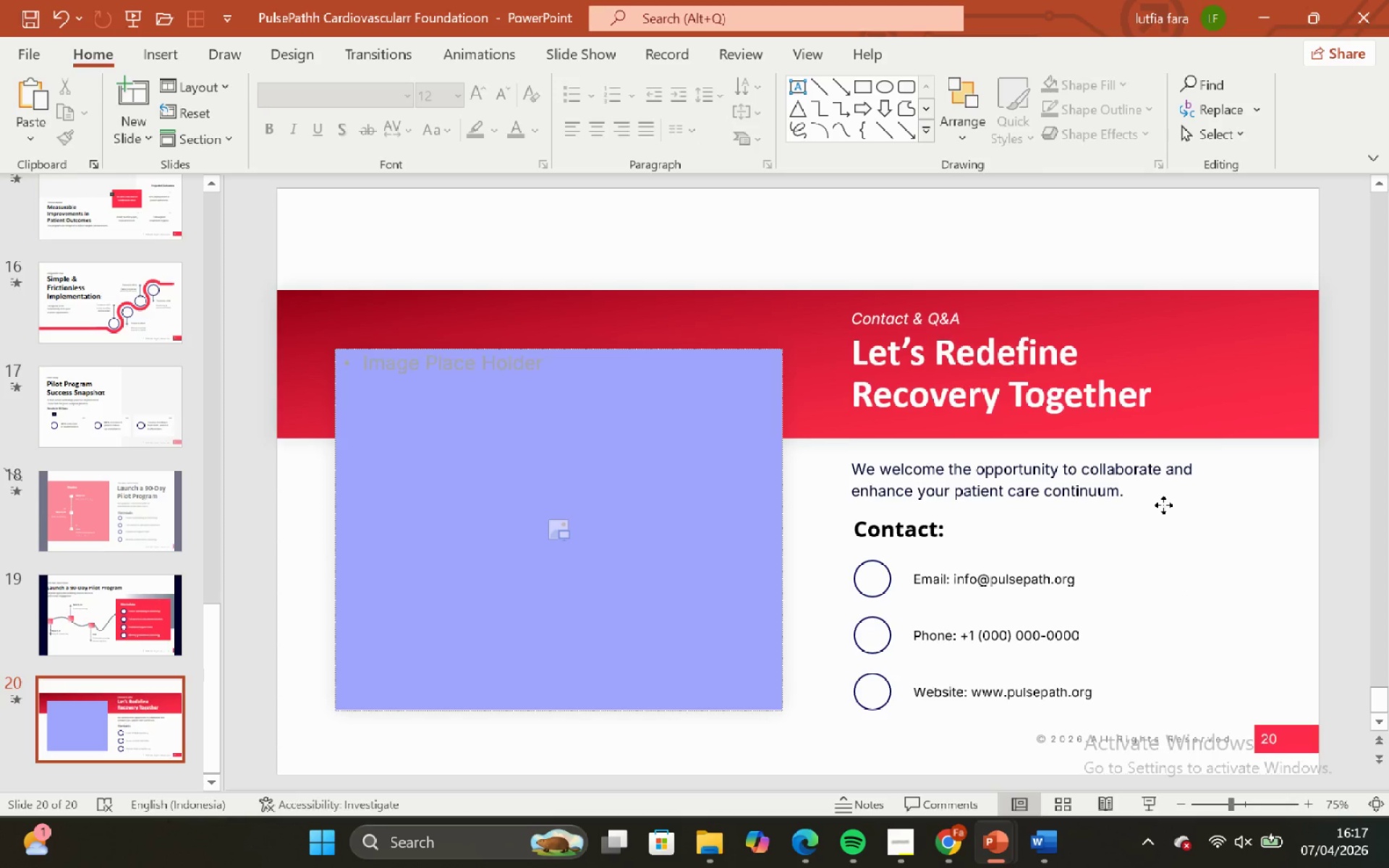 
double_click([1181, 532])
 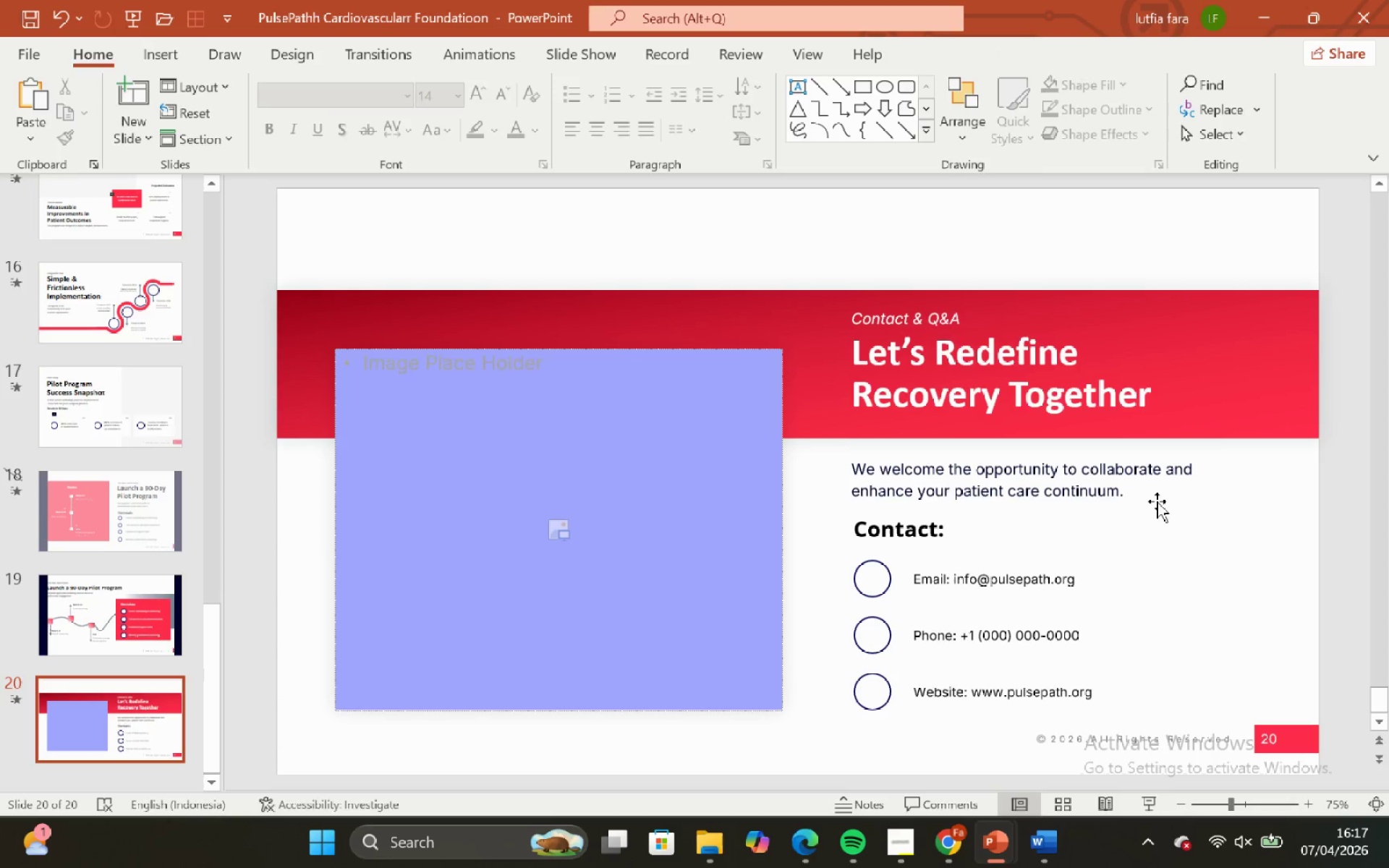 
left_click([1157, 501])
 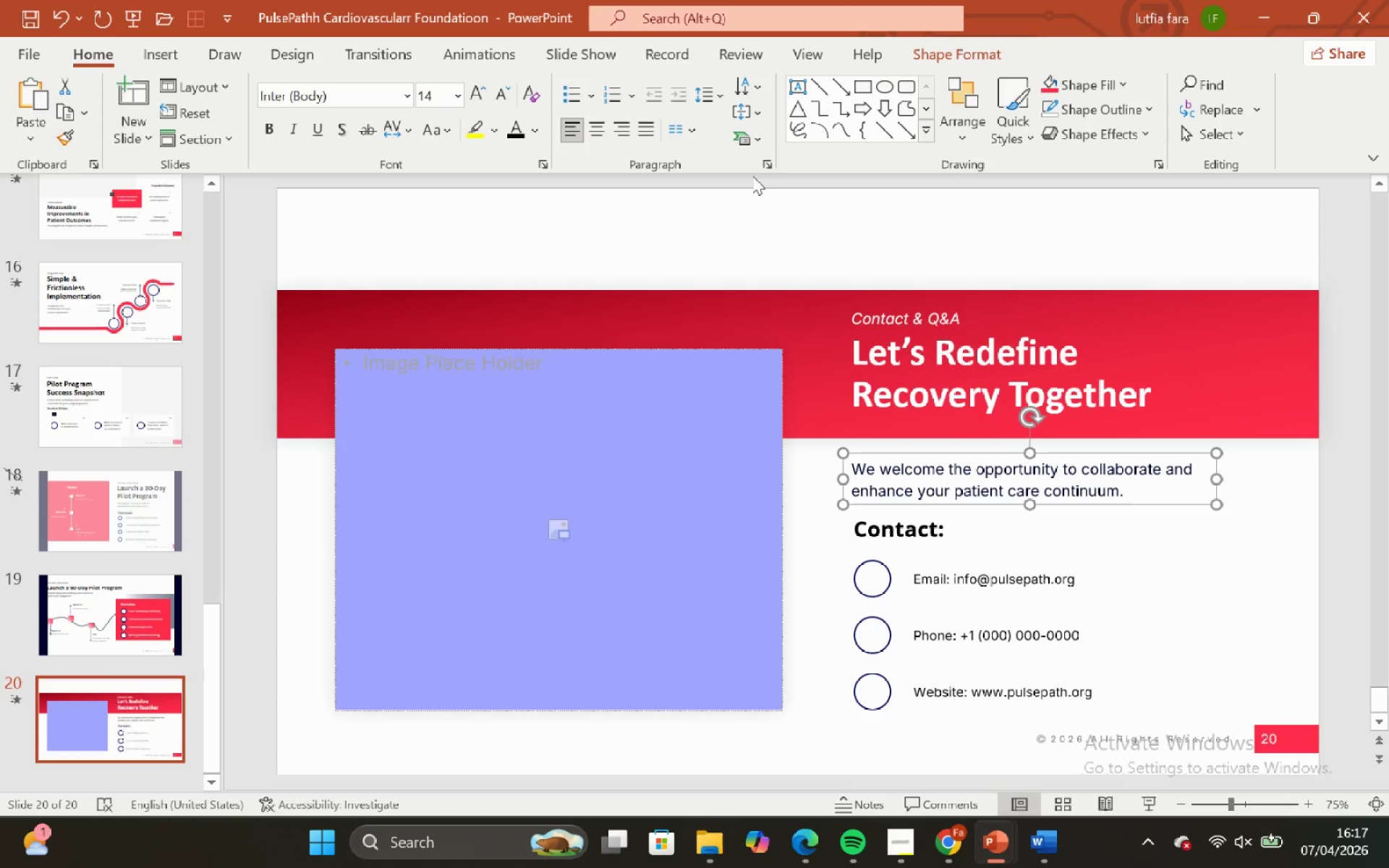 
left_click([760, 161])
 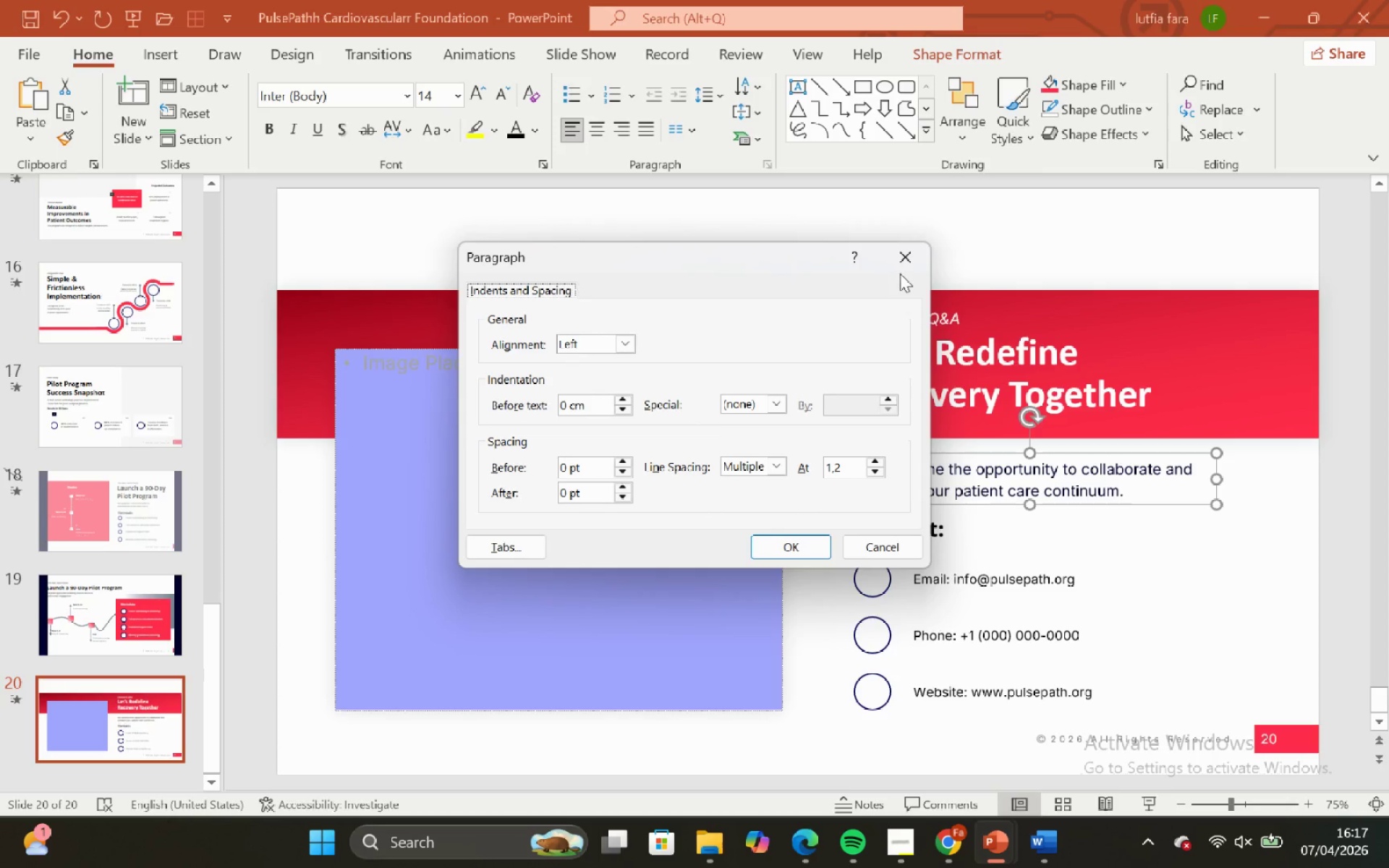 
double_click([904, 259])
 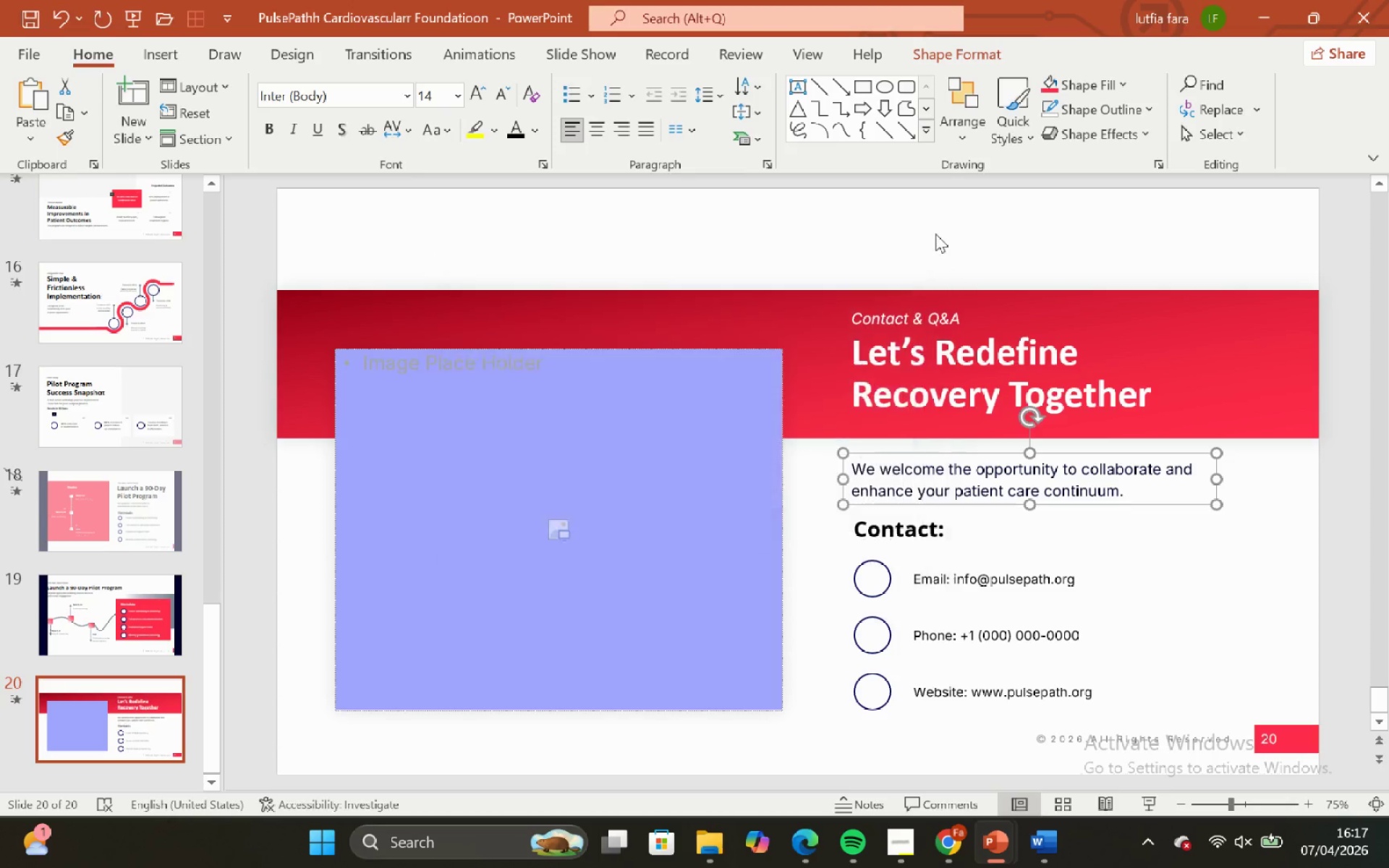 
triple_click([935, 234])
 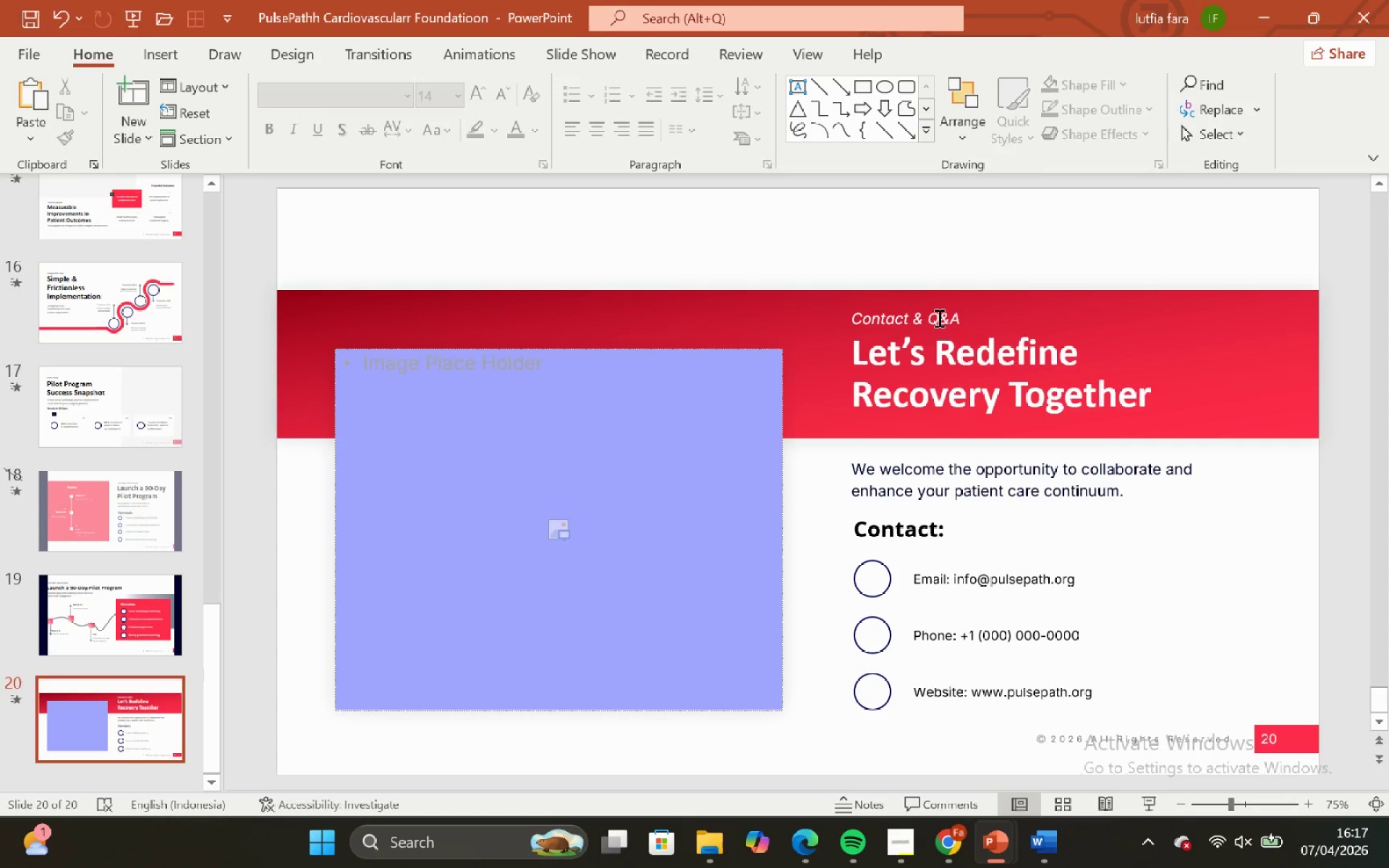 
left_click([938, 318])
 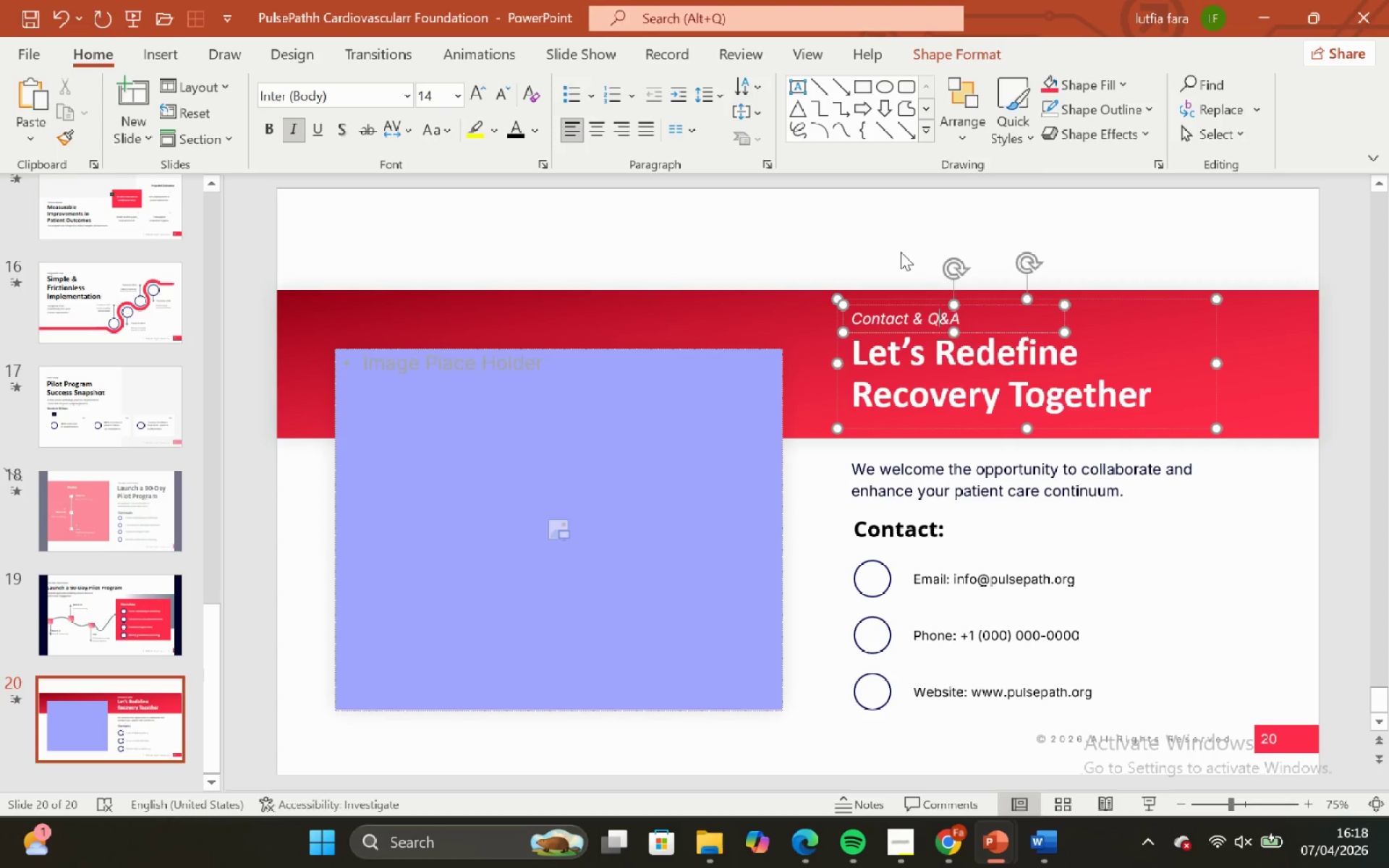 
left_click([901, 252])
 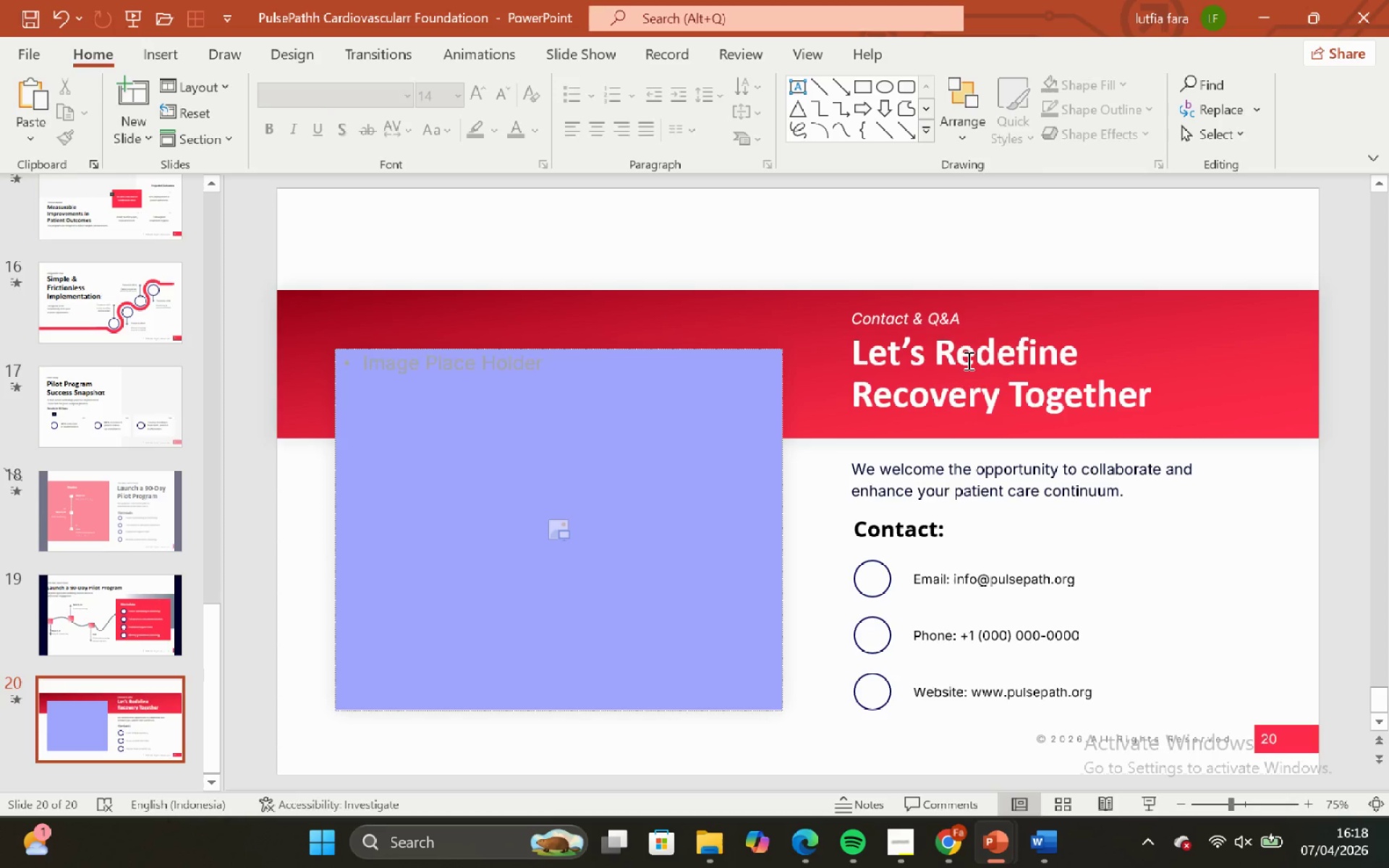 
left_click([967, 360])
 